 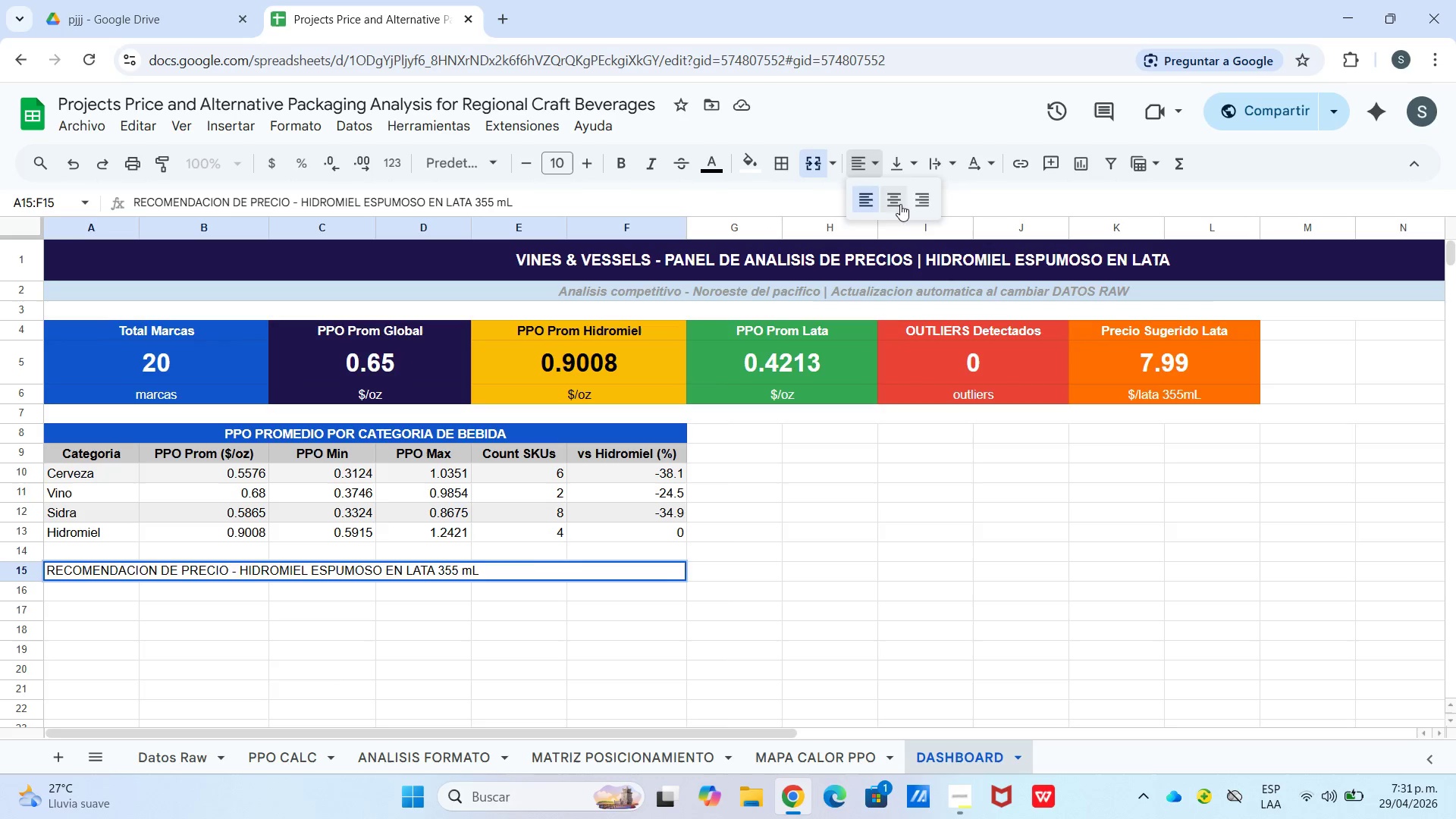 
left_click([893, 167])
 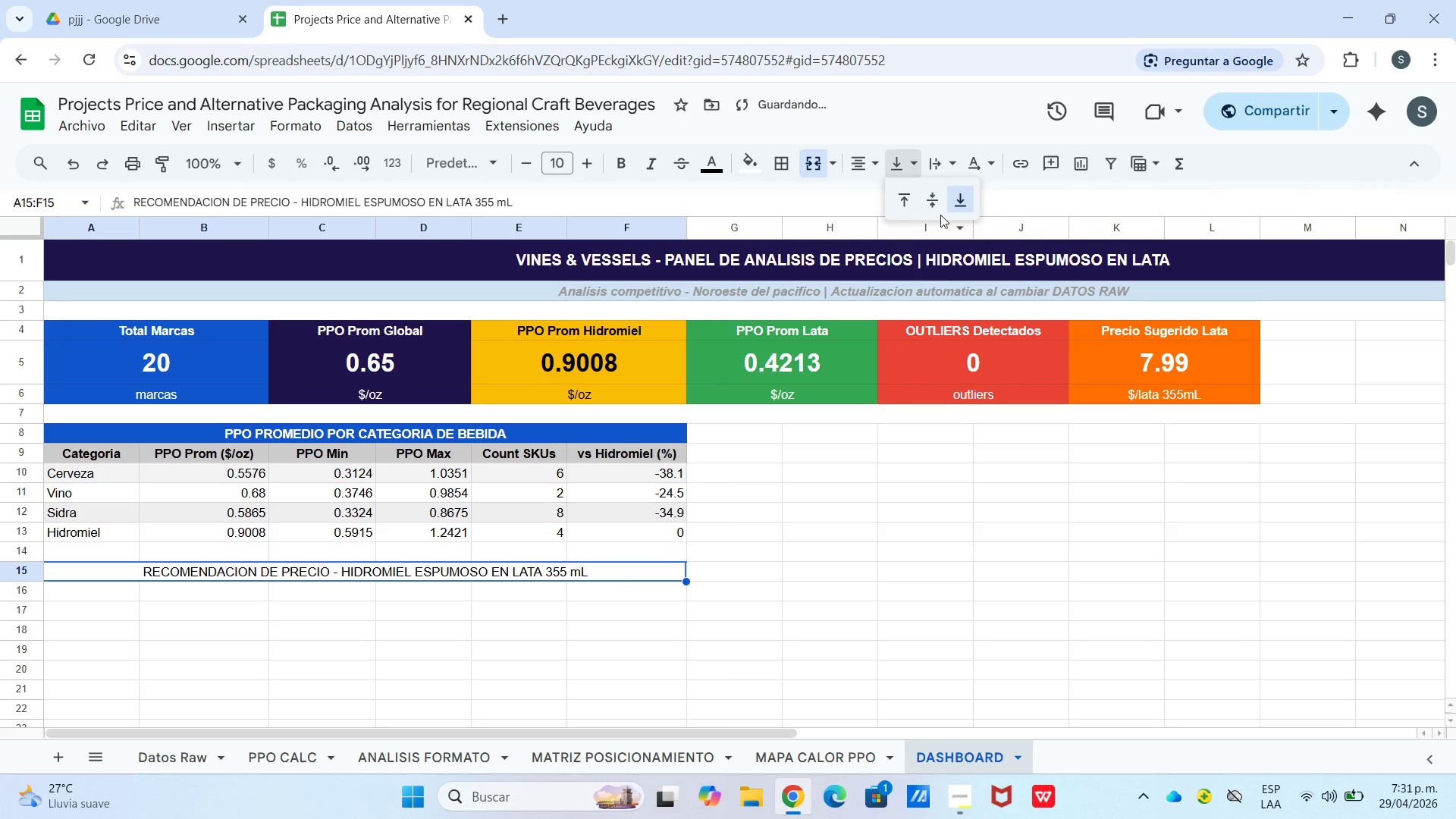 
left_click([934, 210])
 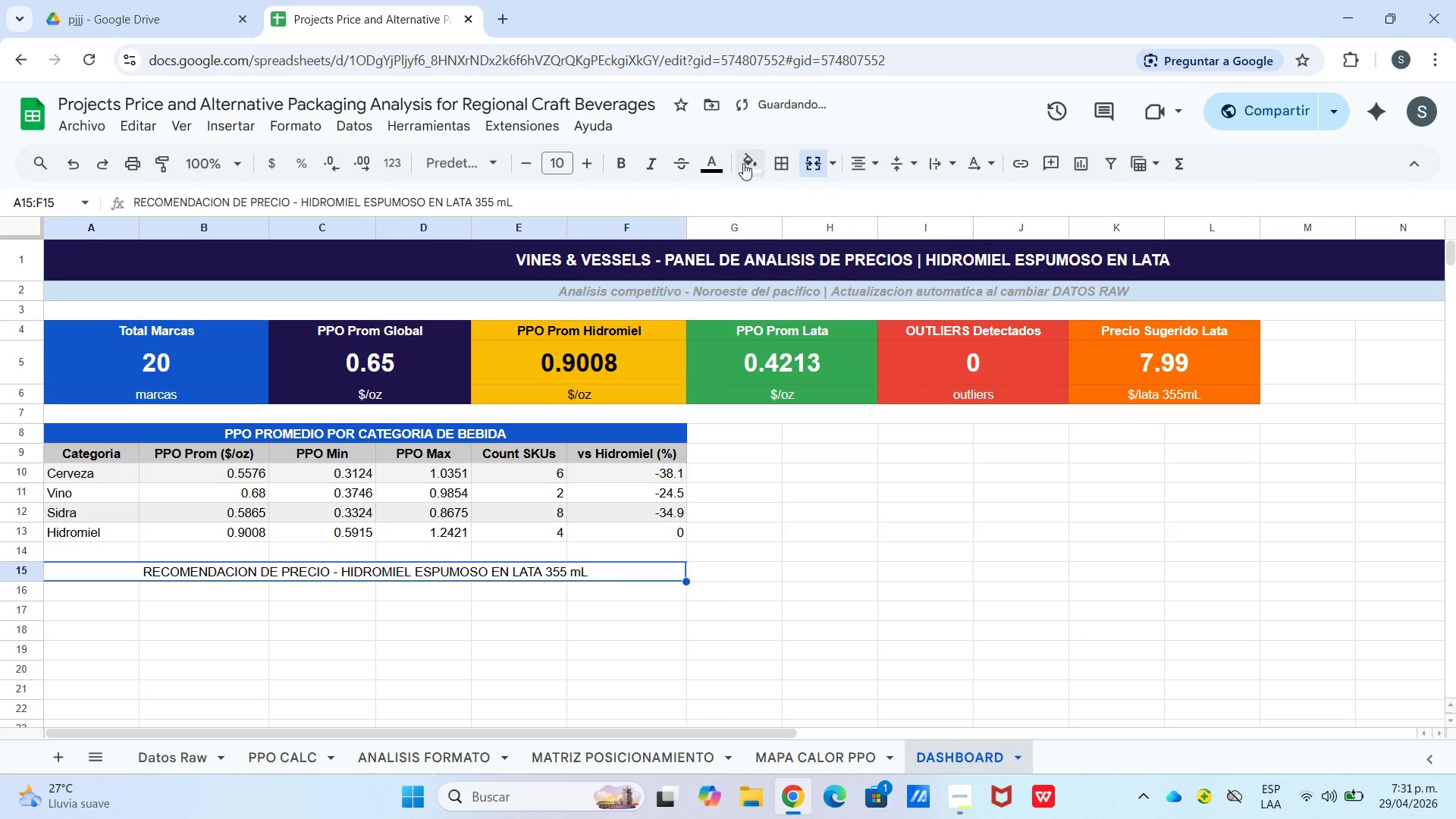 
left_click_drag(start_coordinate=[742, 163], to_coordinate=[747, 167])
 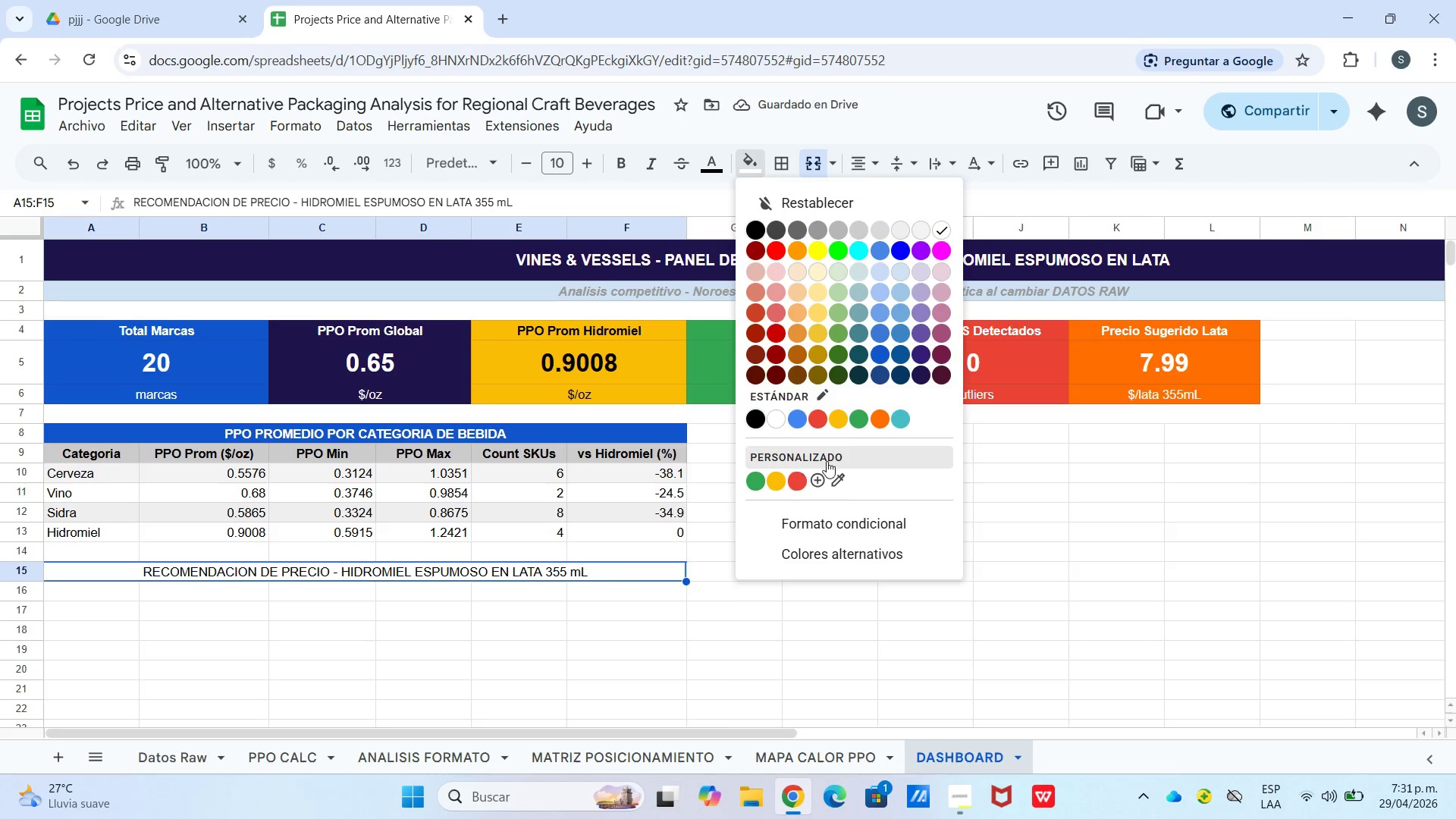 
left_click([822, 485])
 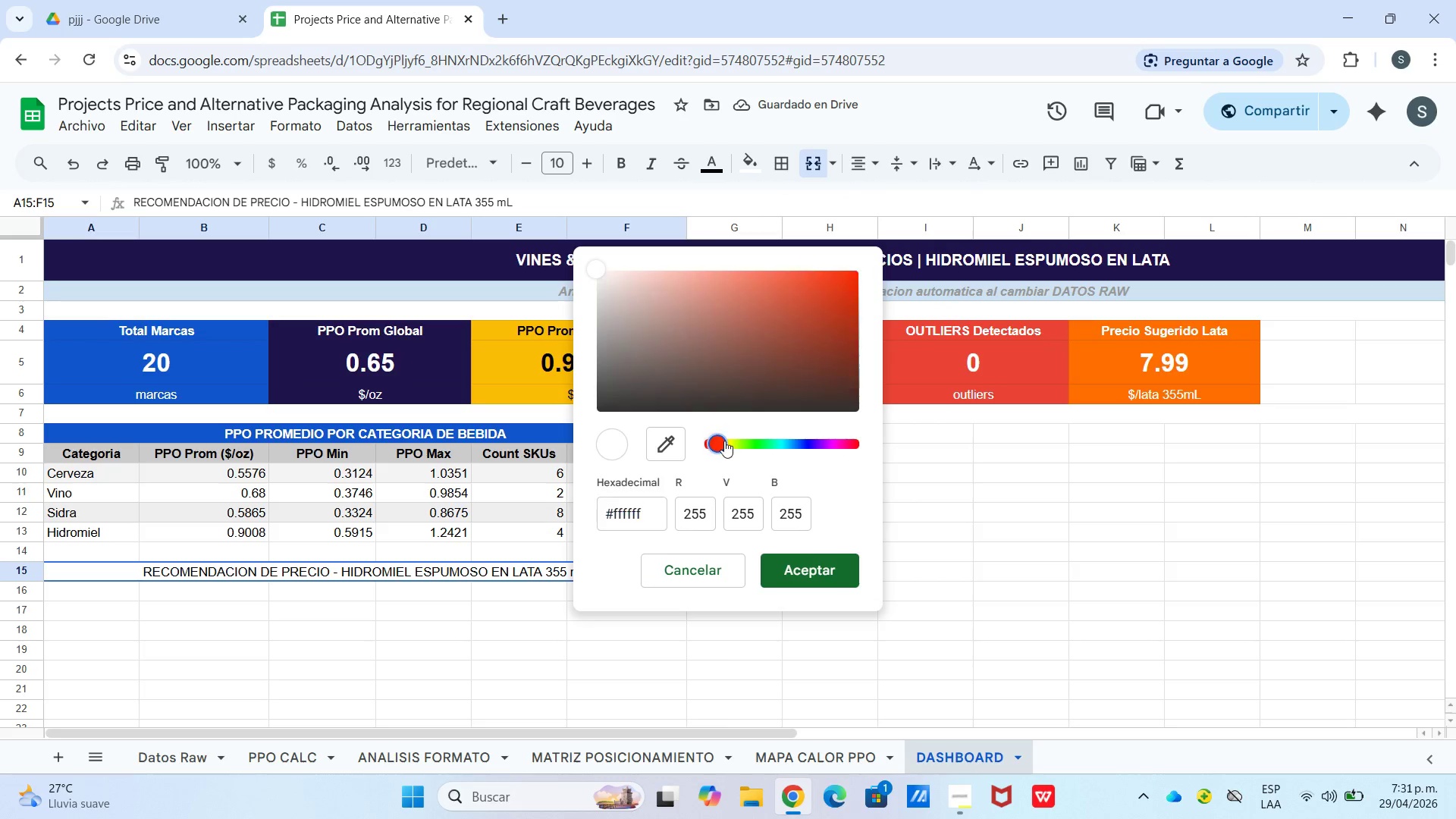 
double_click([732, 442])
 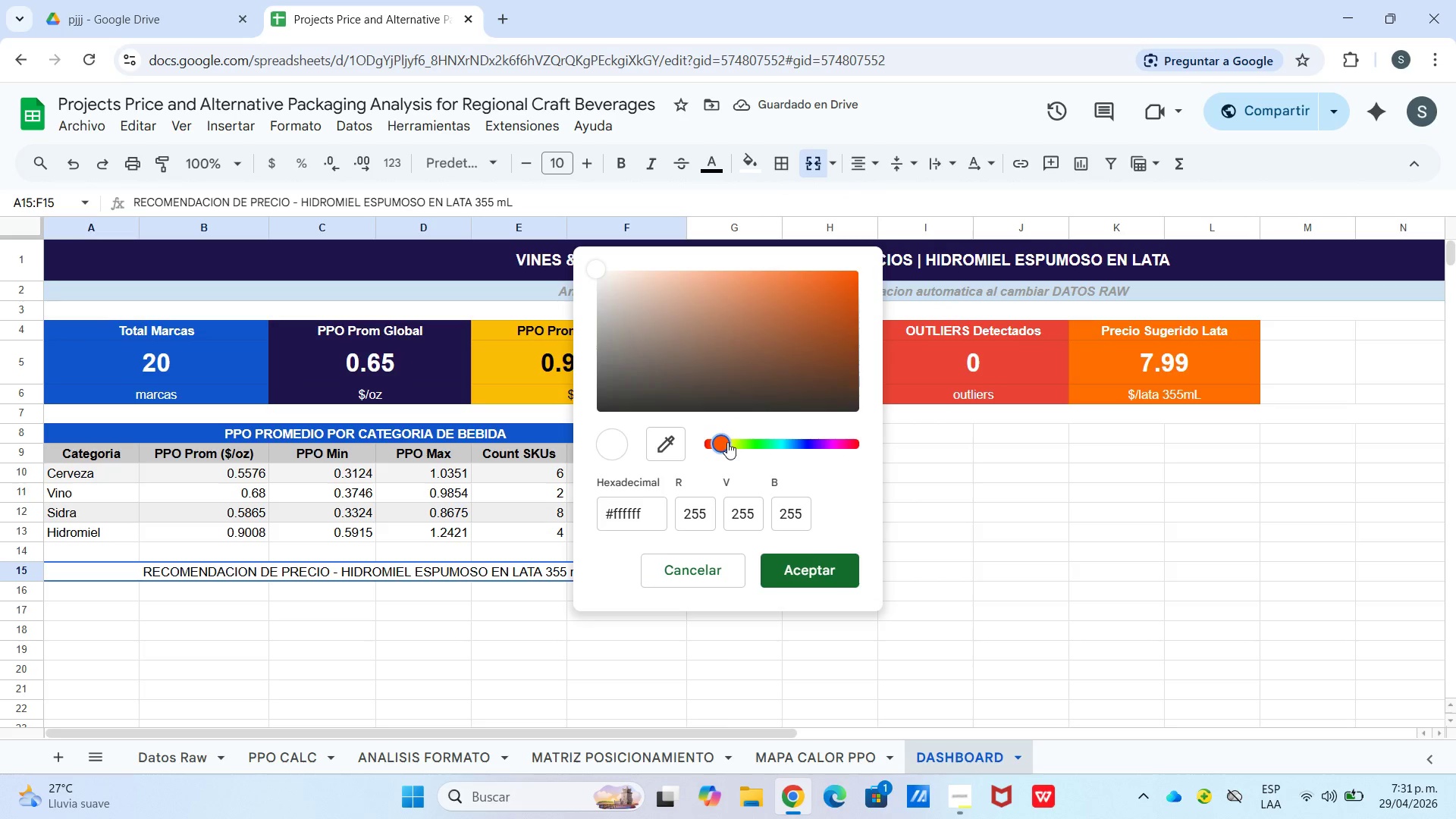 
triple_click([725, 442])
 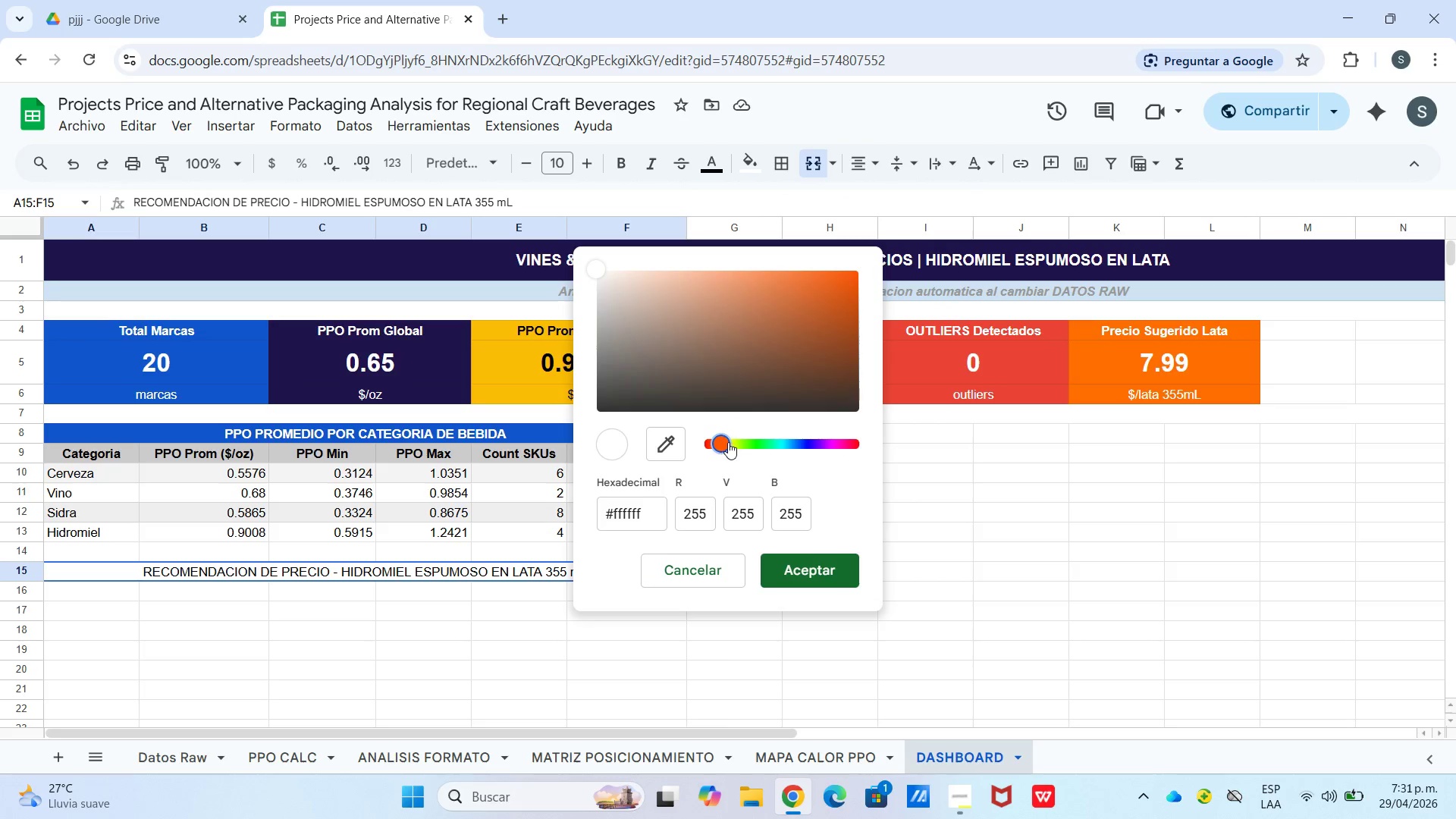 
triple_click([730, 442])
 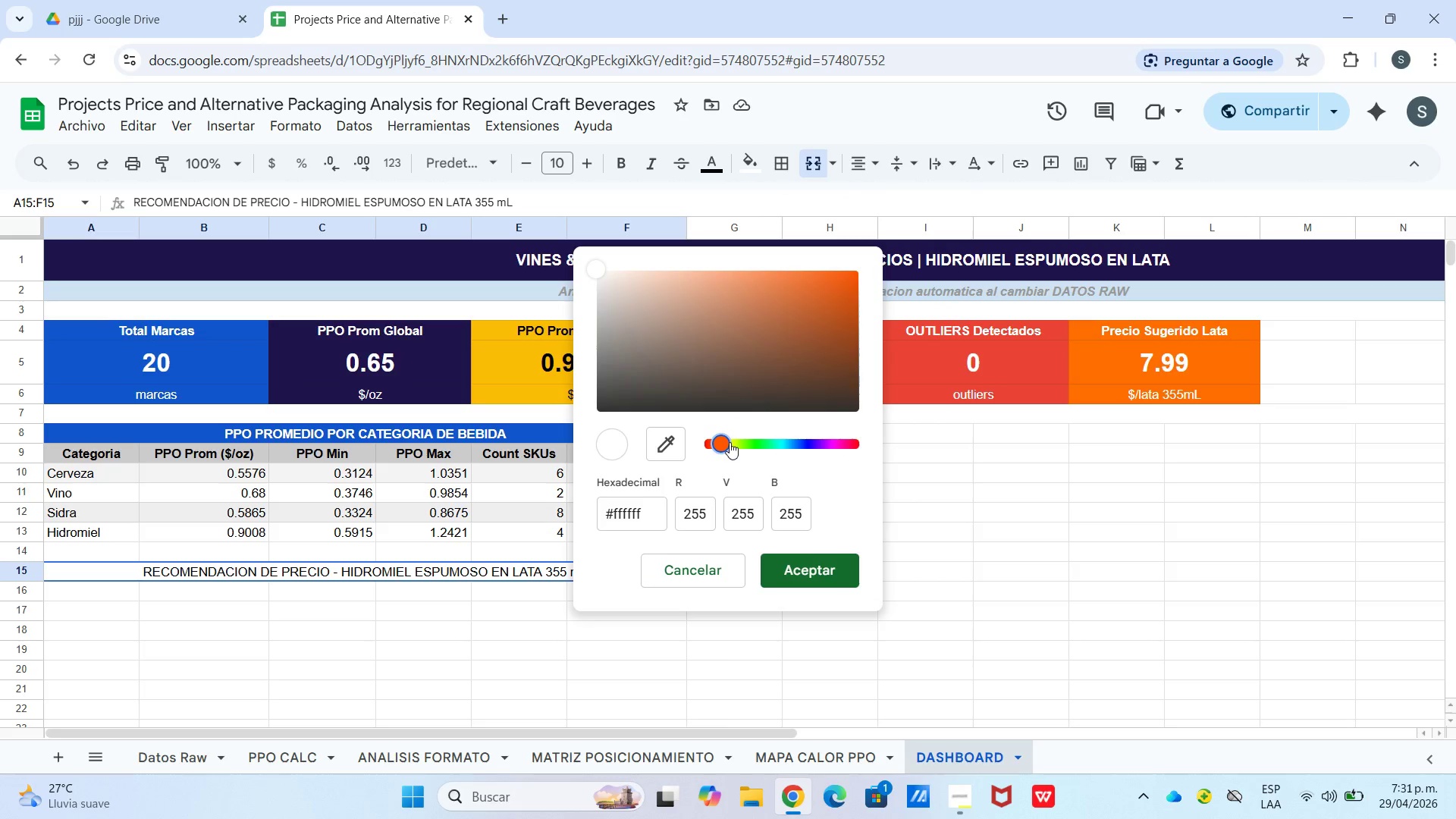 
triple_click([730, 443])
 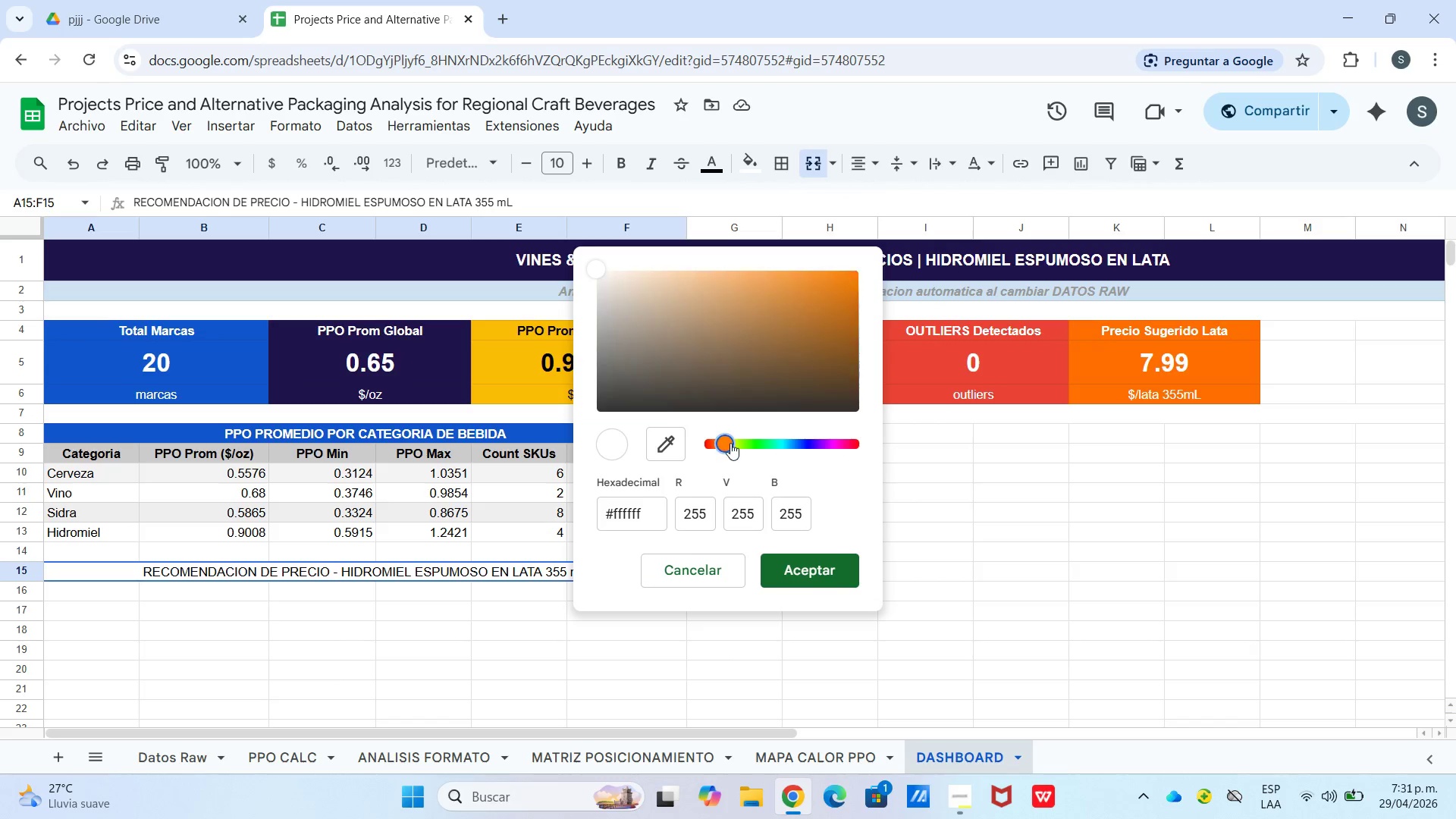 
triple_click([730, 443])
 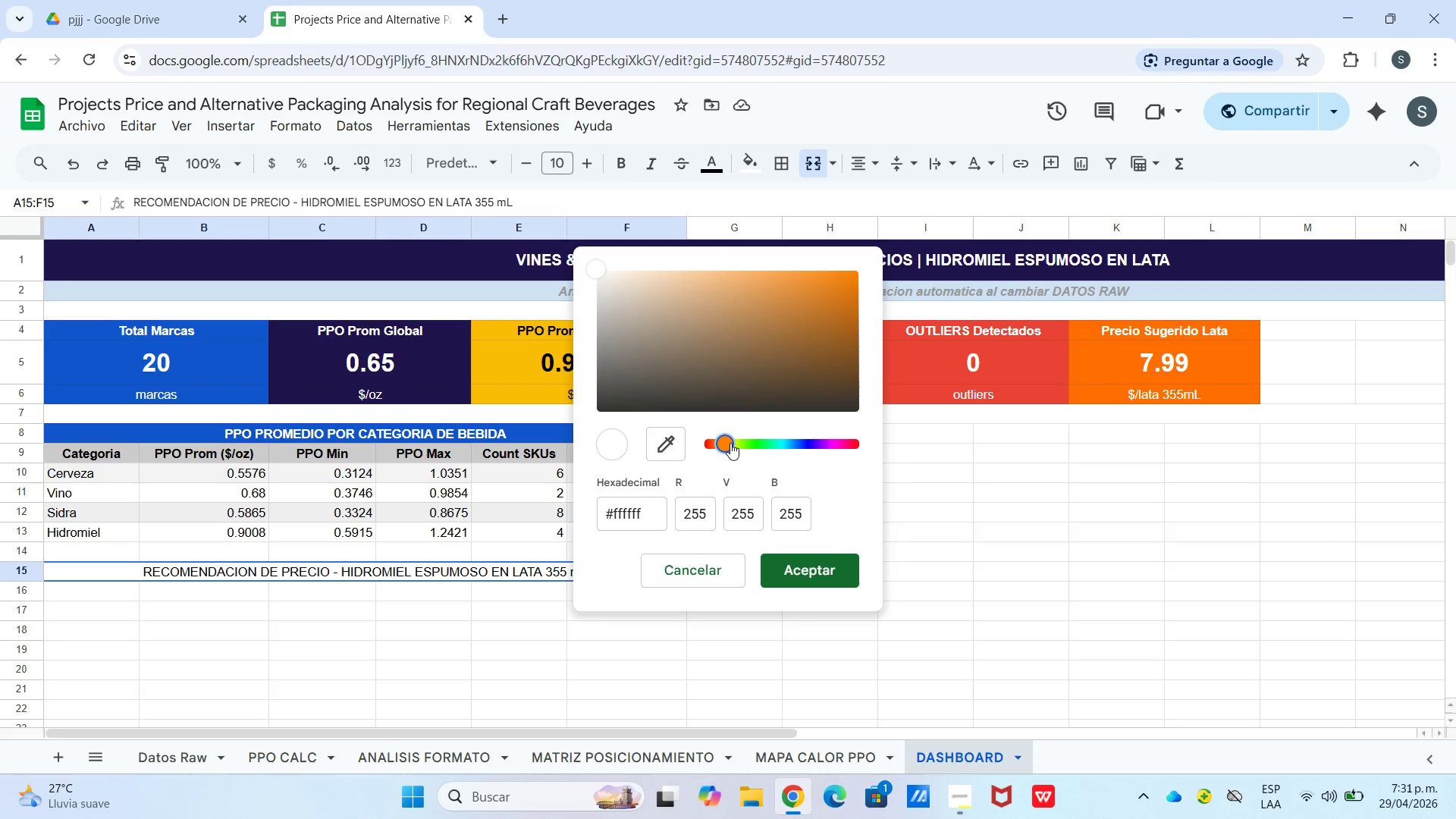 
triple_click([730, 443])
 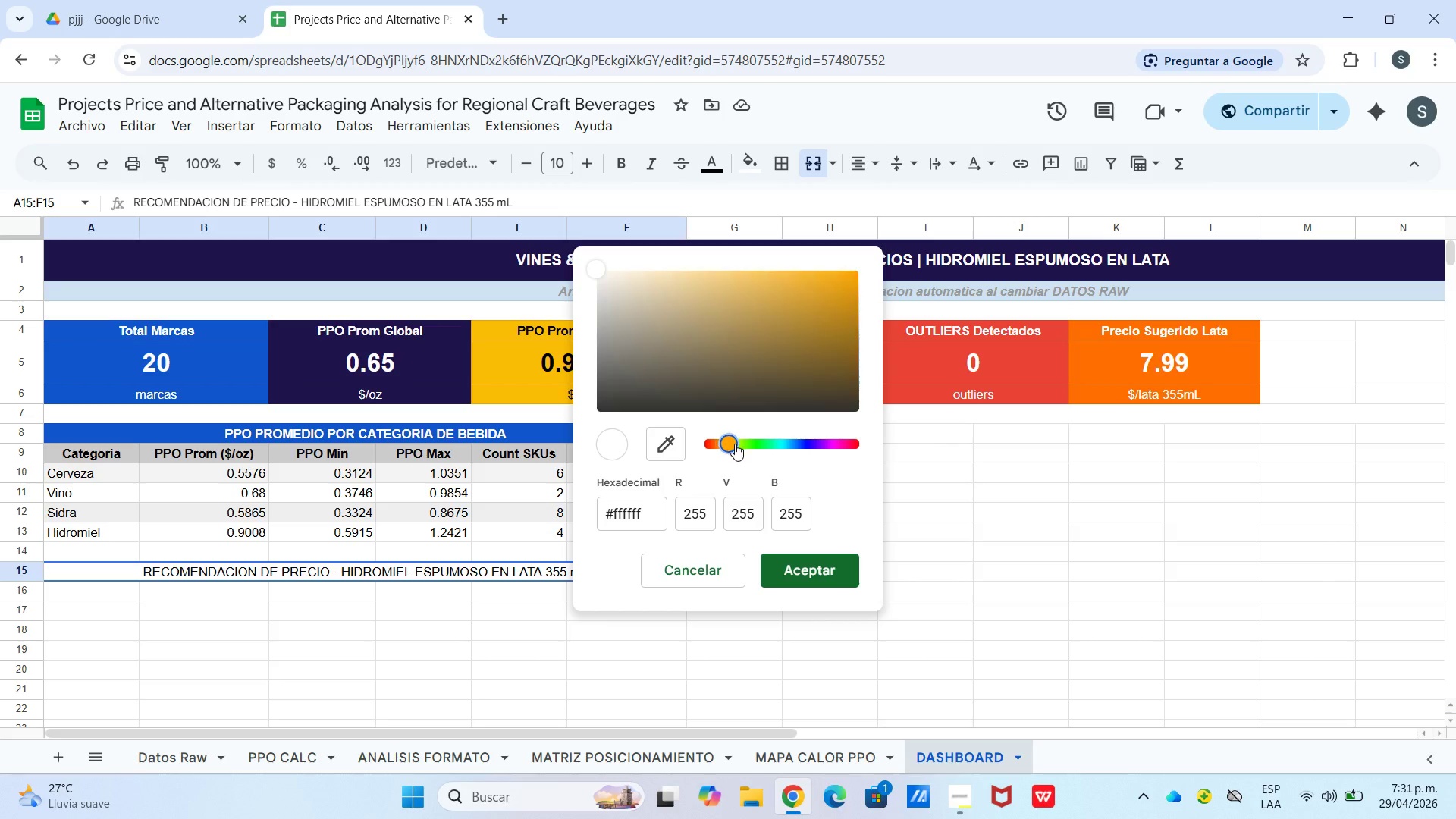 
triple_click([735, 444])
 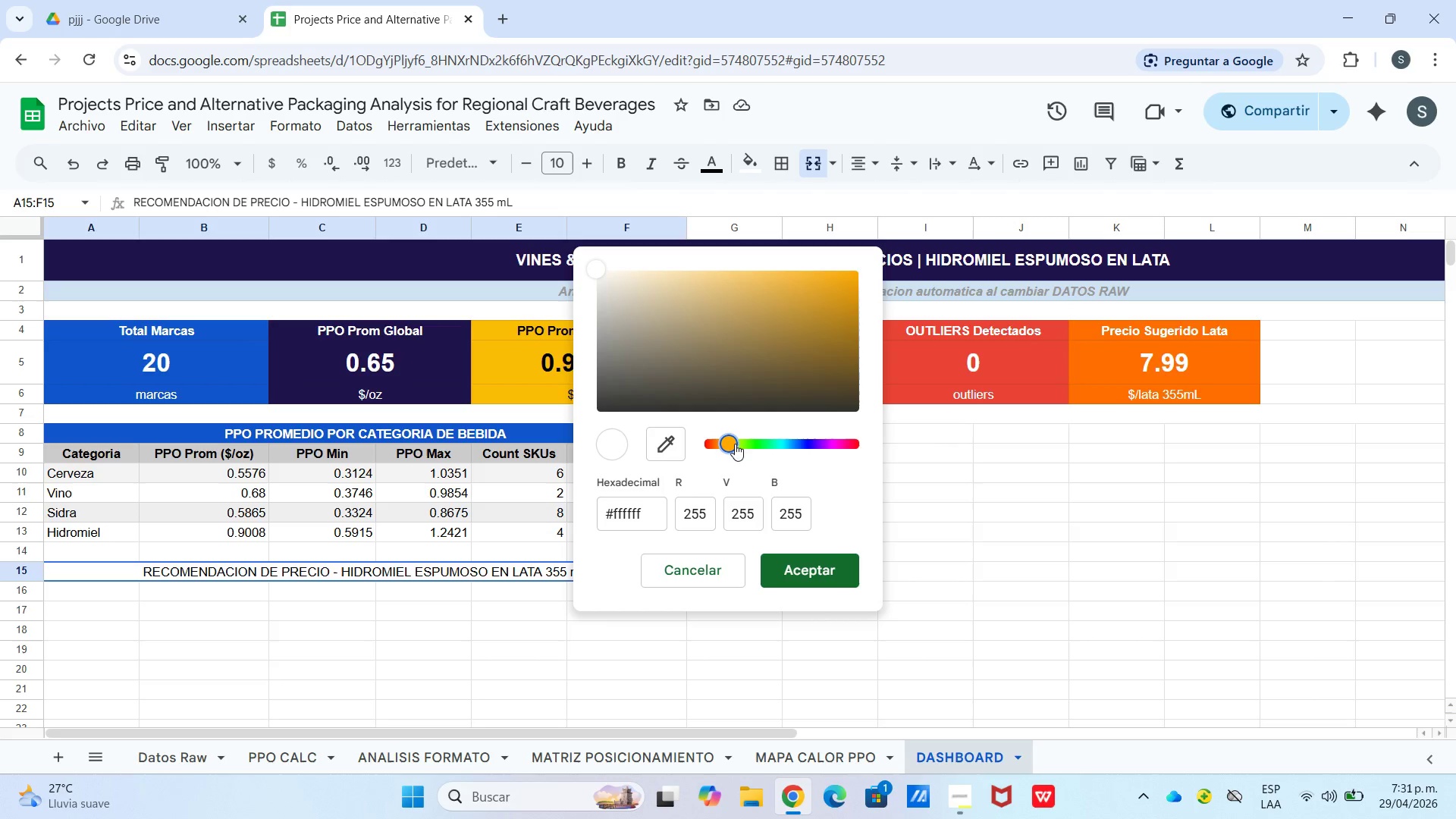 
triple_click([735, 444])
 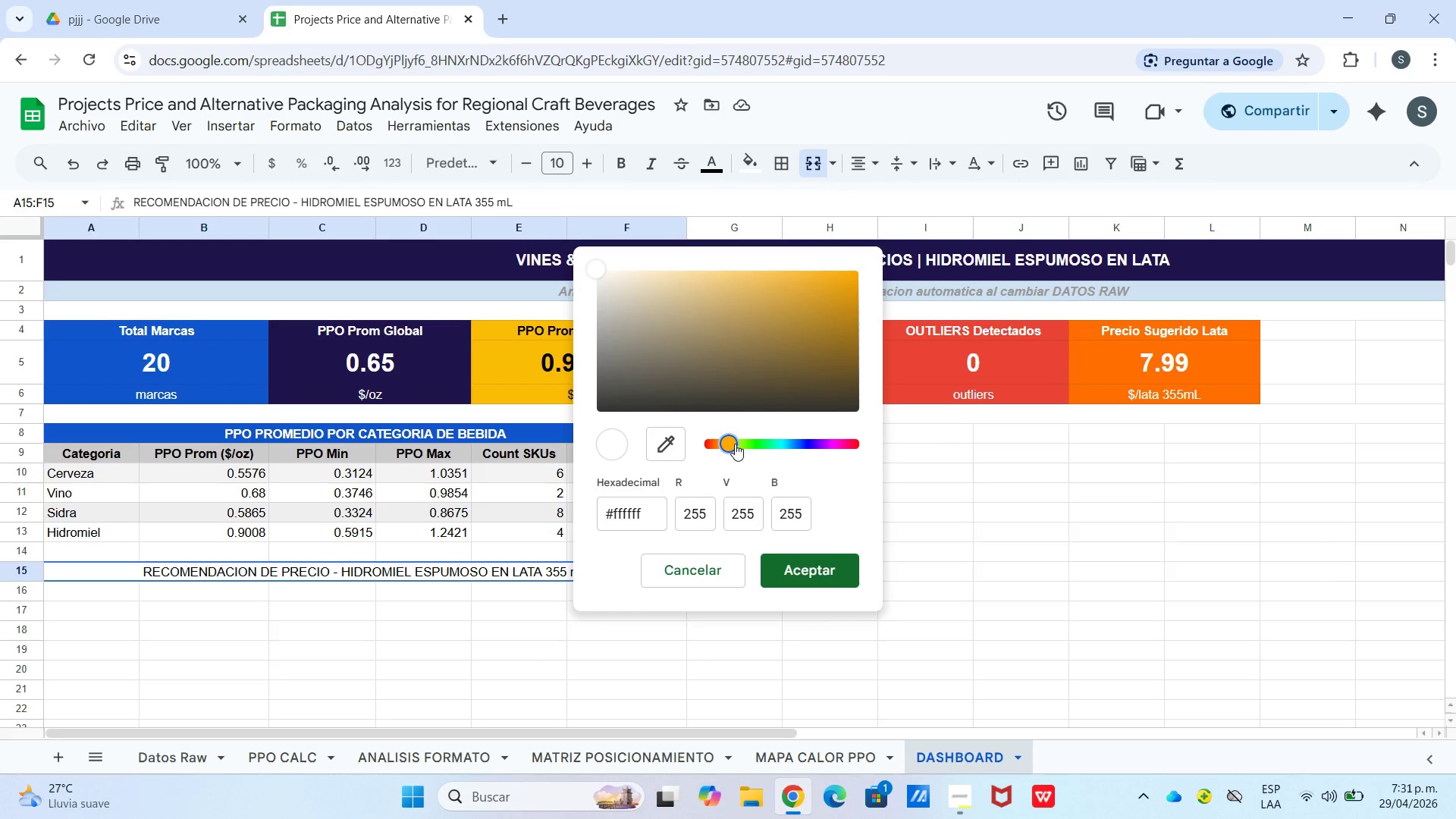 
triple_click([735, 444])
 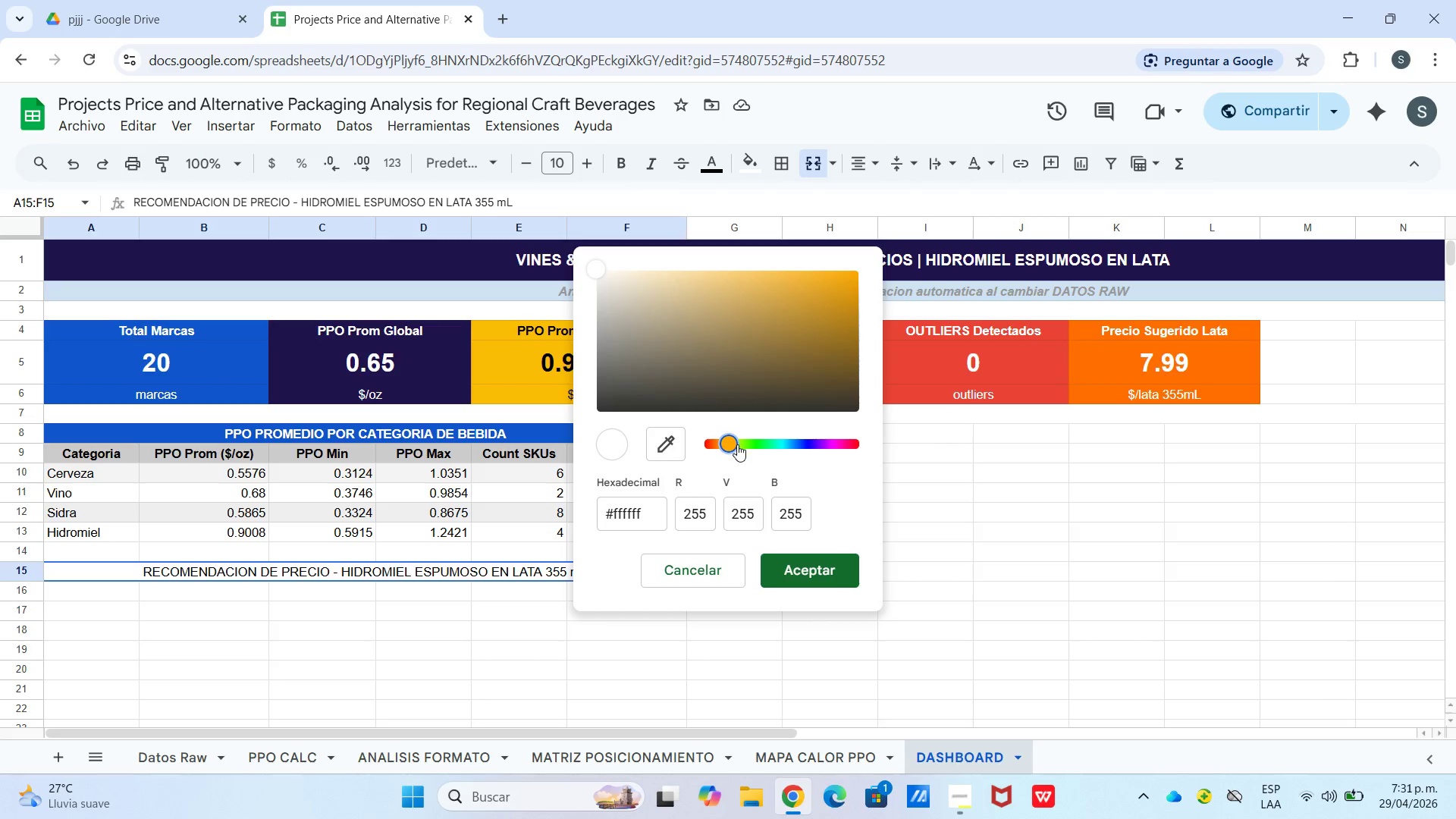 
triple_click([737, 444])
 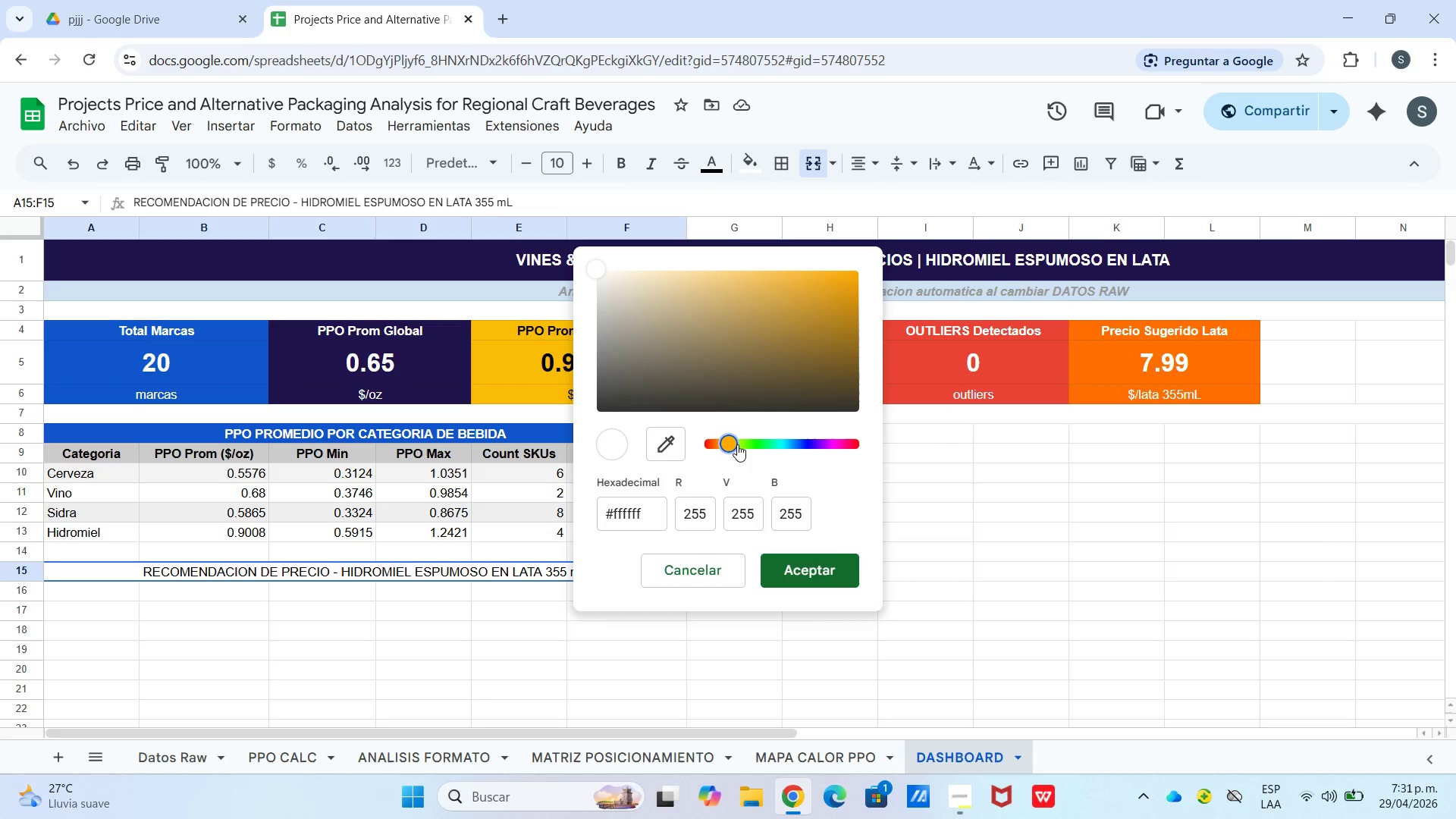 
triple_click([737, 444])
 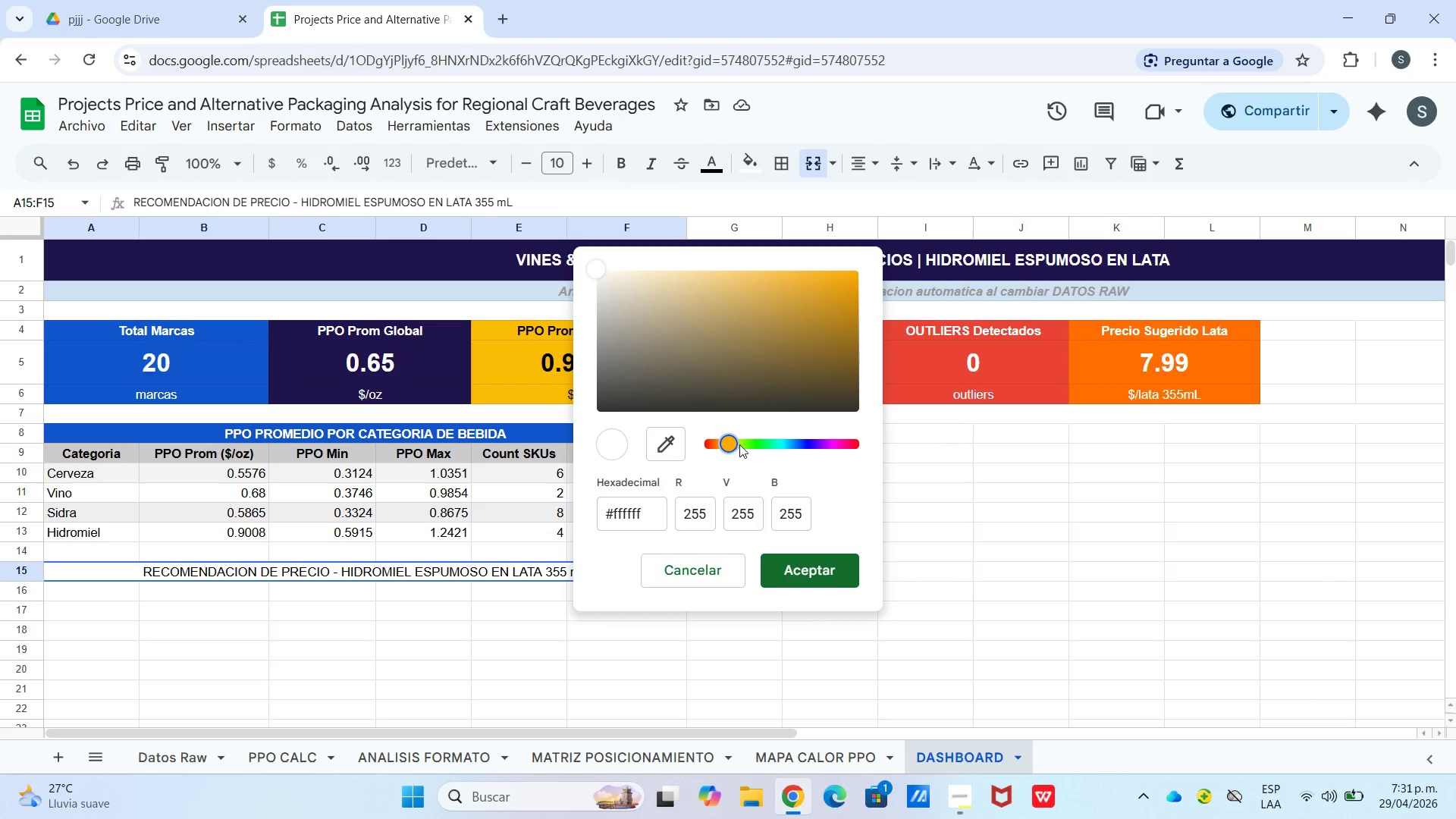 
triple_click([739, 444])
 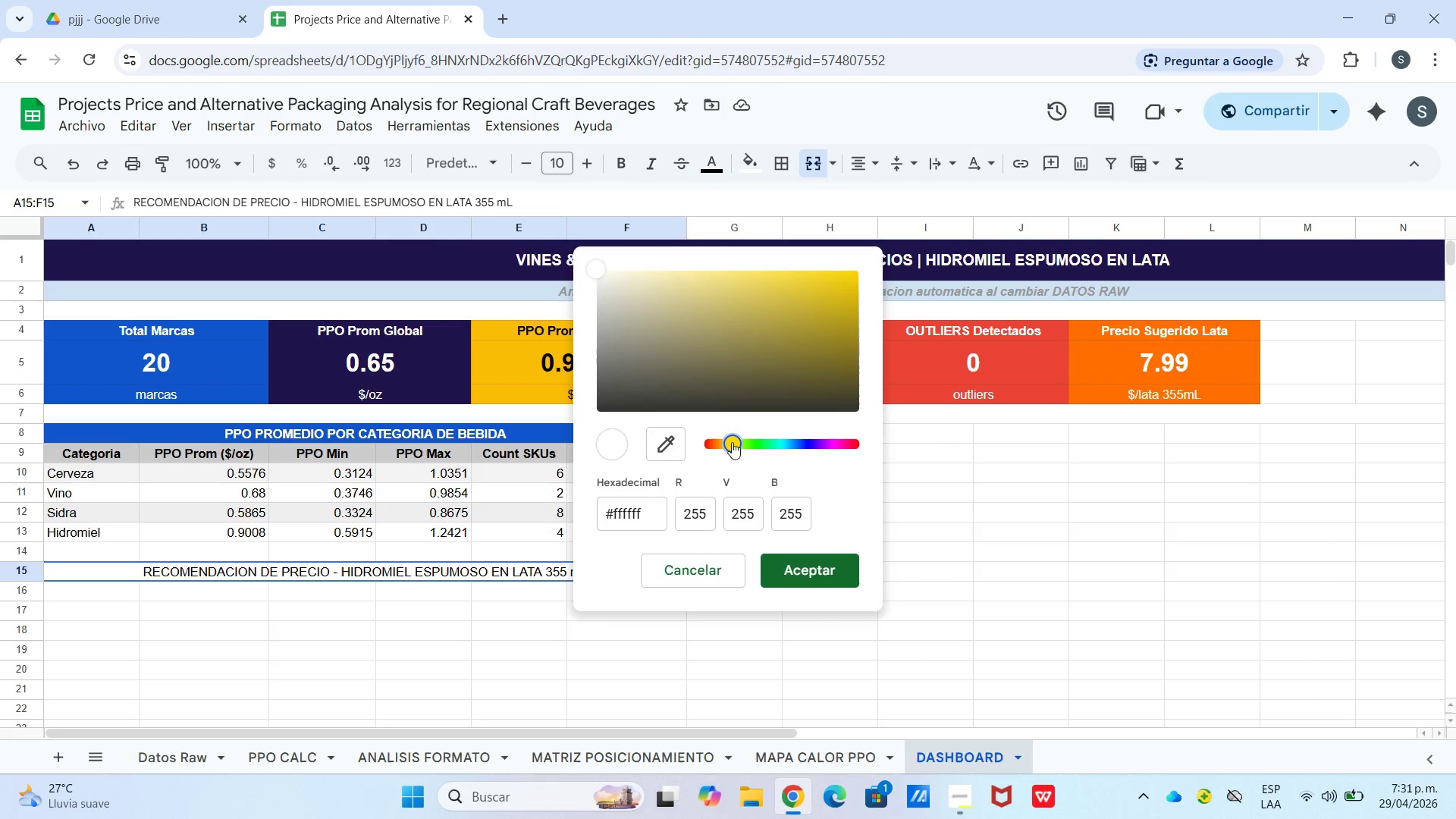 
triple_click([732, 442])
 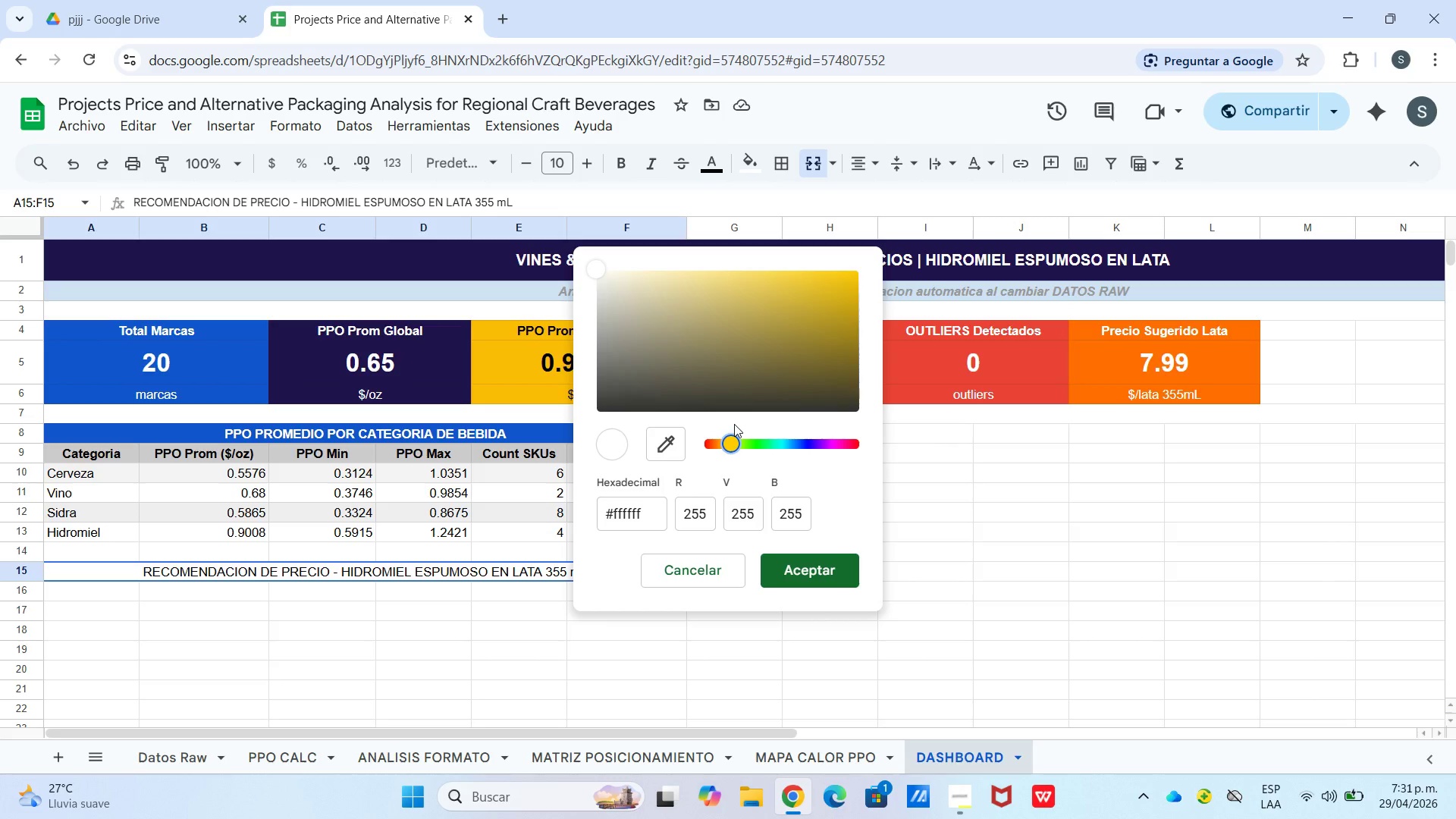 
left_click_drag(start_coordinate=[783, 348], to_coordinate=[808, 328])
 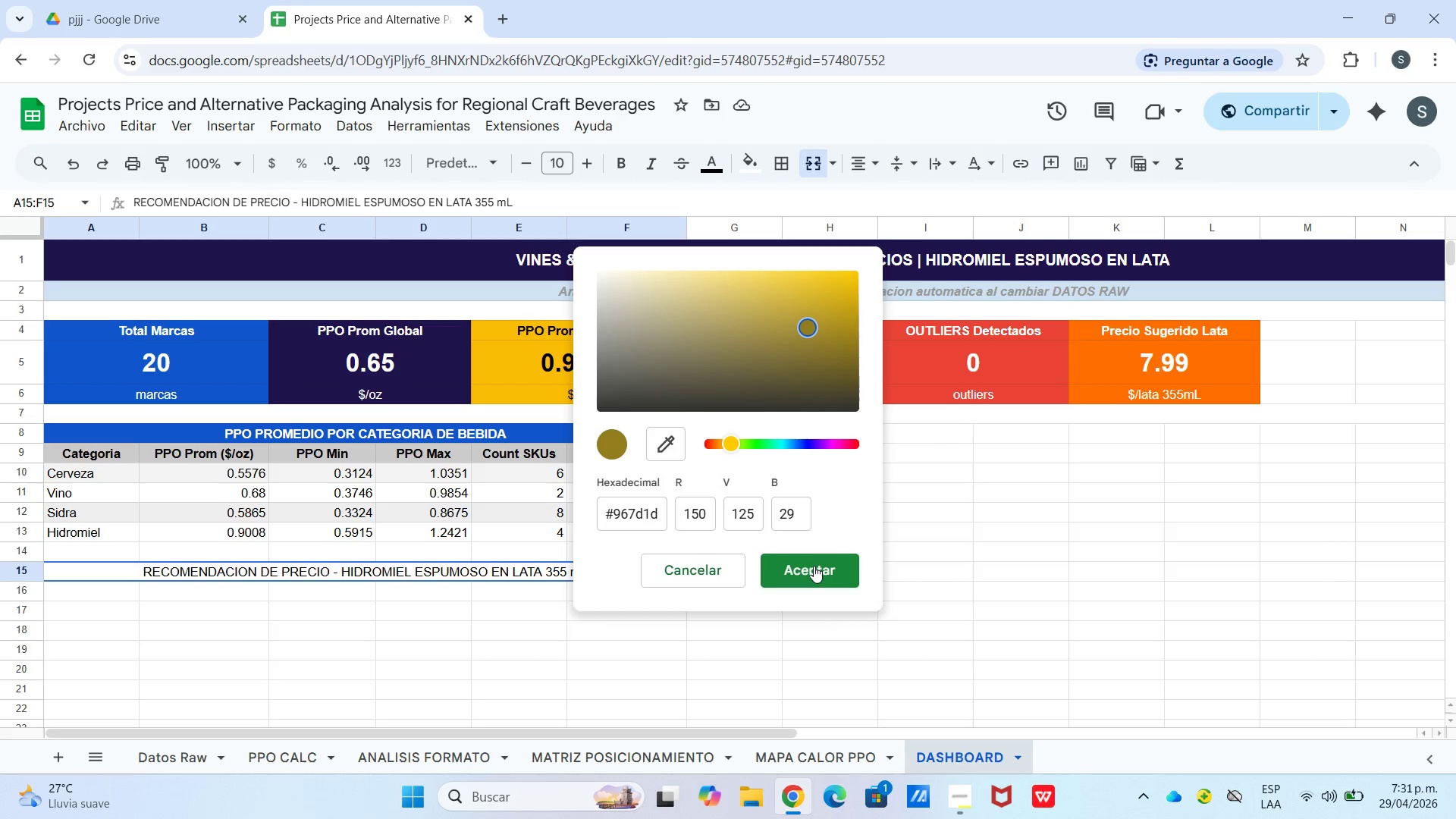 
left_click([814, 566])
 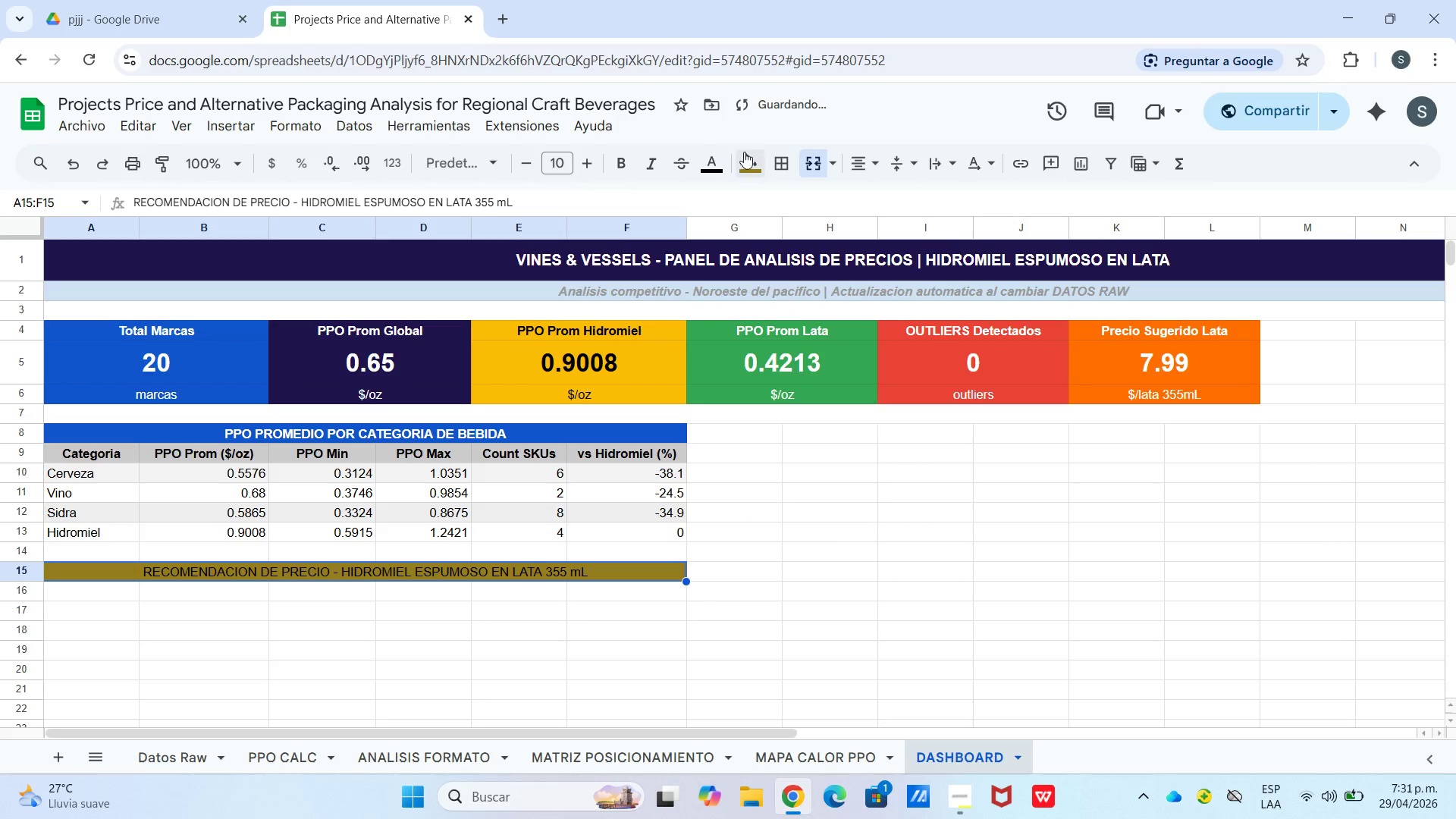 
left_click([714, 167])
 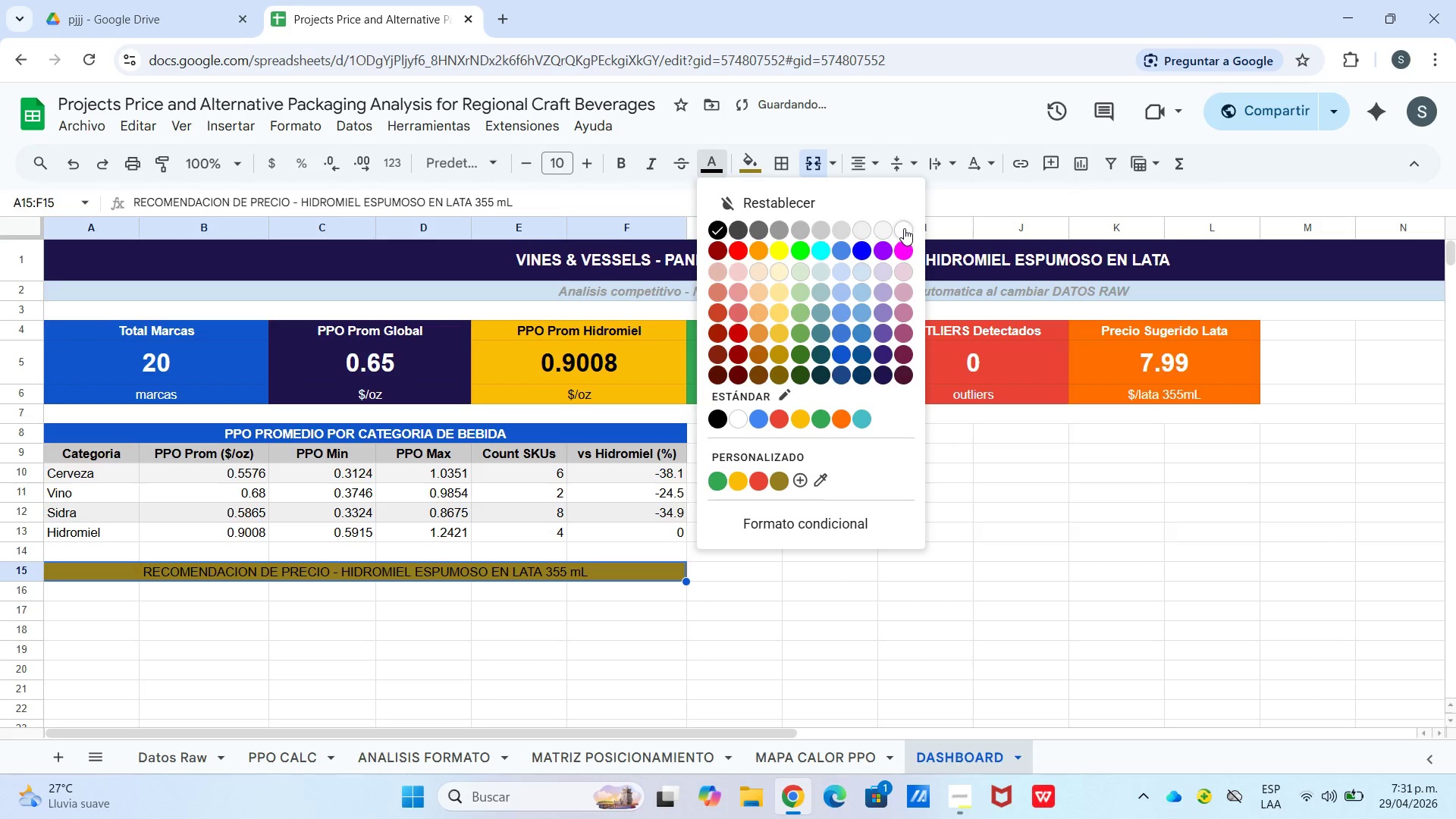 
left_click_drag(start_coordinate=[902, 228], to_coordinate=[792, 192])
 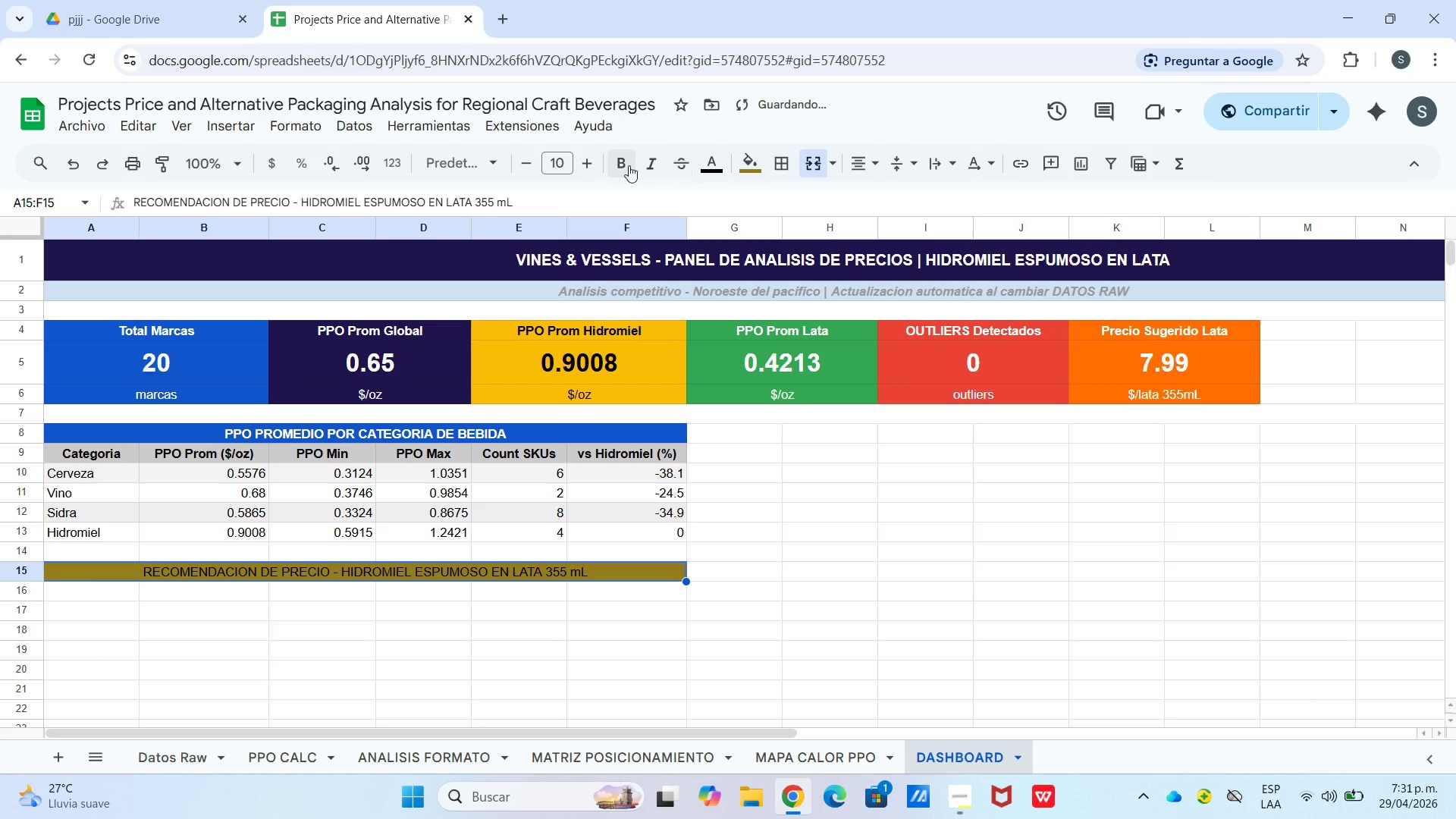 
left_click([626, 164])
 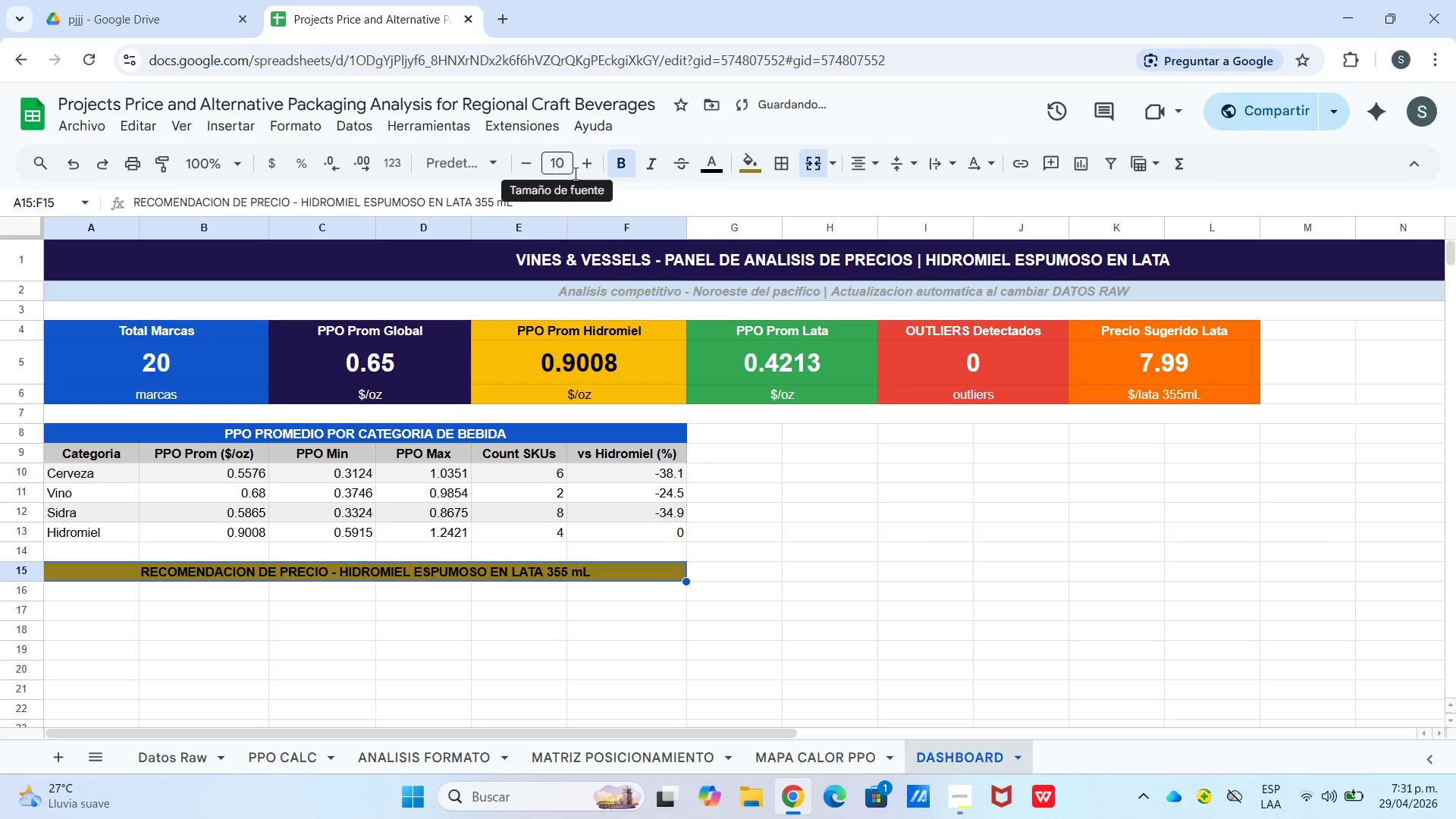 
double_click([584, 176])
 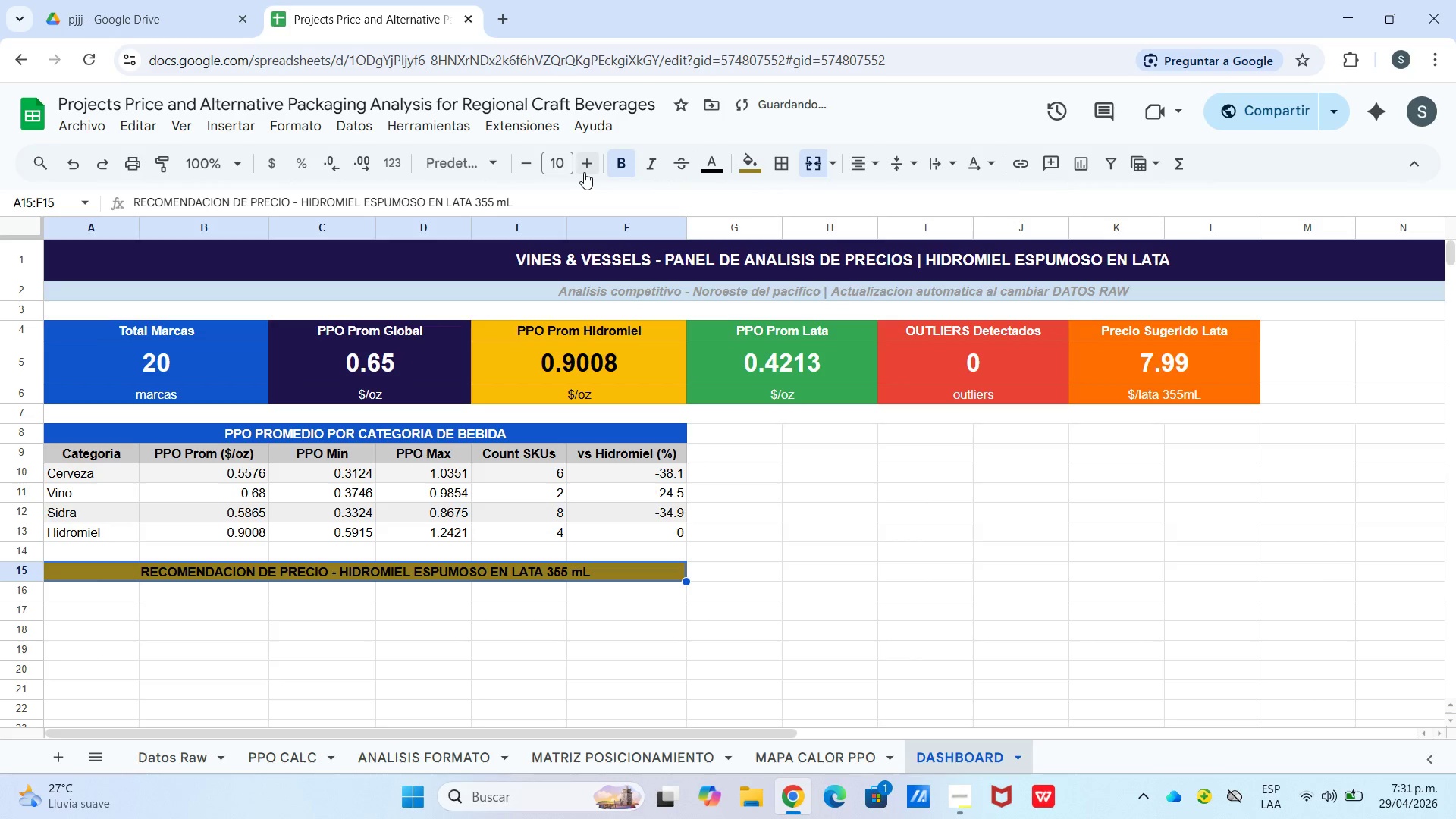 
triple_click([584, 172])
 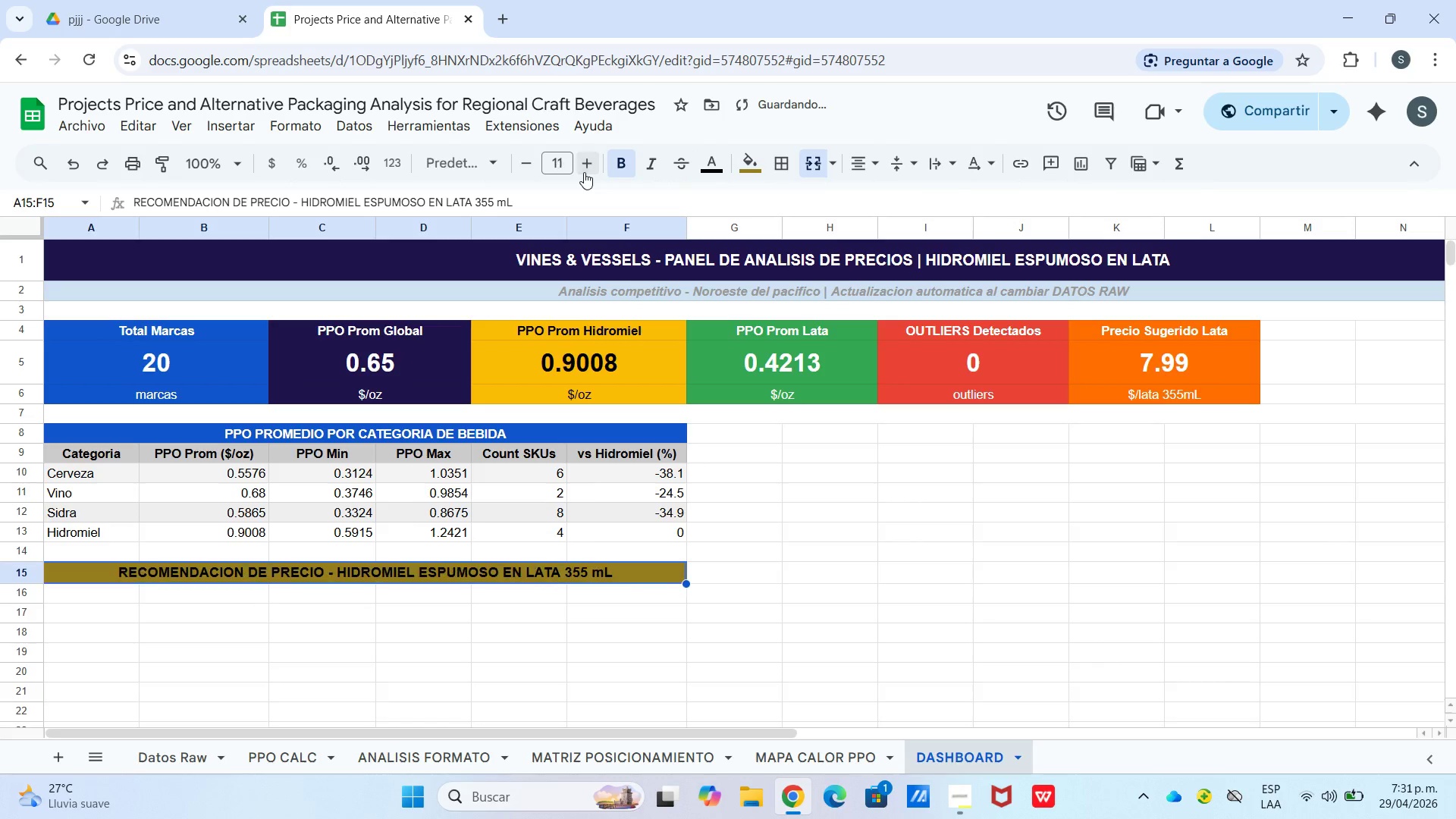 
triple_click([584, 172])
 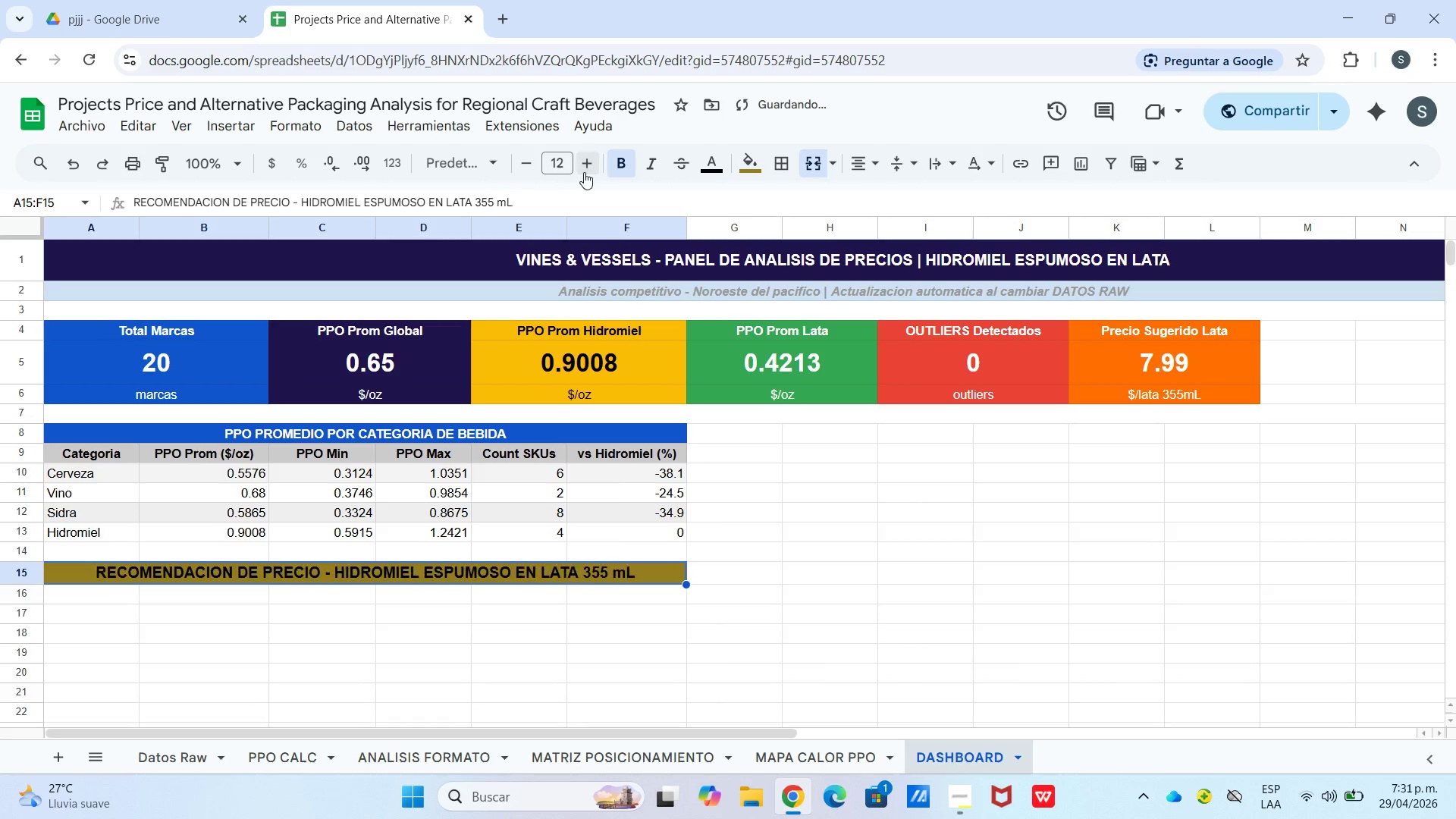 
triple_click([584, 172])
 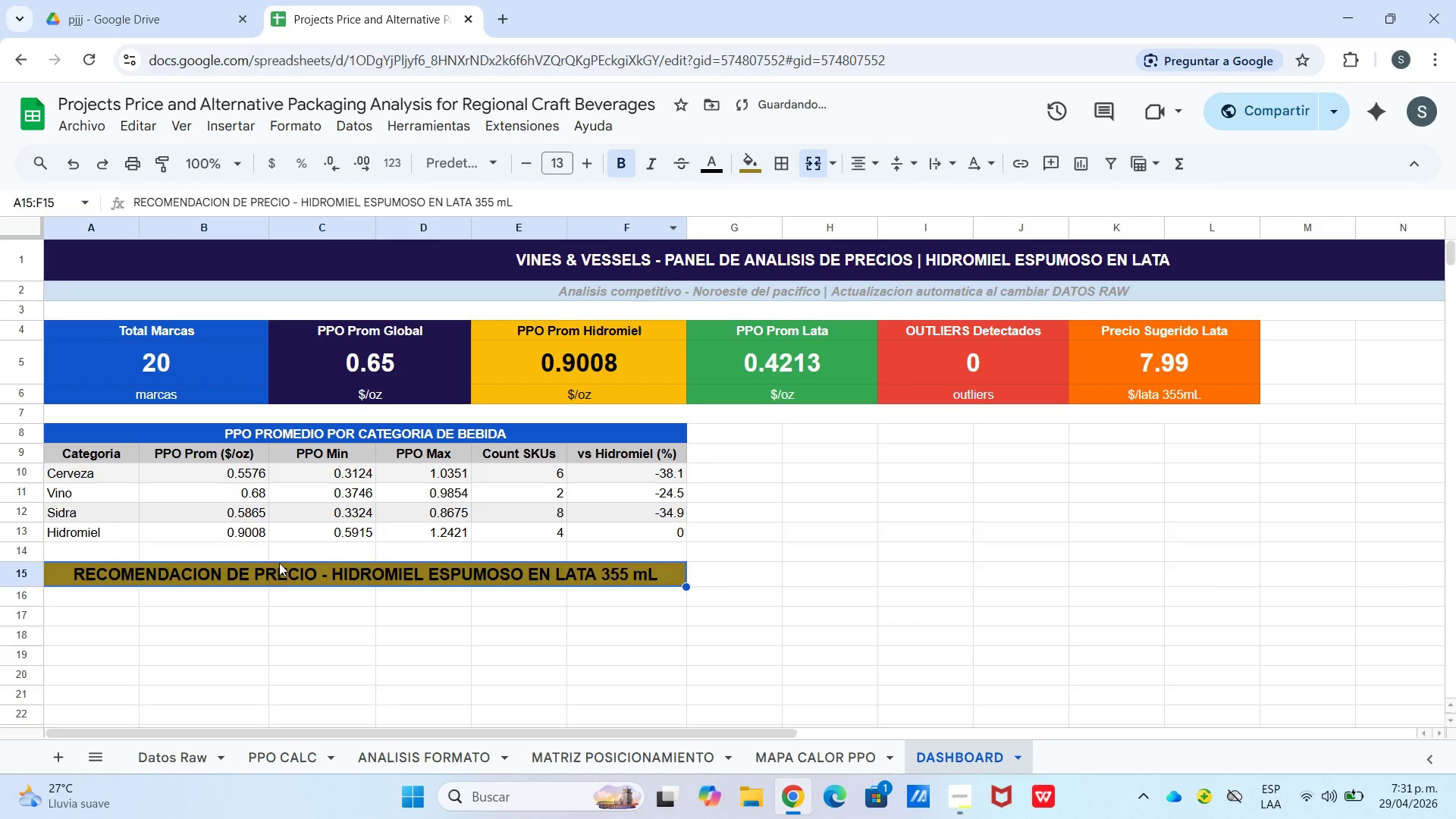 
left_click([202, 623])
 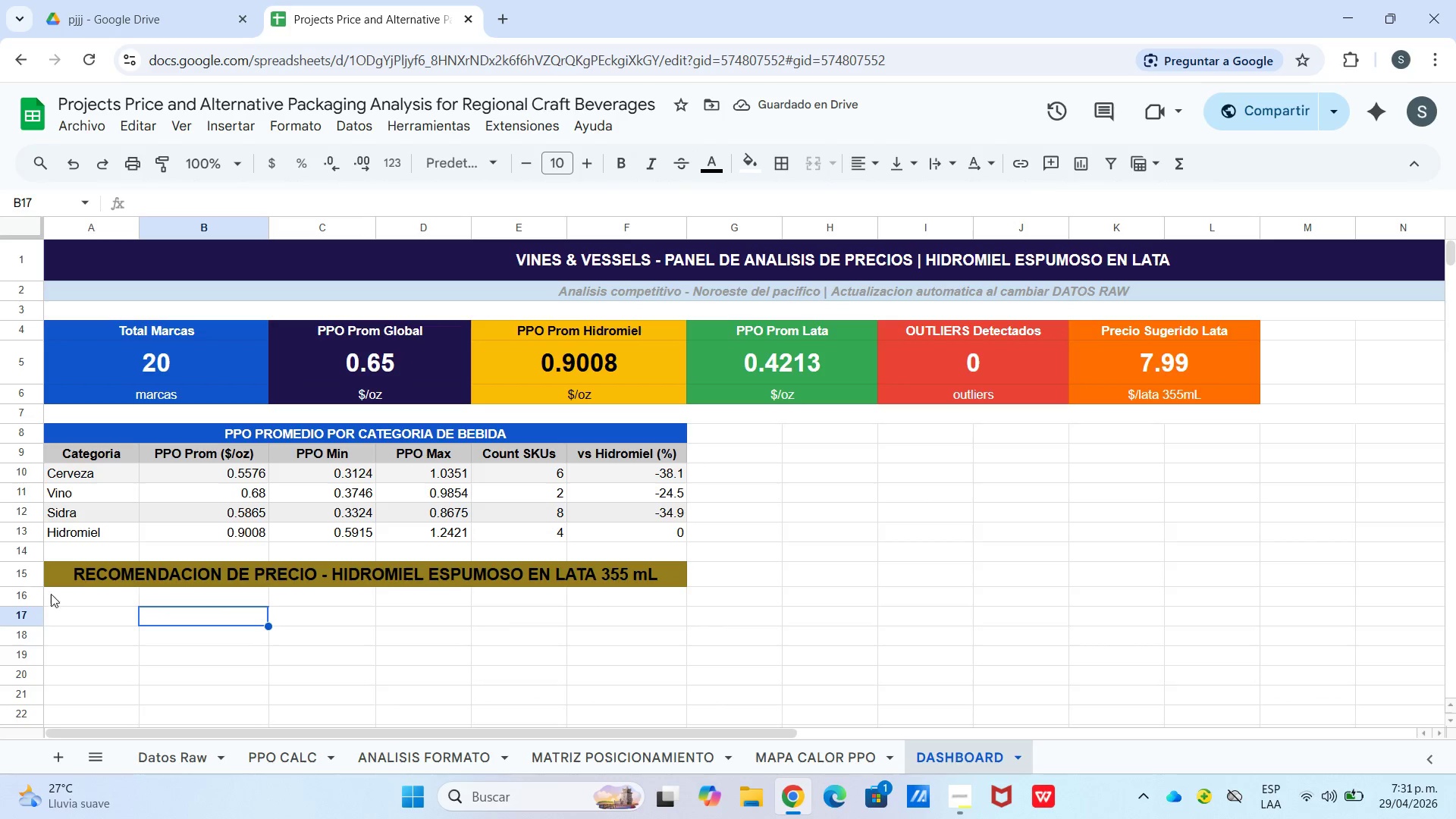 
left_click([89, 596])
 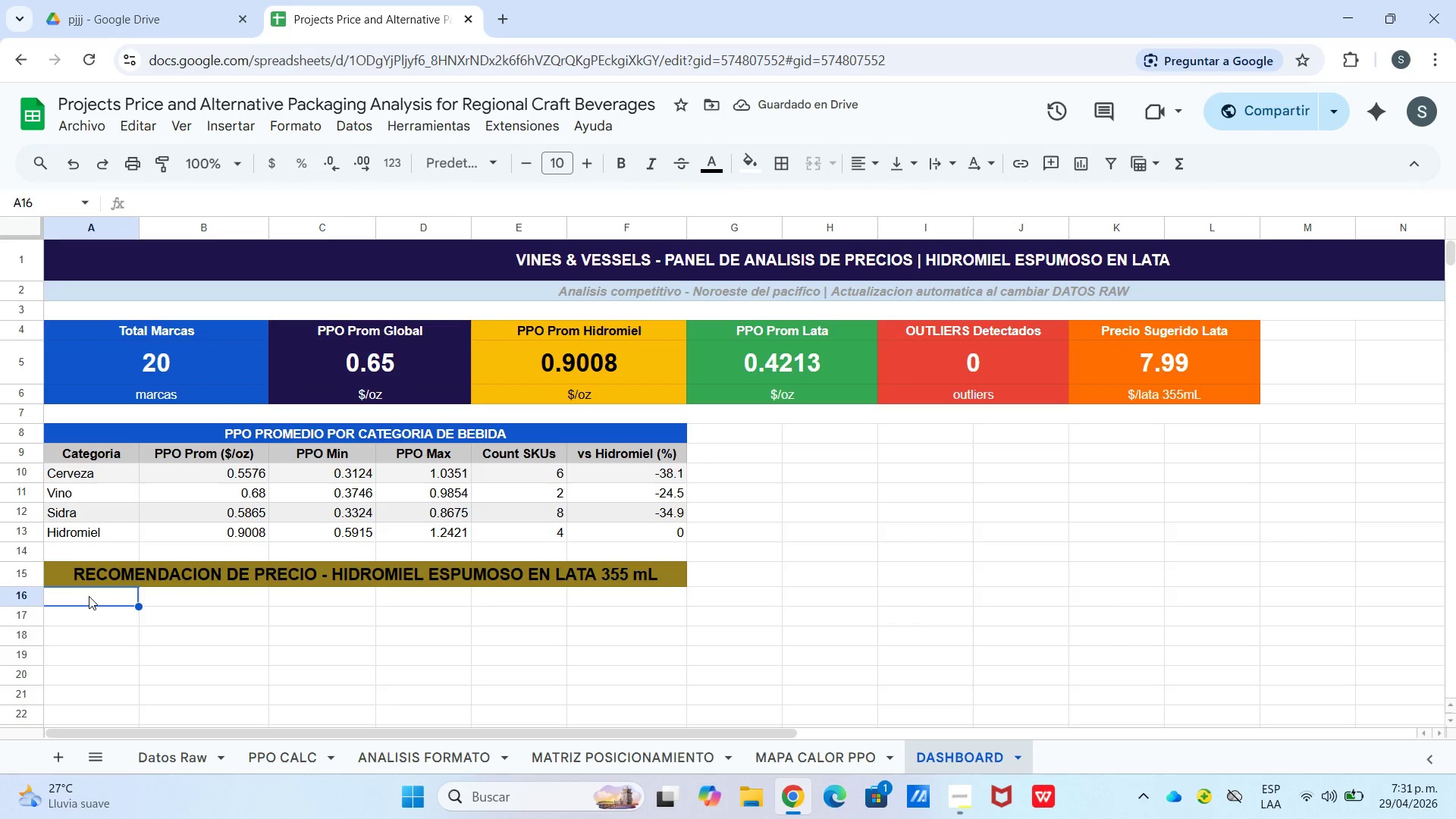 
type(Estrategia)
 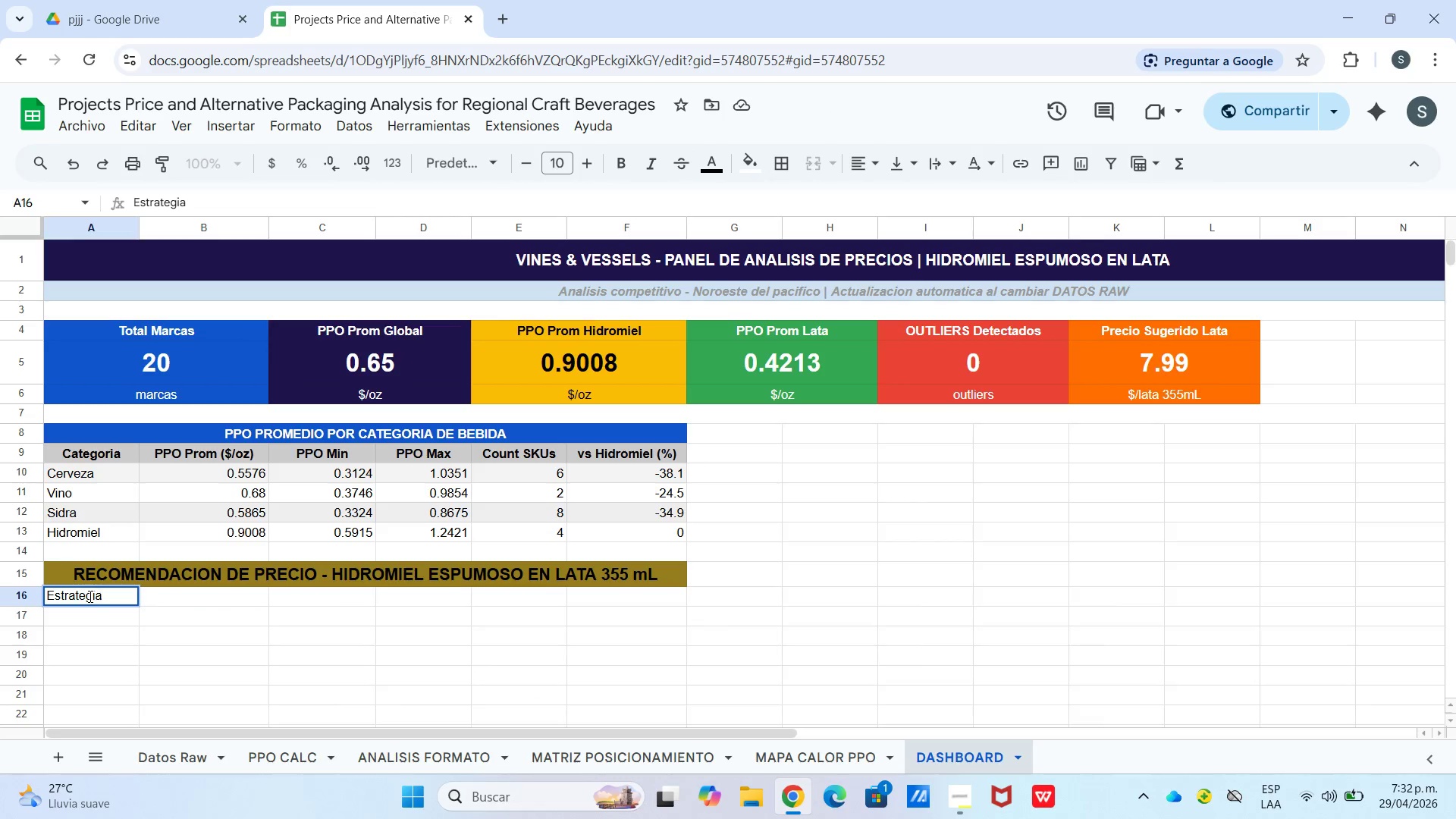 
key(Enter)
 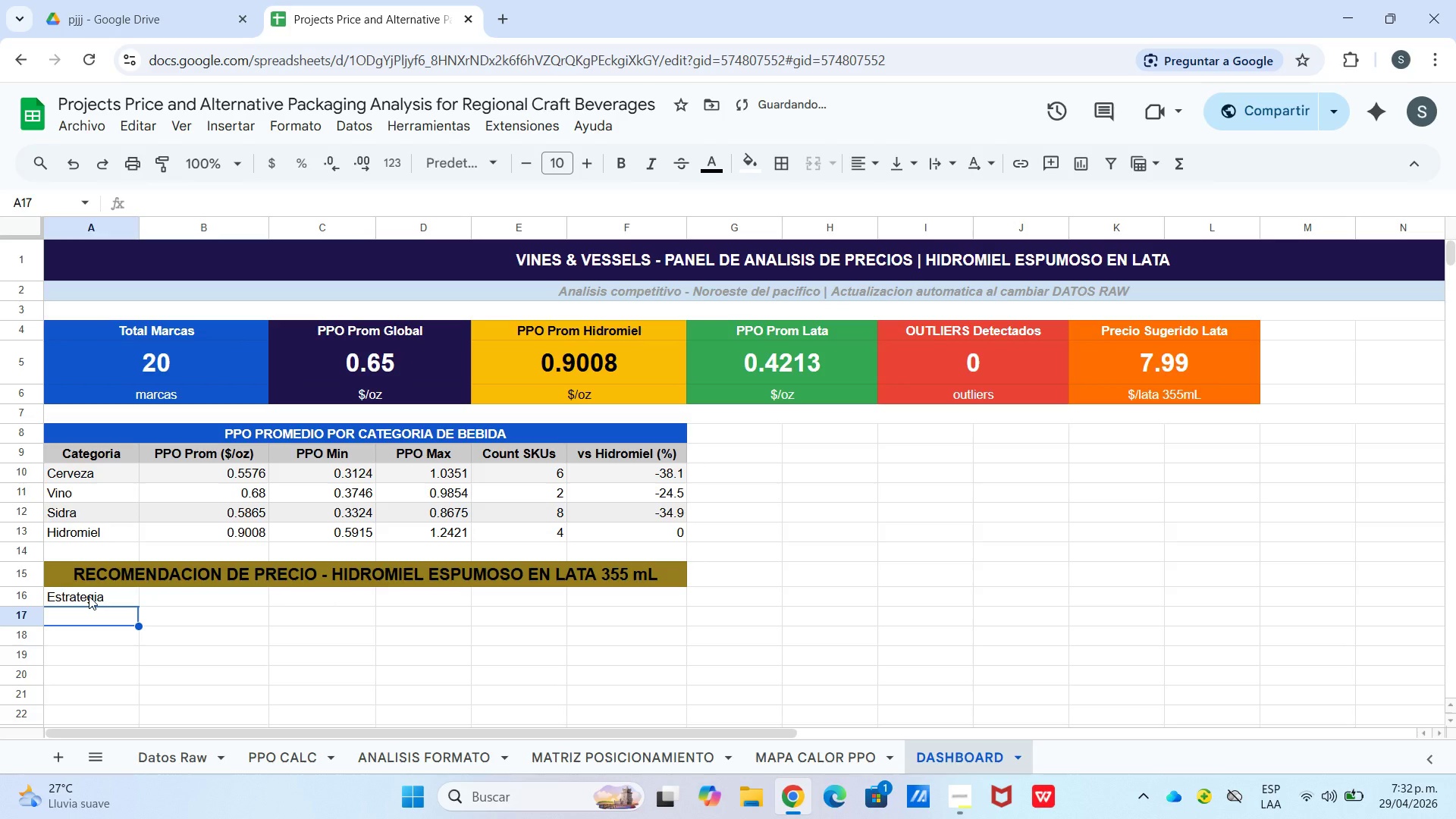 
type(Entrada *Economico()
 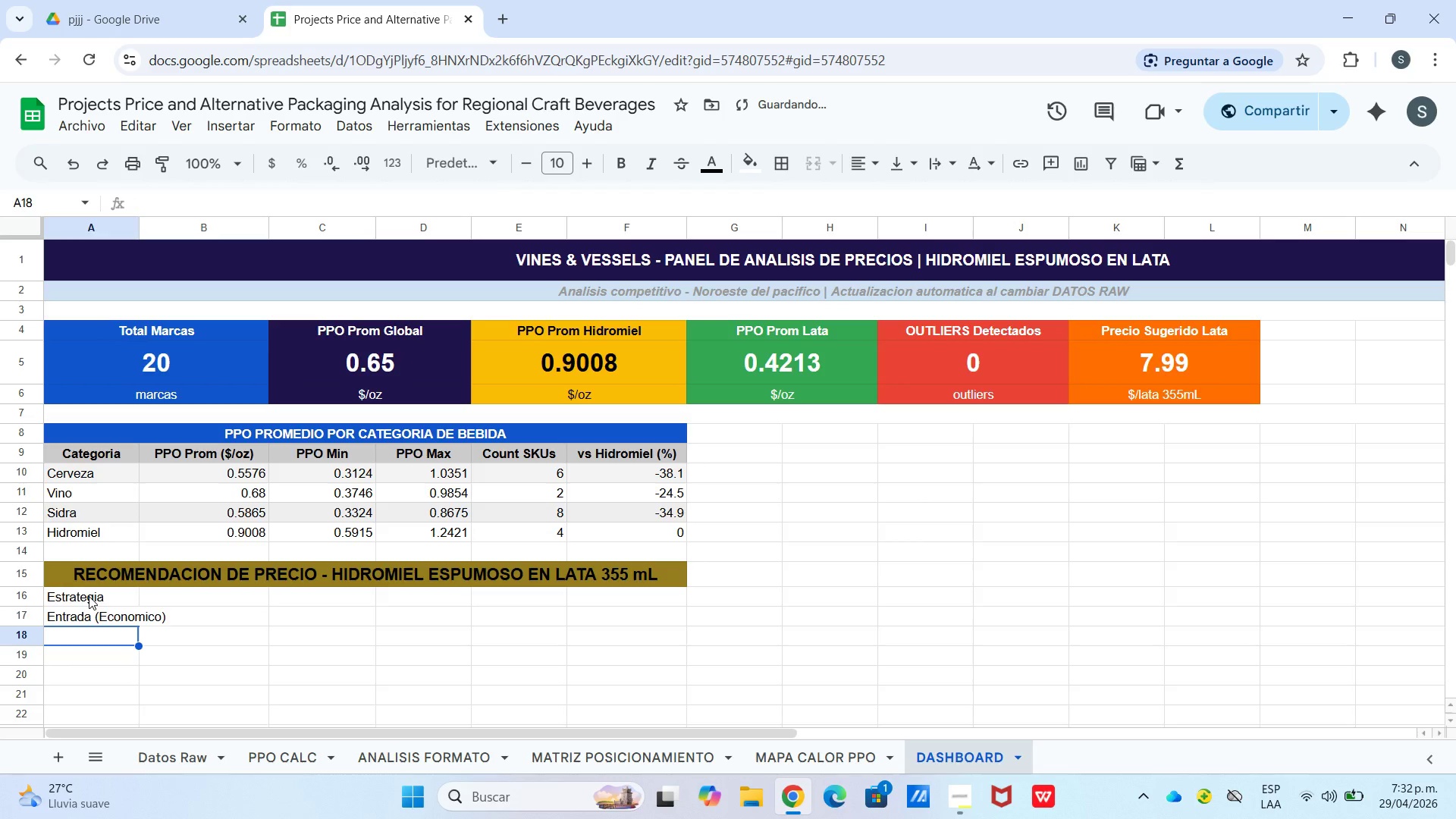 
 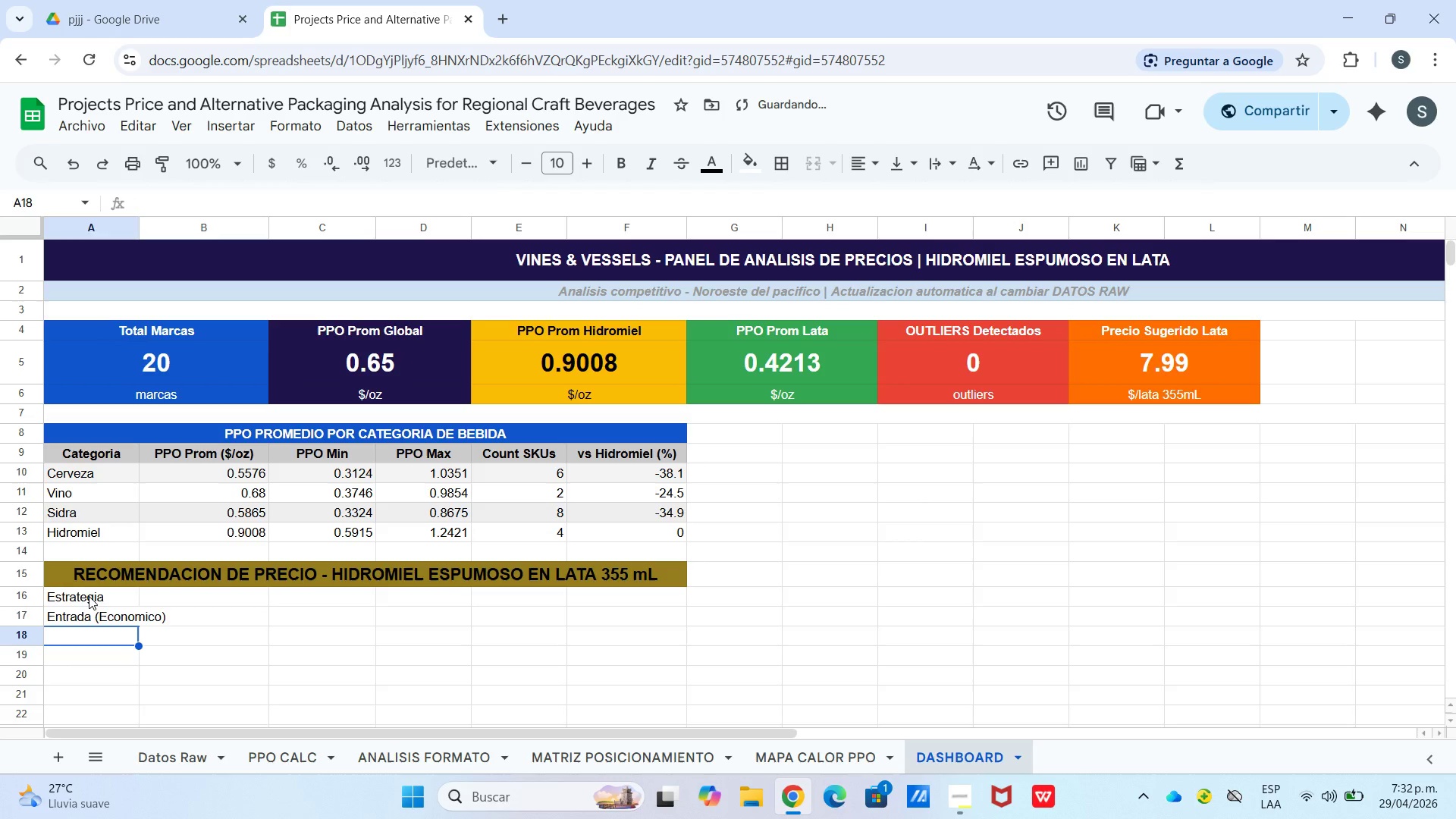 
key(Enter)
 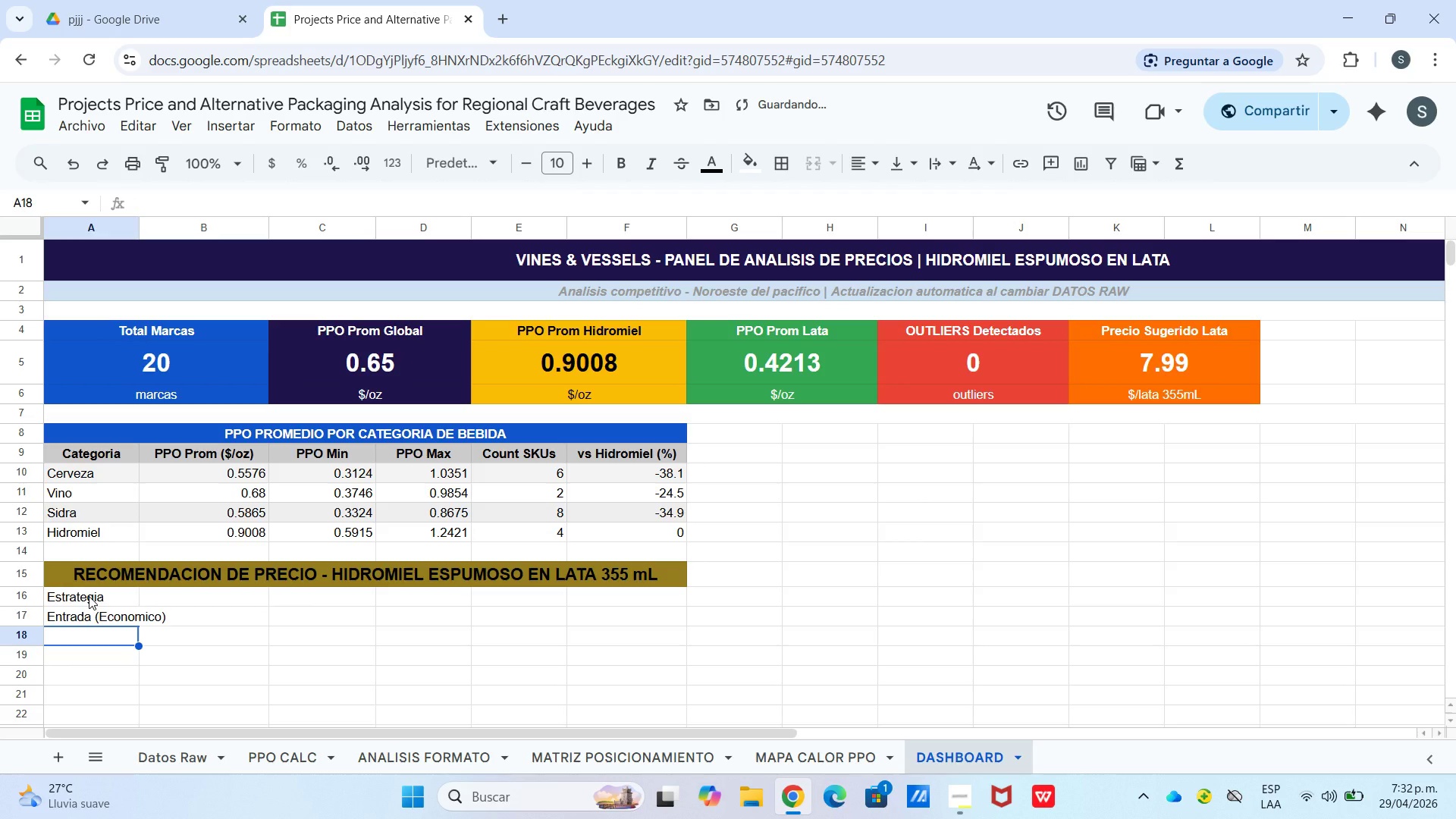 
type(Competitivo *m)
key(Backspace)
type(Medio()
 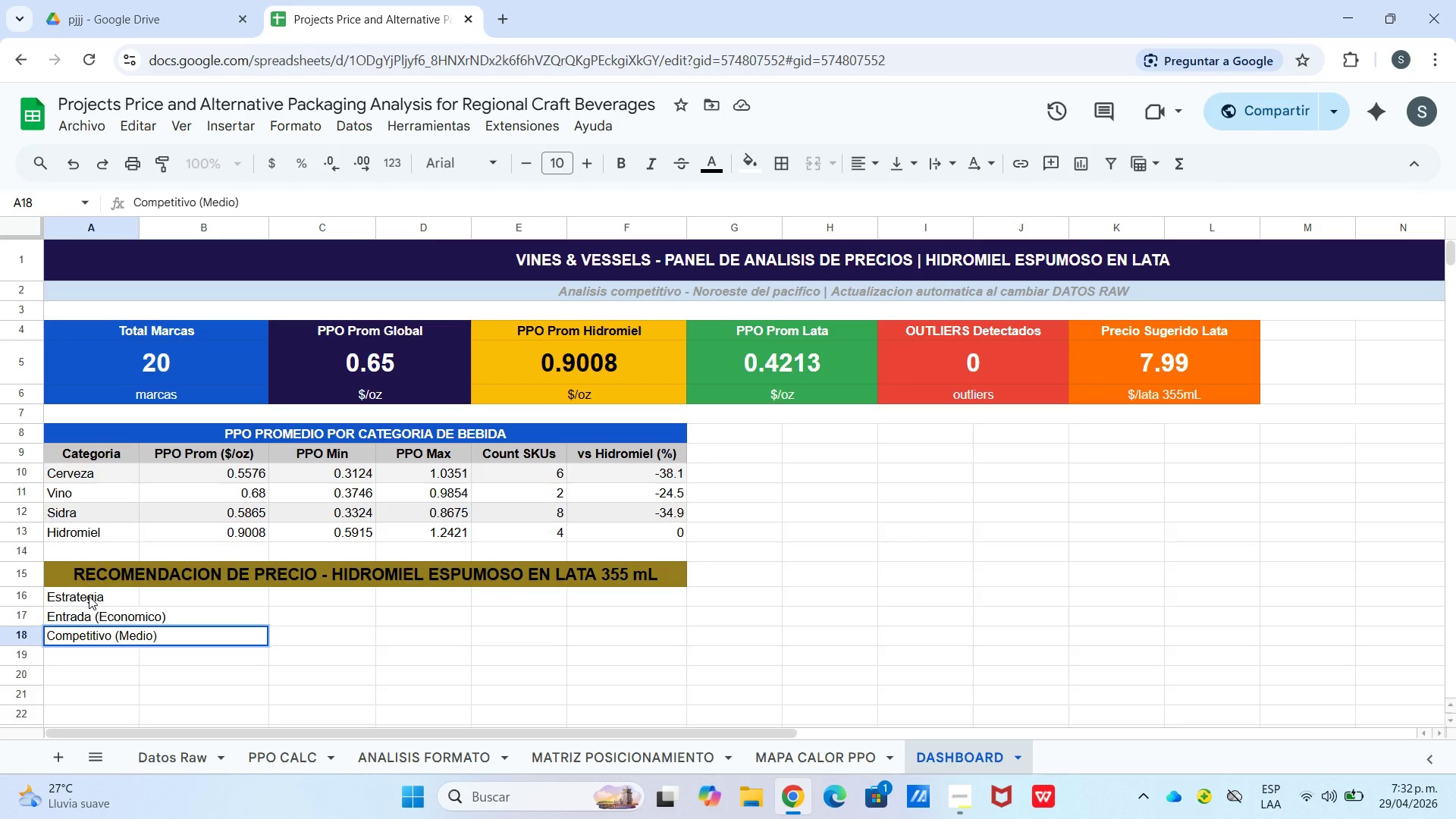 
key(Enter)
 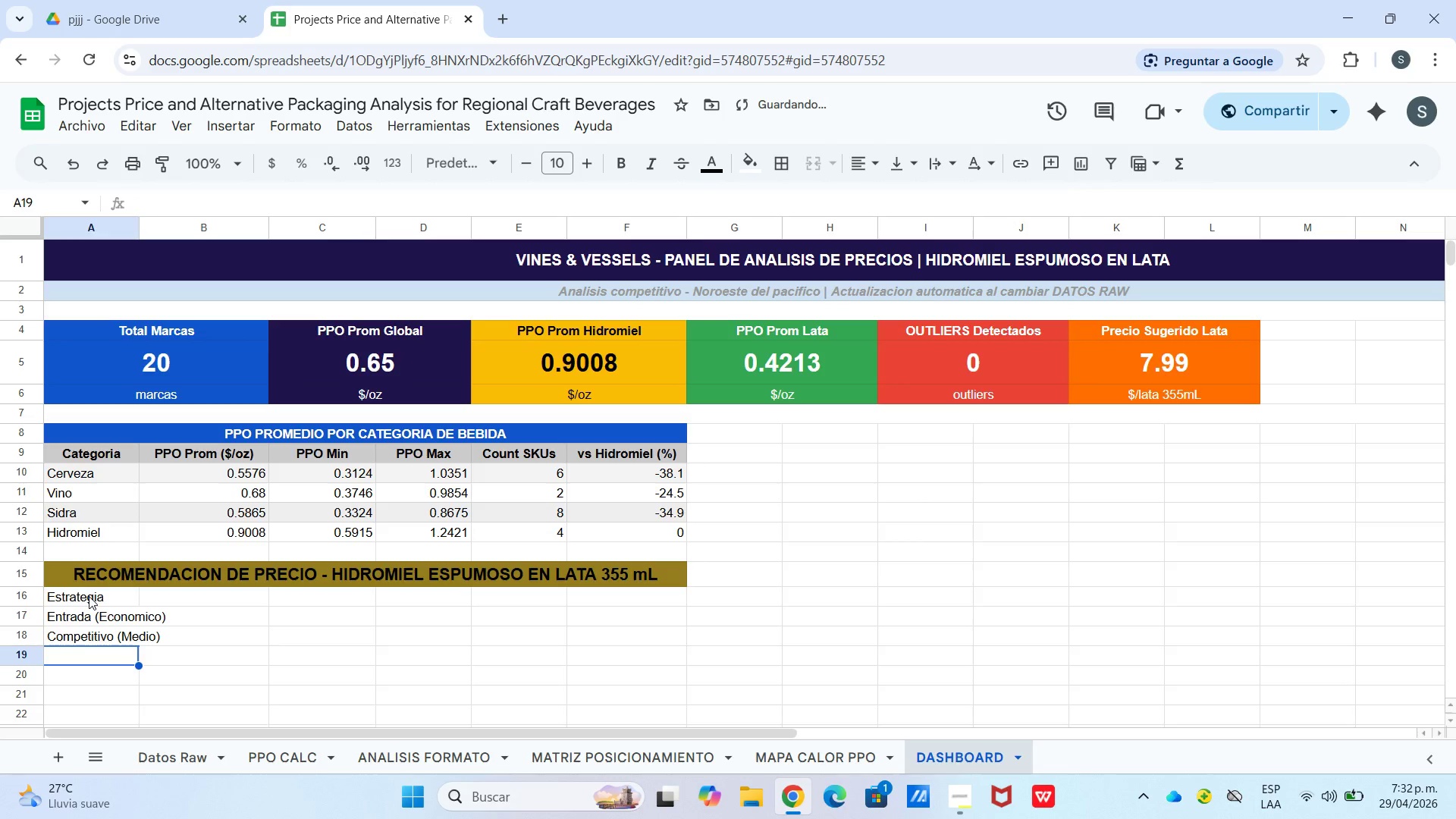 
type(Premium)
 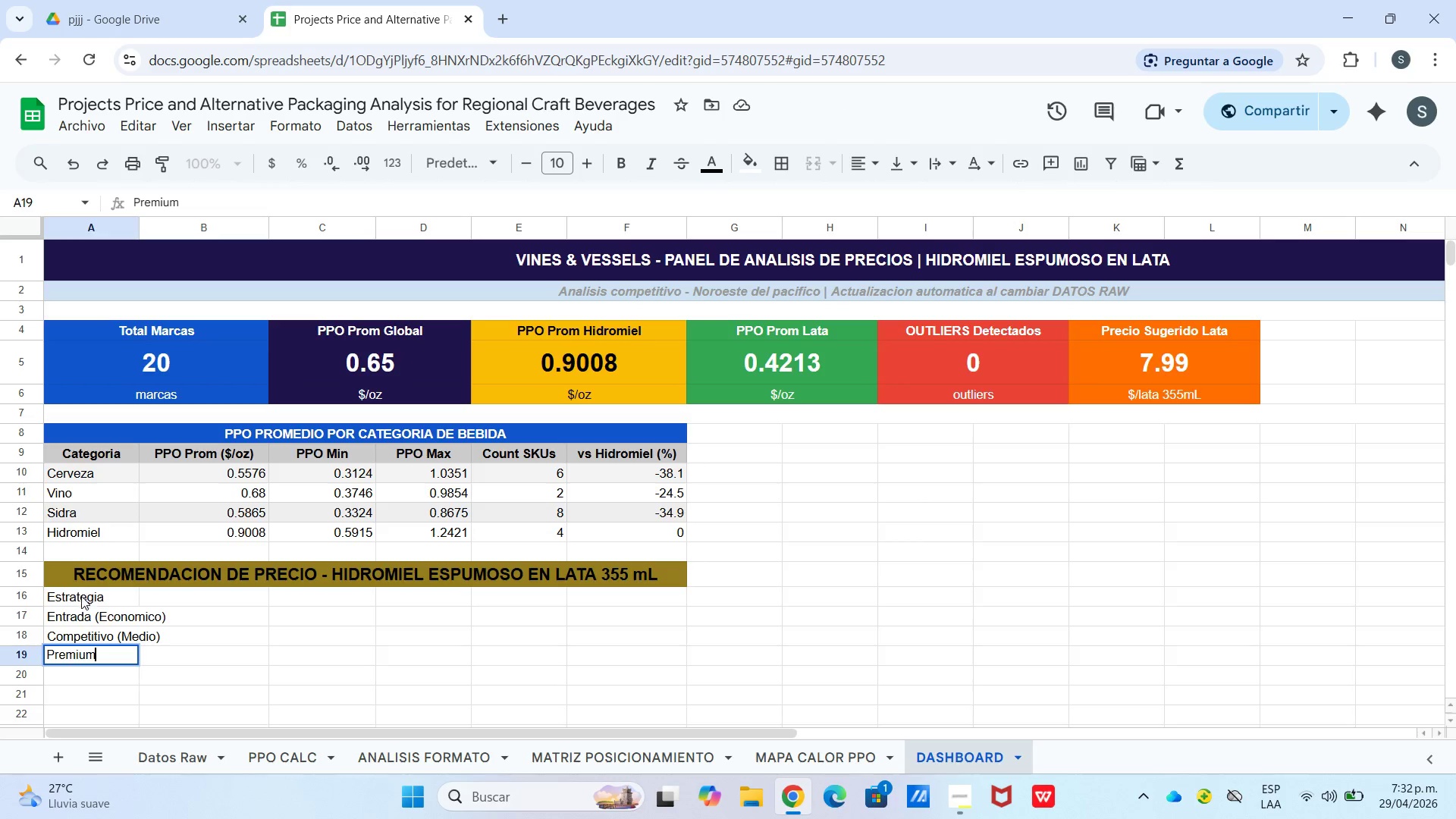 
wait(12.67)
 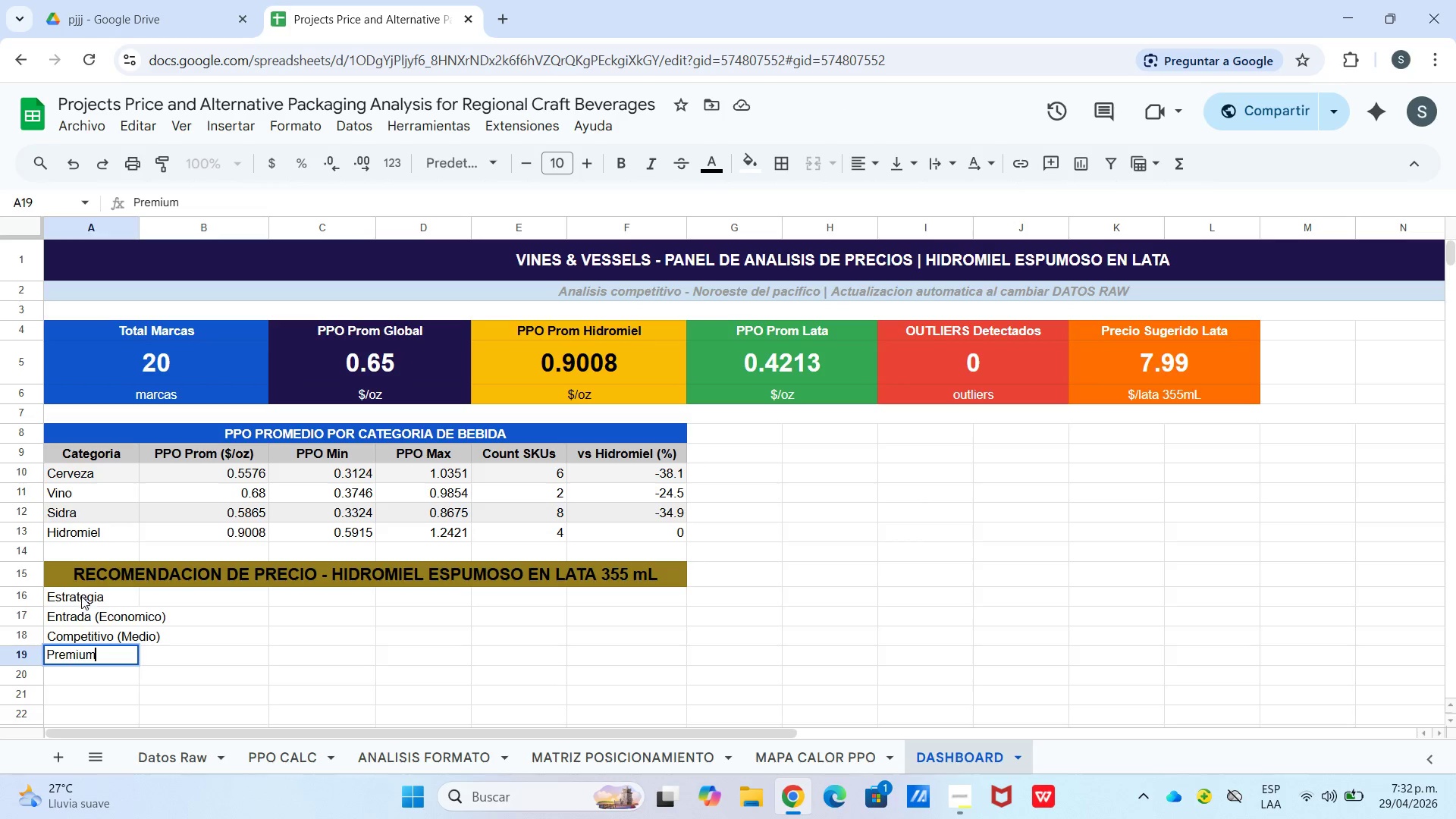 
left_click_drag(start_coordinate=[140, 218], to_coordinate=[156, 222])
 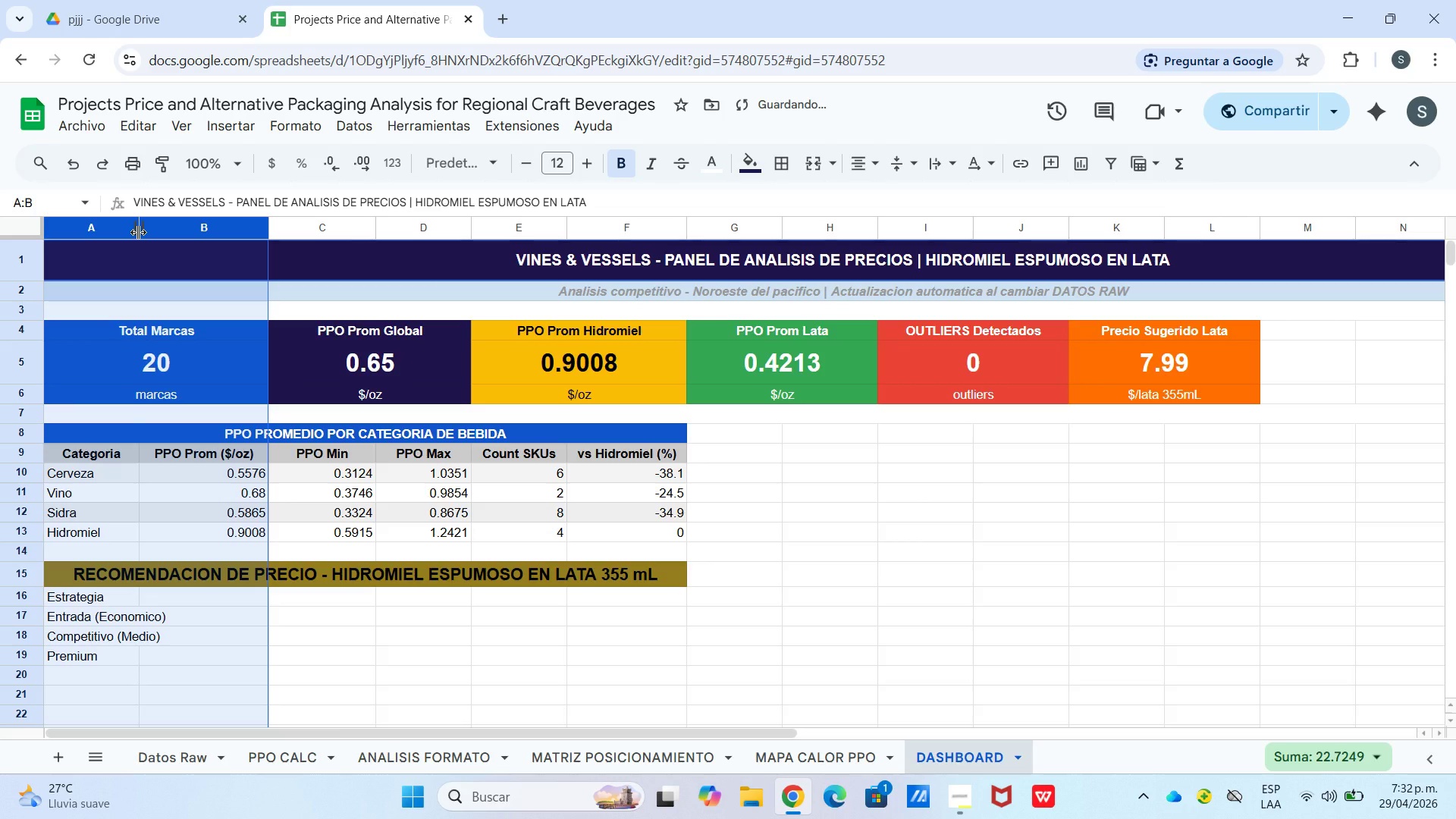 
left_click_drag(start_coordinate=[138, 232], to_coordinate=[179, 232])
 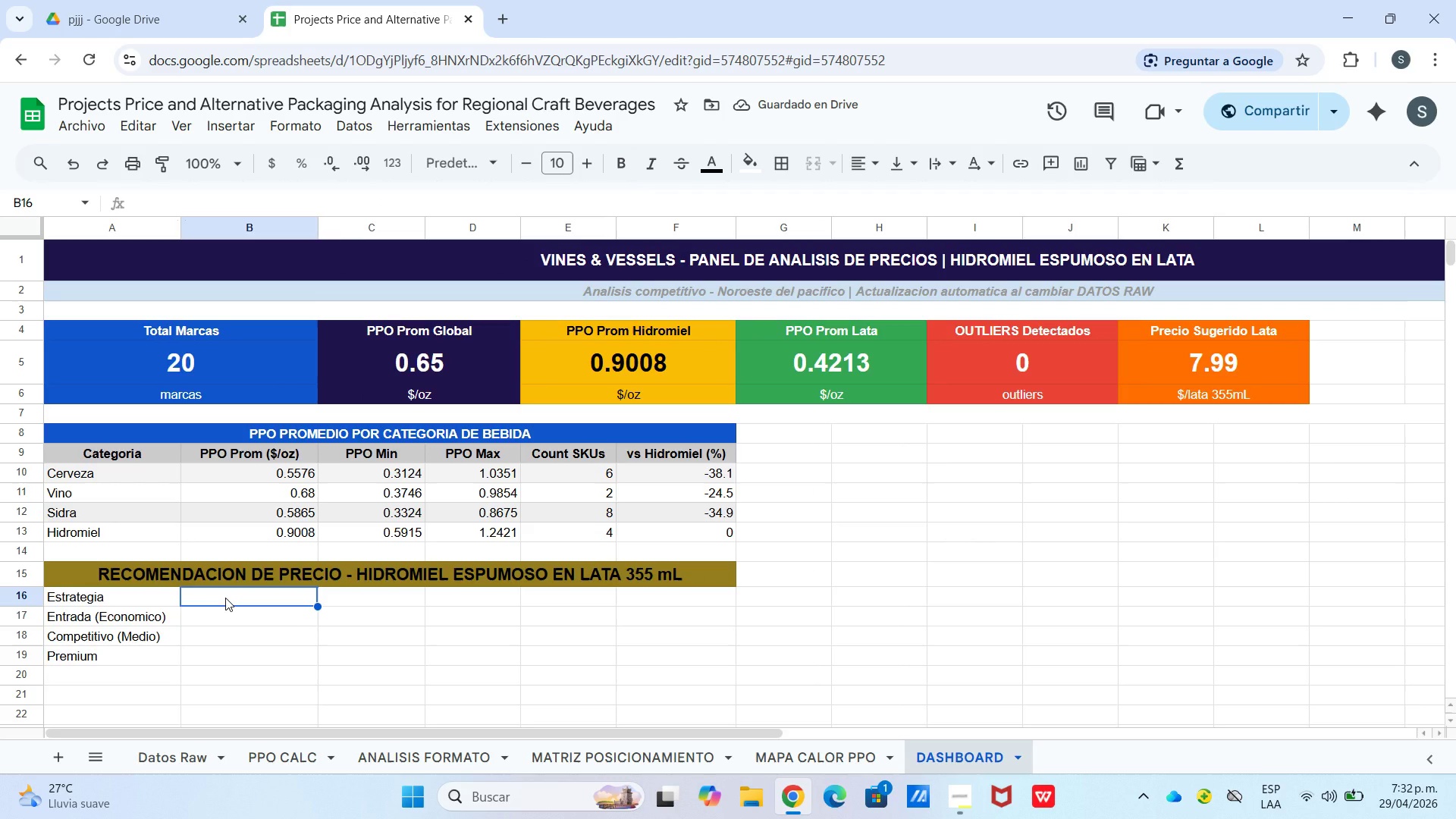 
type(Precio Lata 355 mL)
 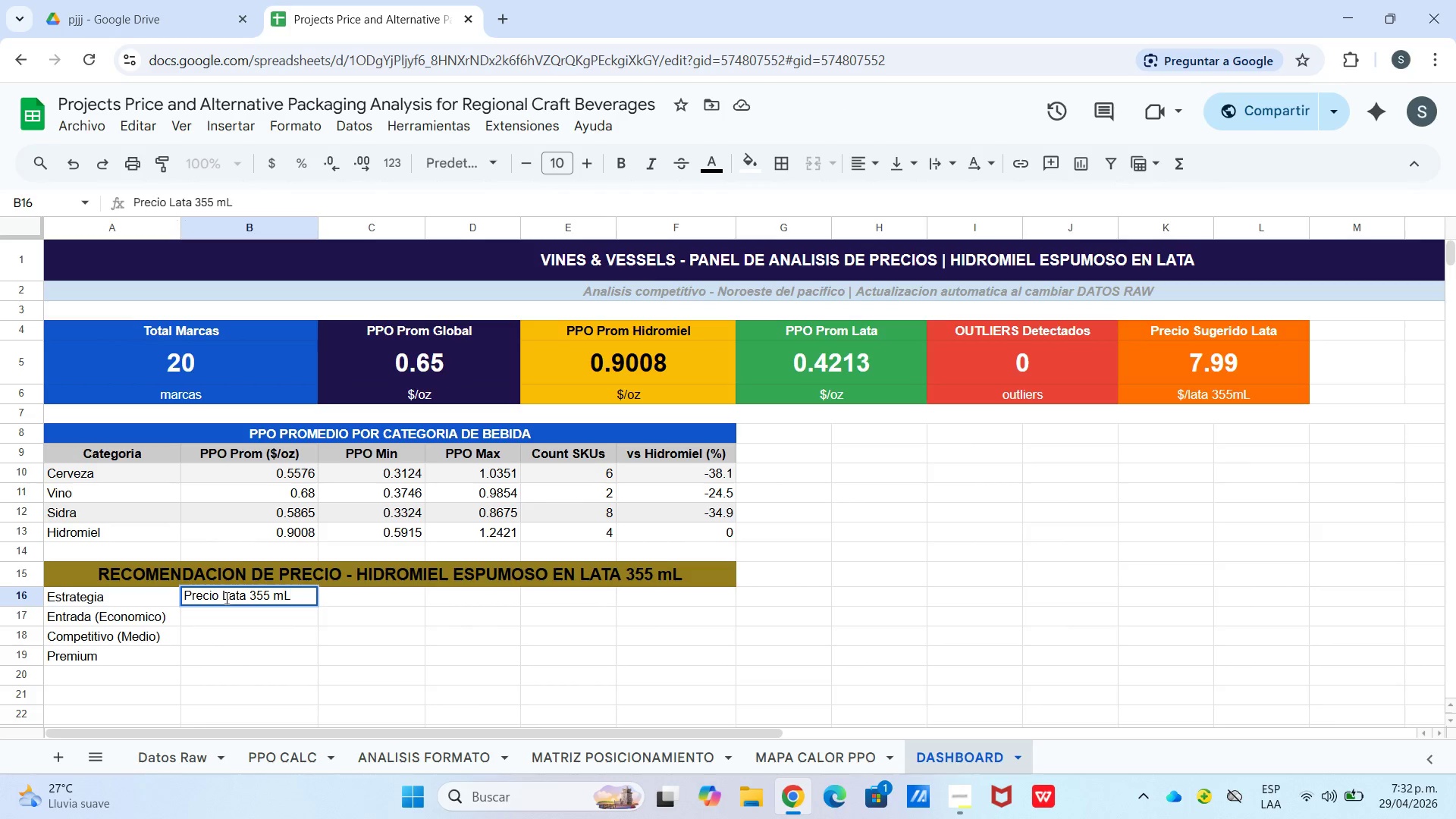 
key(ArrowRight)
 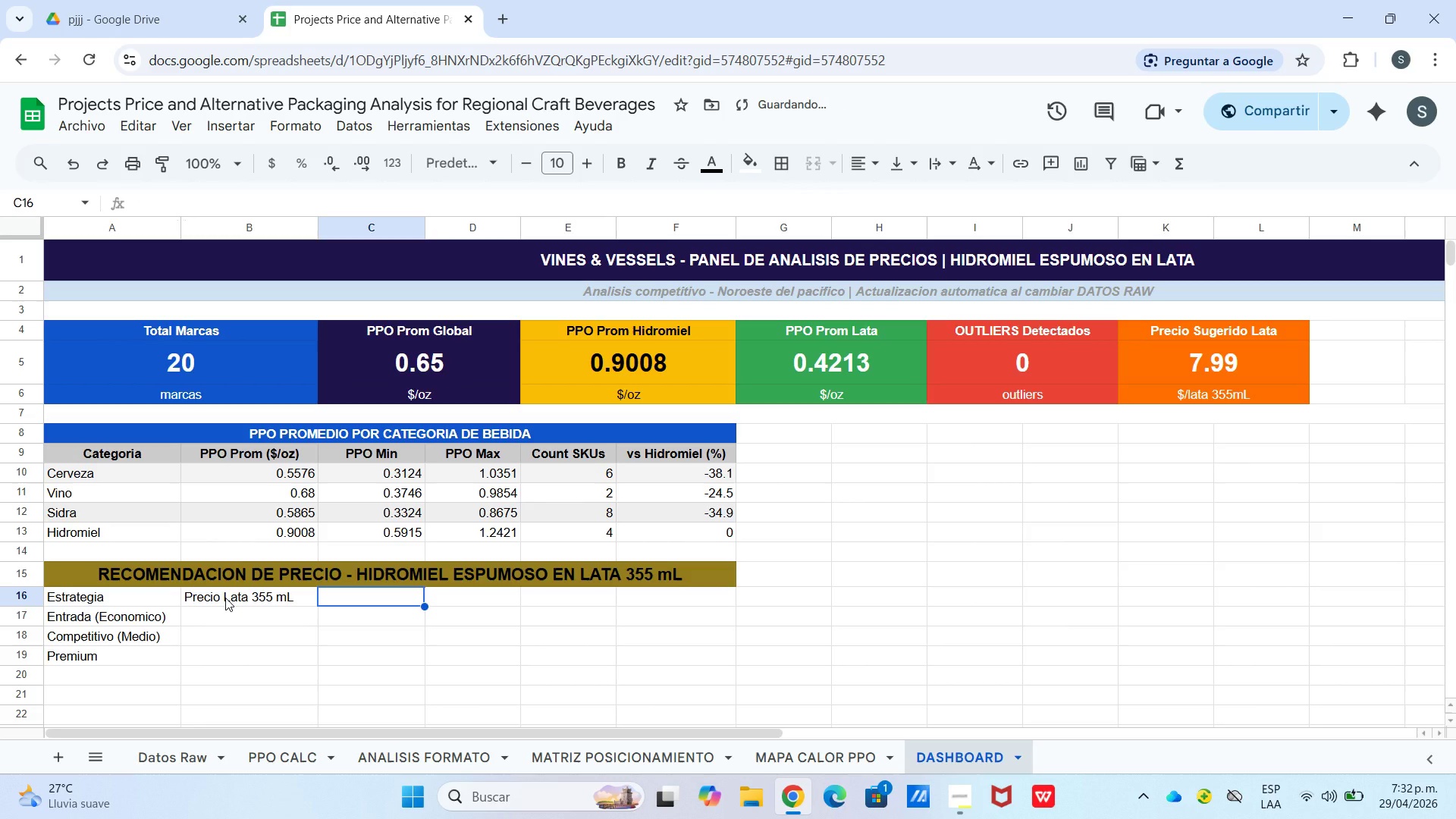 
type(PPO *$&oz()
 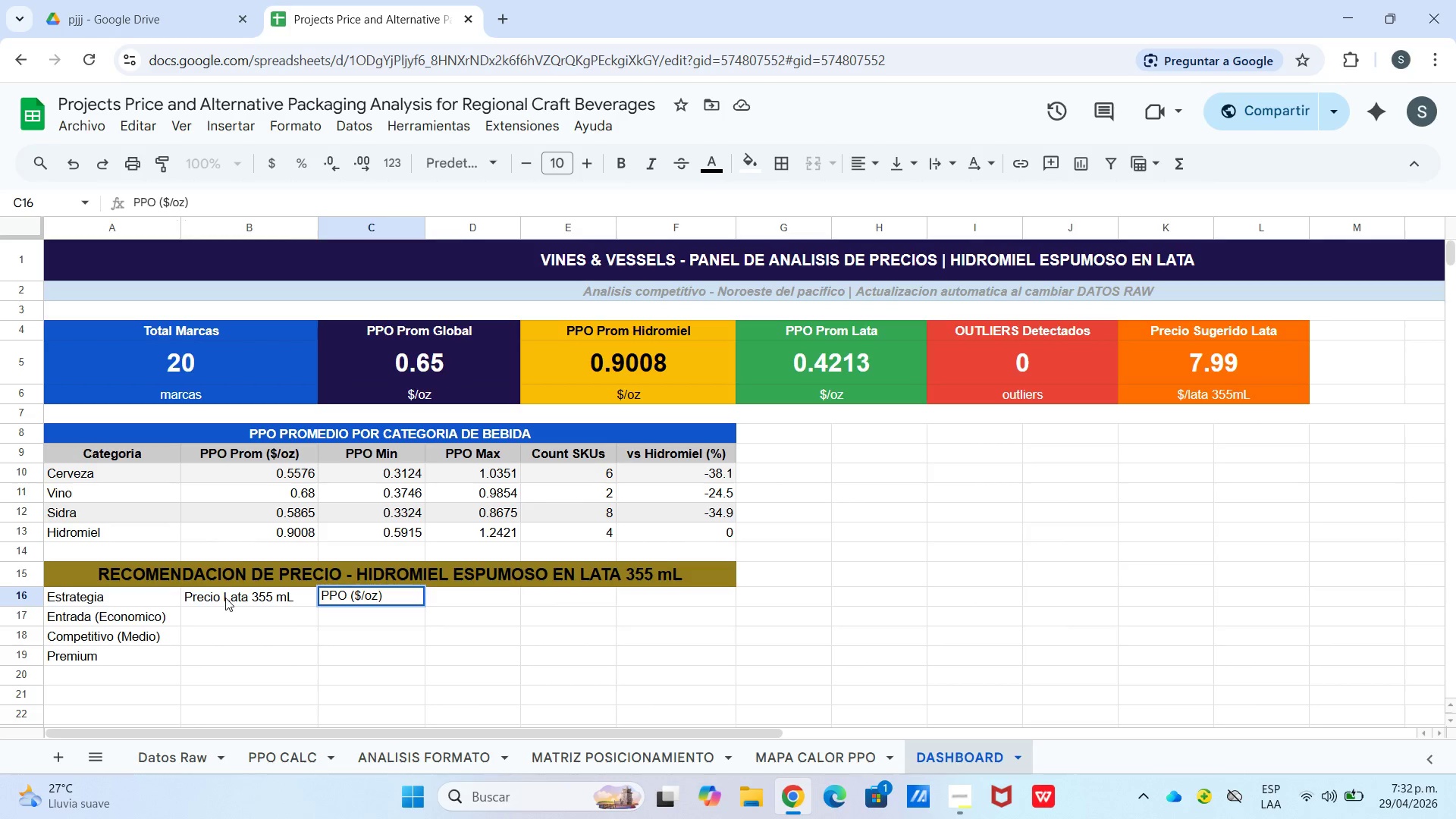 
key(ArrowRight)
 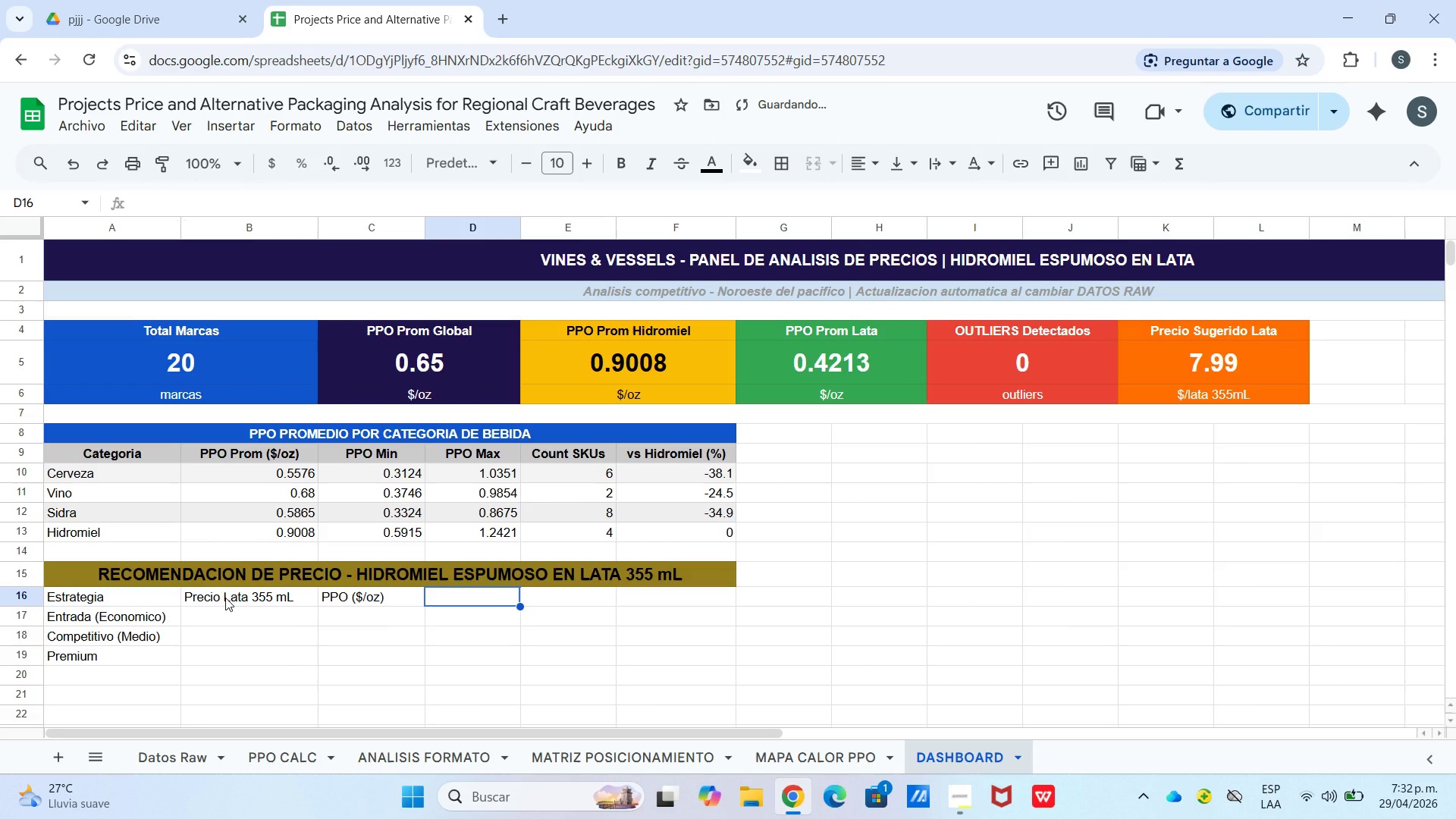 
type(Fundamento)
 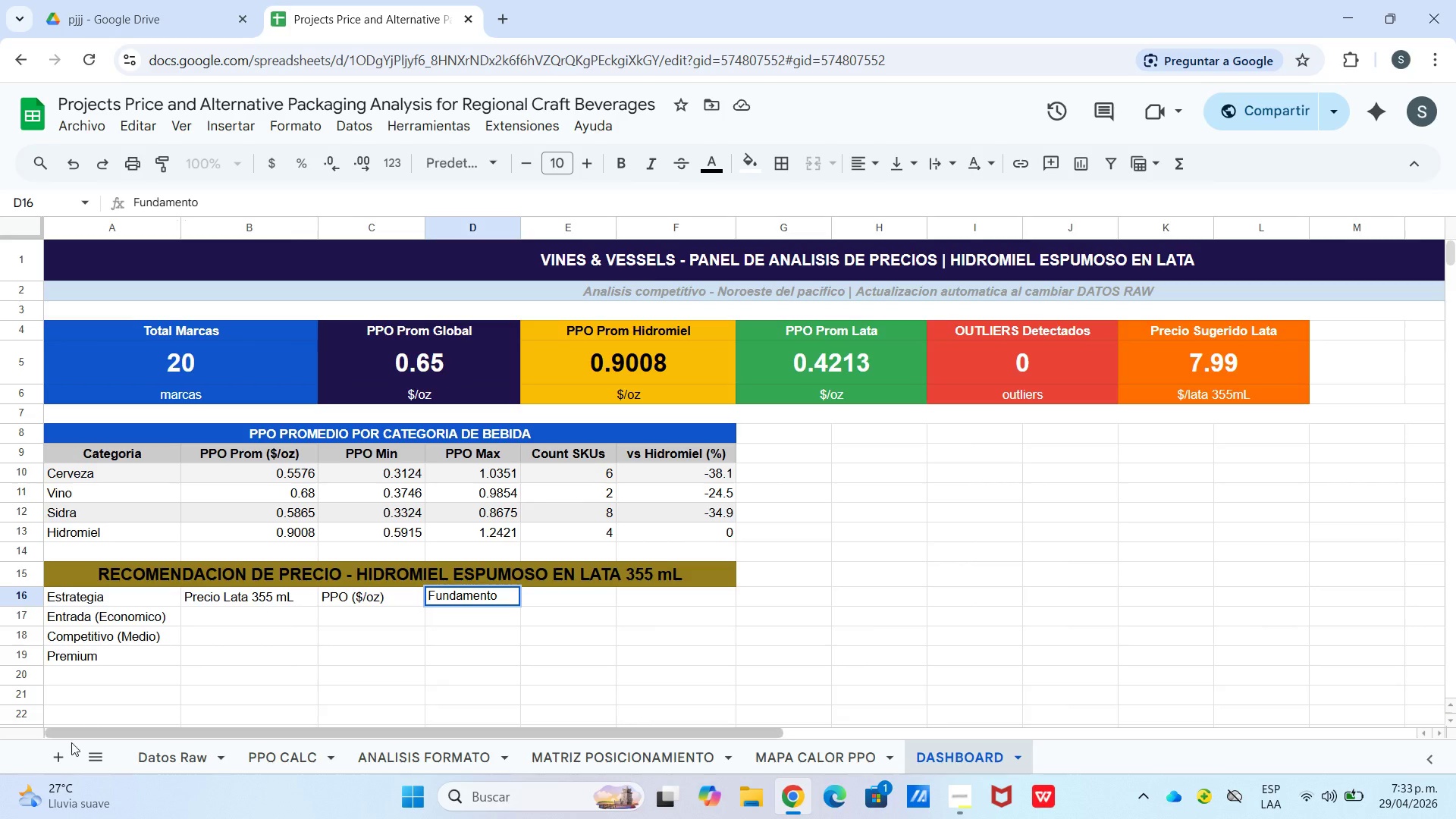 
left_click([228, 613])
 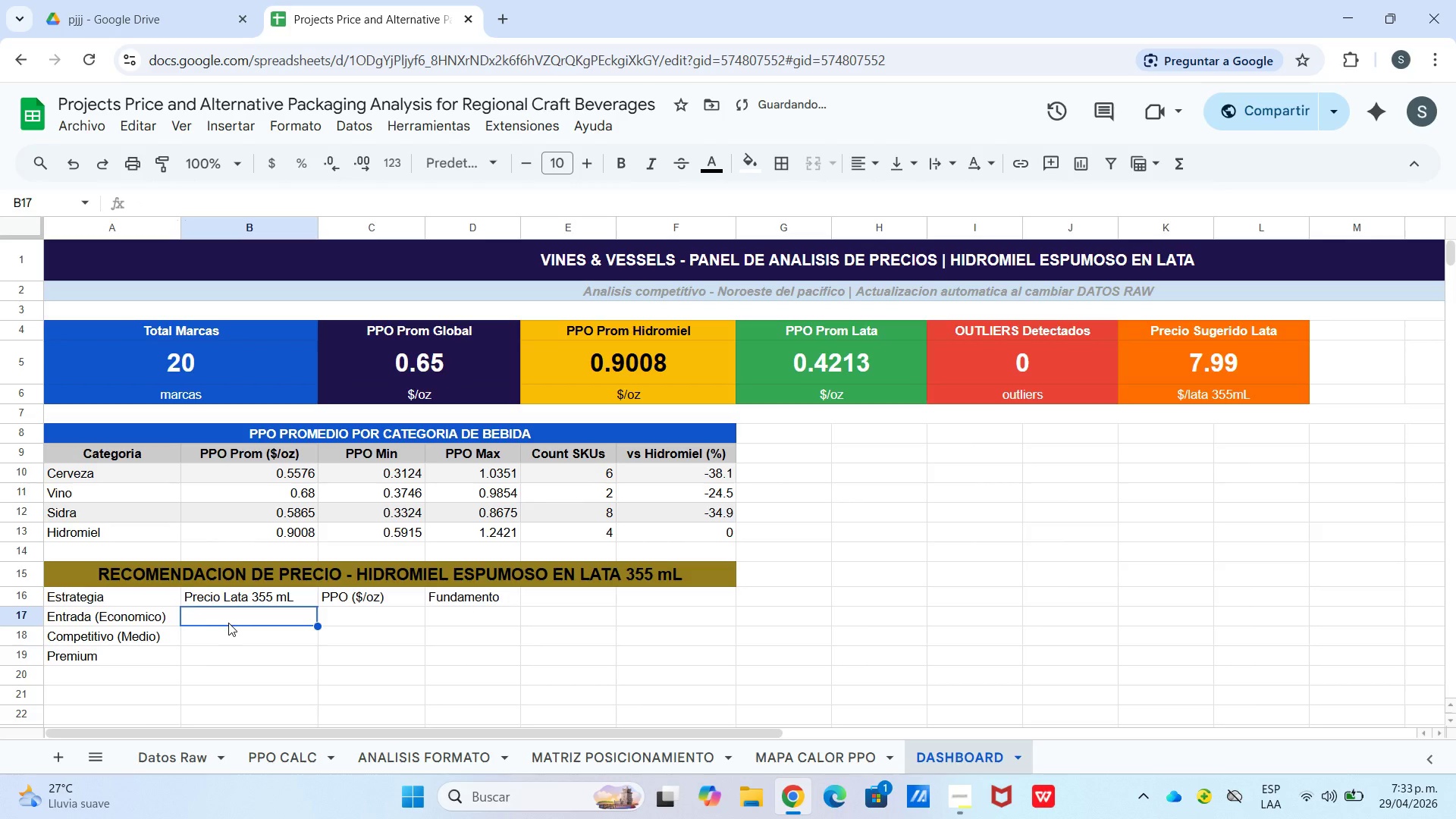 
type()redondear)
key(Tab)
type(porce)
key(Backspace)
key(Backspace)
key(Backspace)
key(Backspace)
type(ercentil)
key(Tab)
type(si)
key(Tab)
type([PPO CALC[!)
 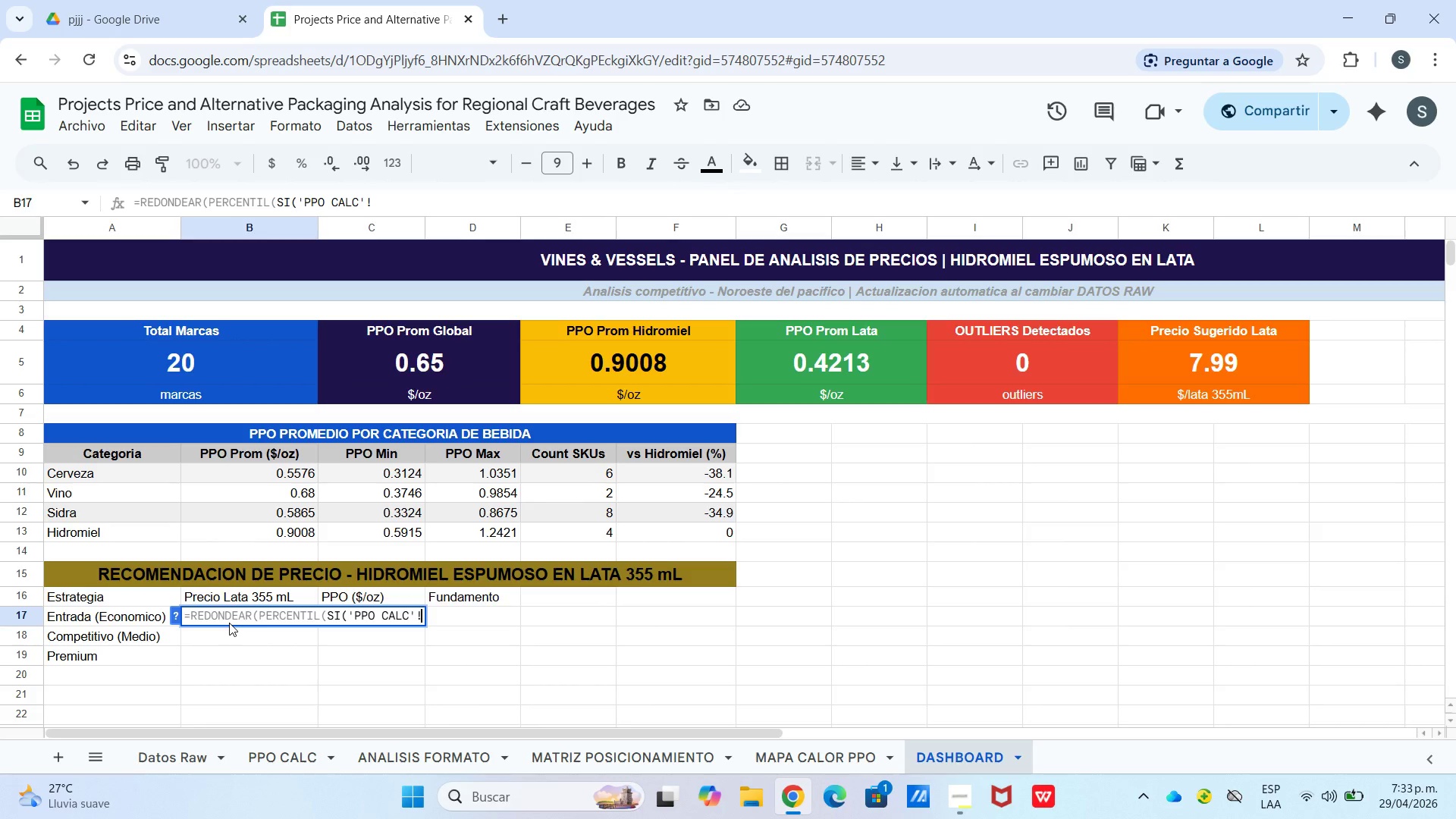 
type($C$>C$23)@Hidromiel@,si)
key(Tab)
type([PPO CALC[)
 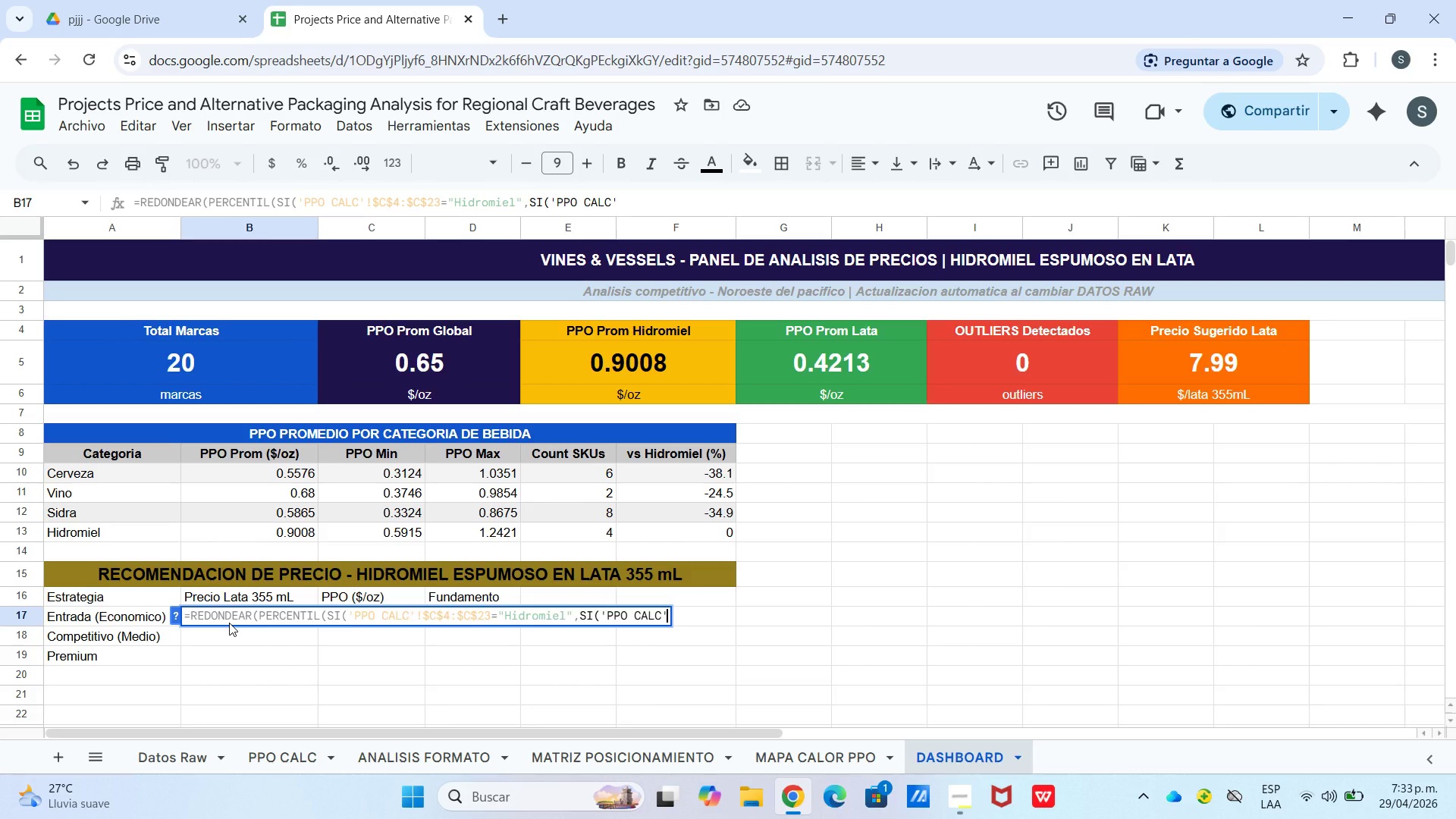 
type(!$I$4>$I$23)
 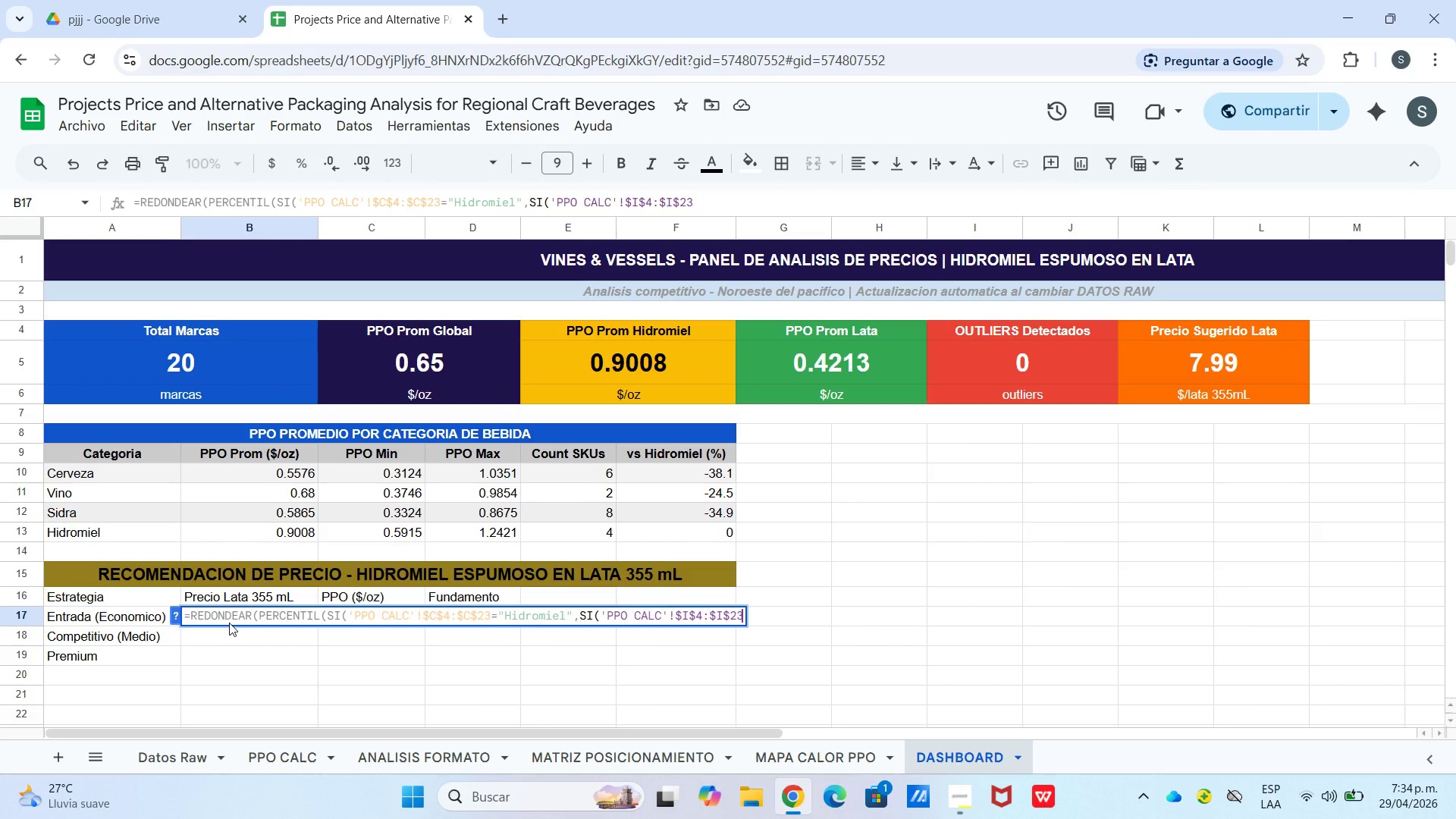 
type([Break])
key(Backspace)
type([Break][Break]@@.)
 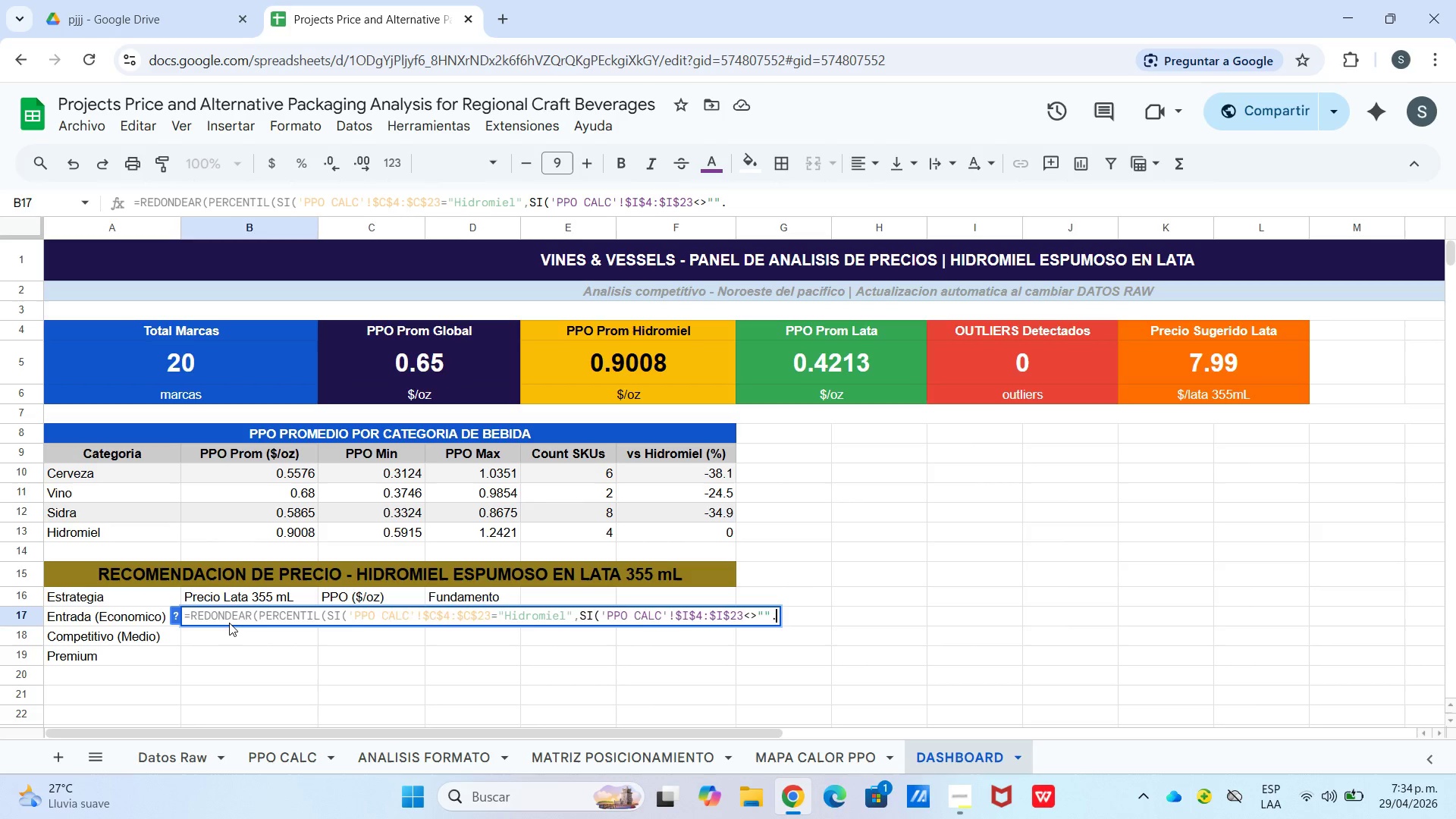 
 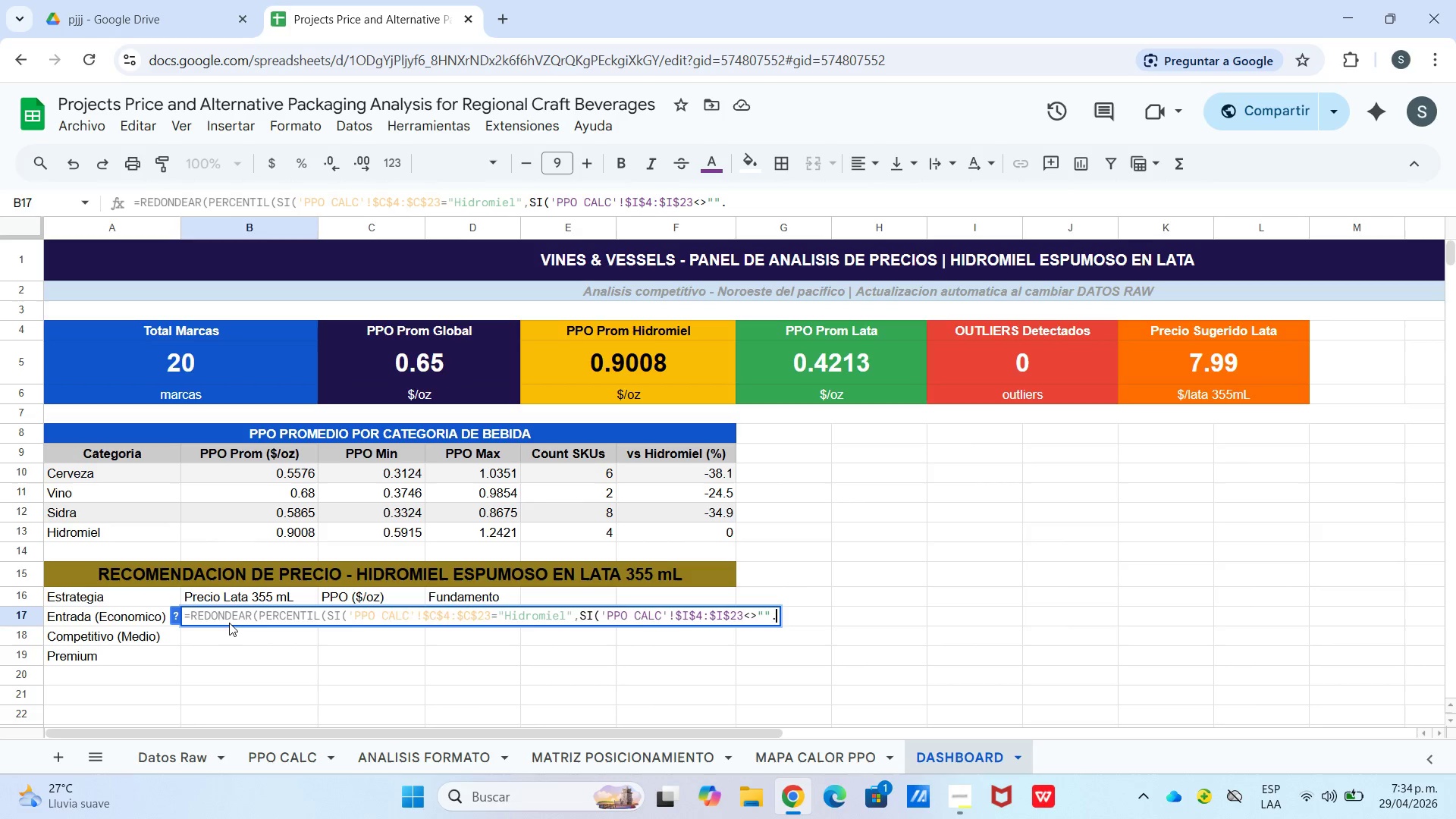 
hold_key(key=ShiftLeft, duration=4.11)
 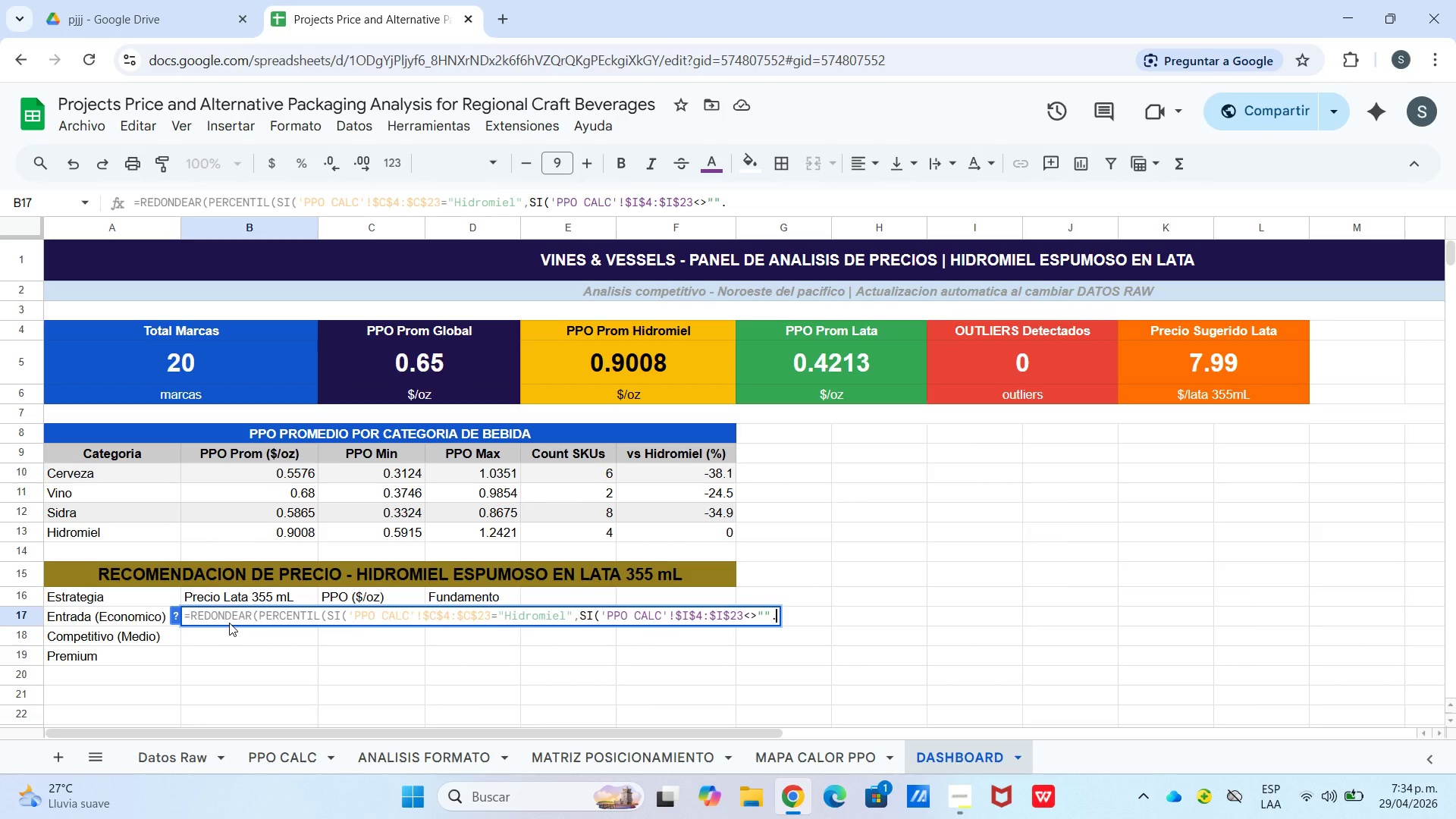 
type([PPO CALC[)
 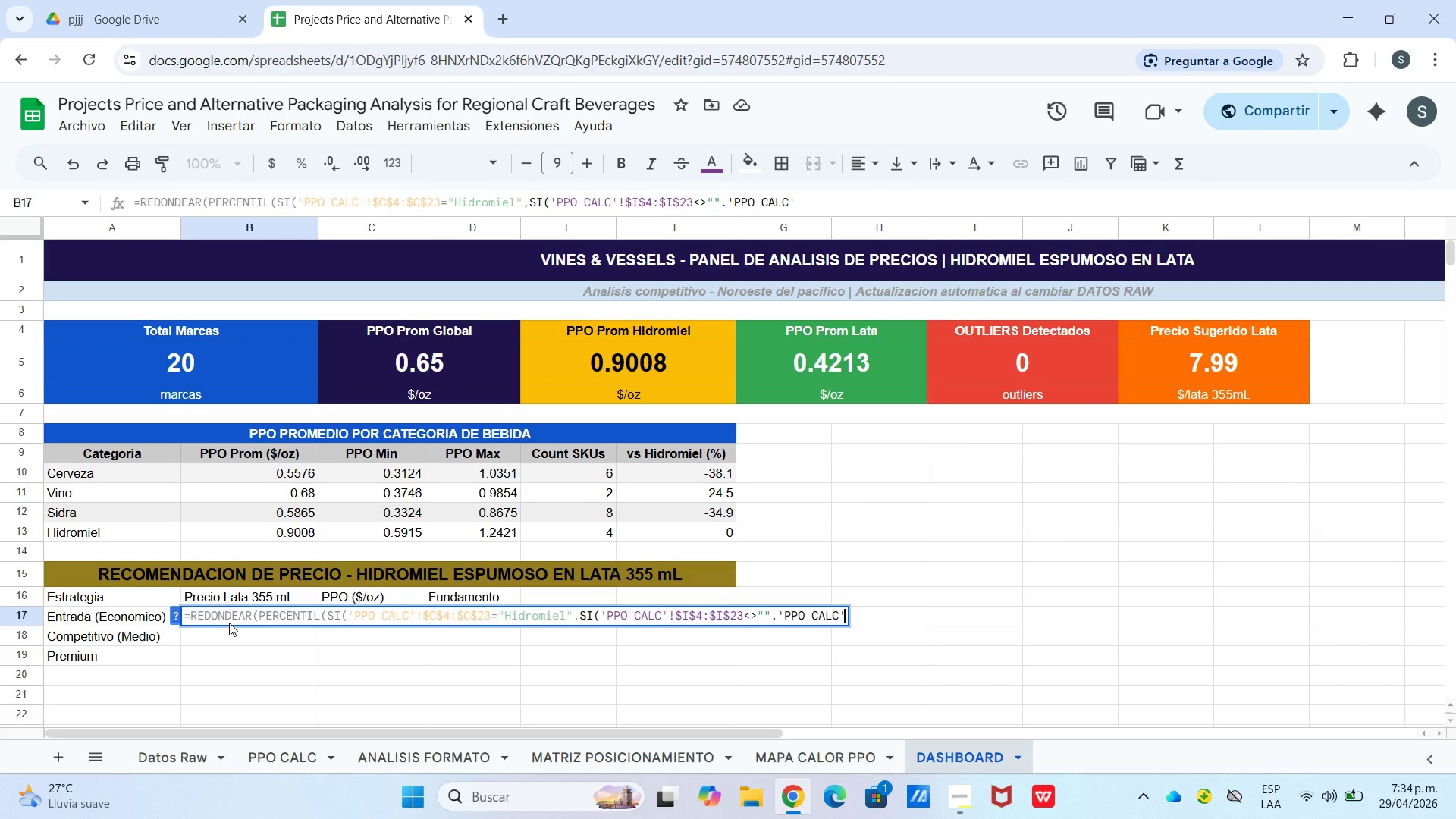 
type(!$I$4>$I$23((,0.25(*)
 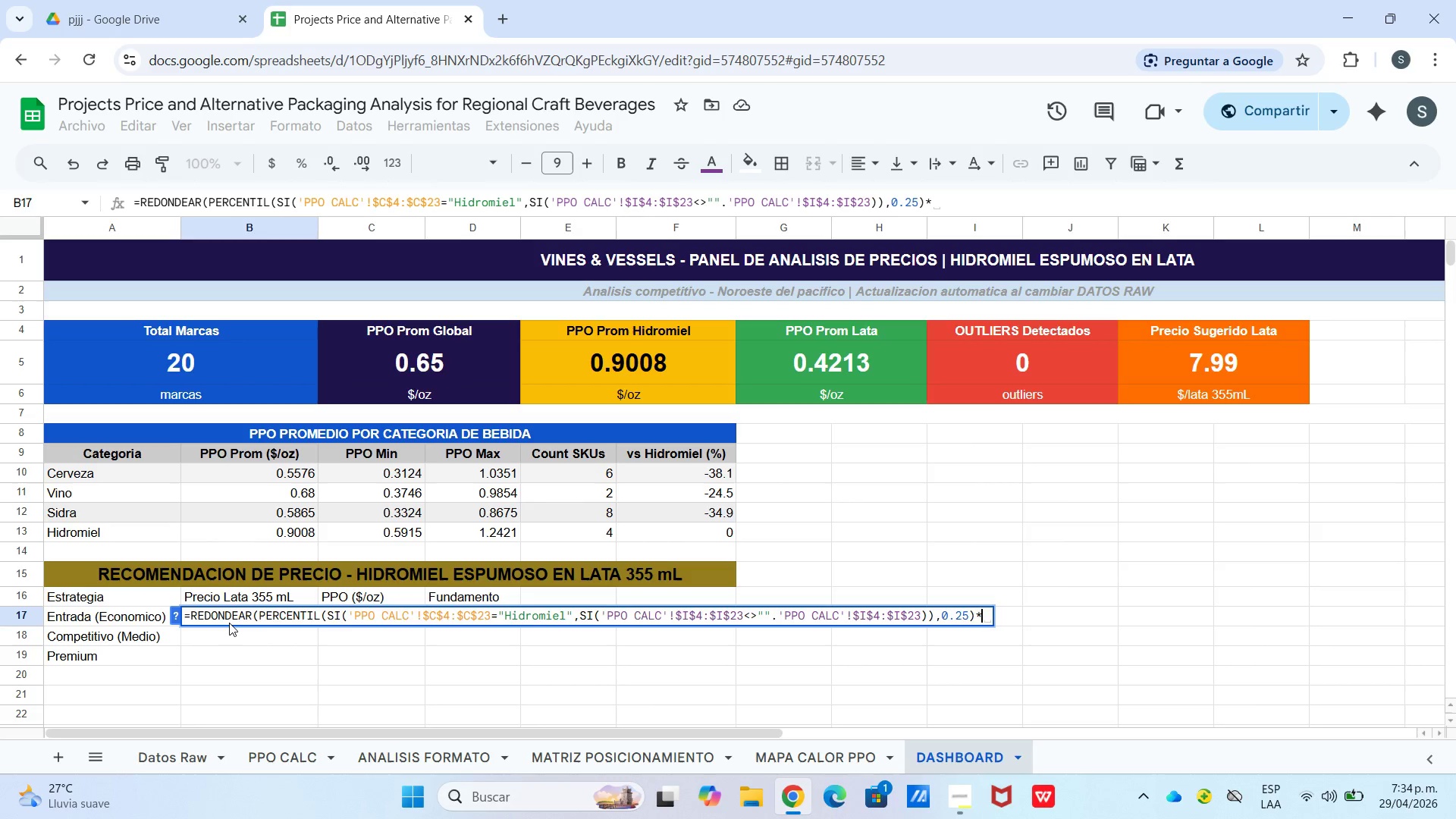 
type(355&29)
 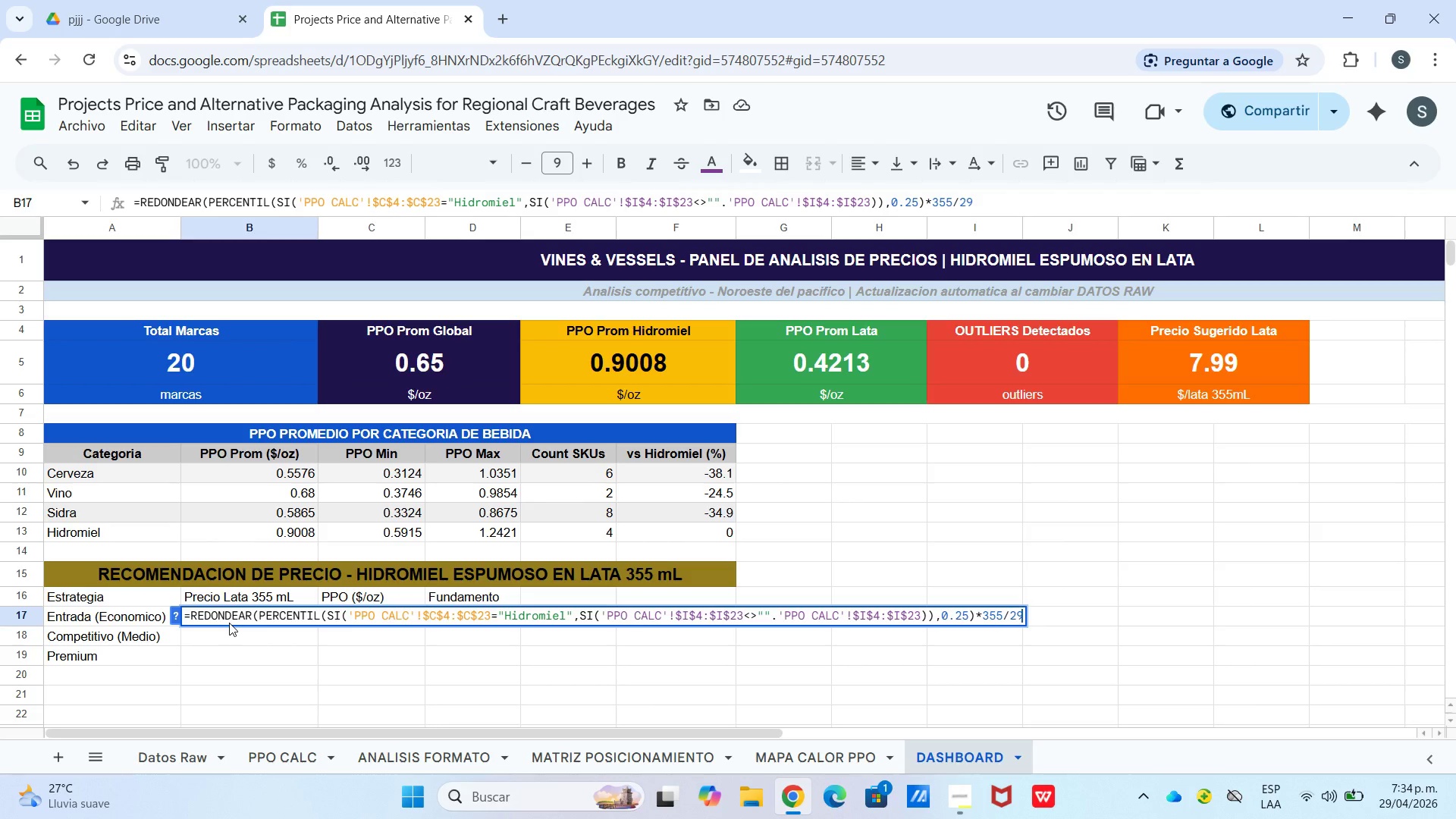 
type(.5735,2()
 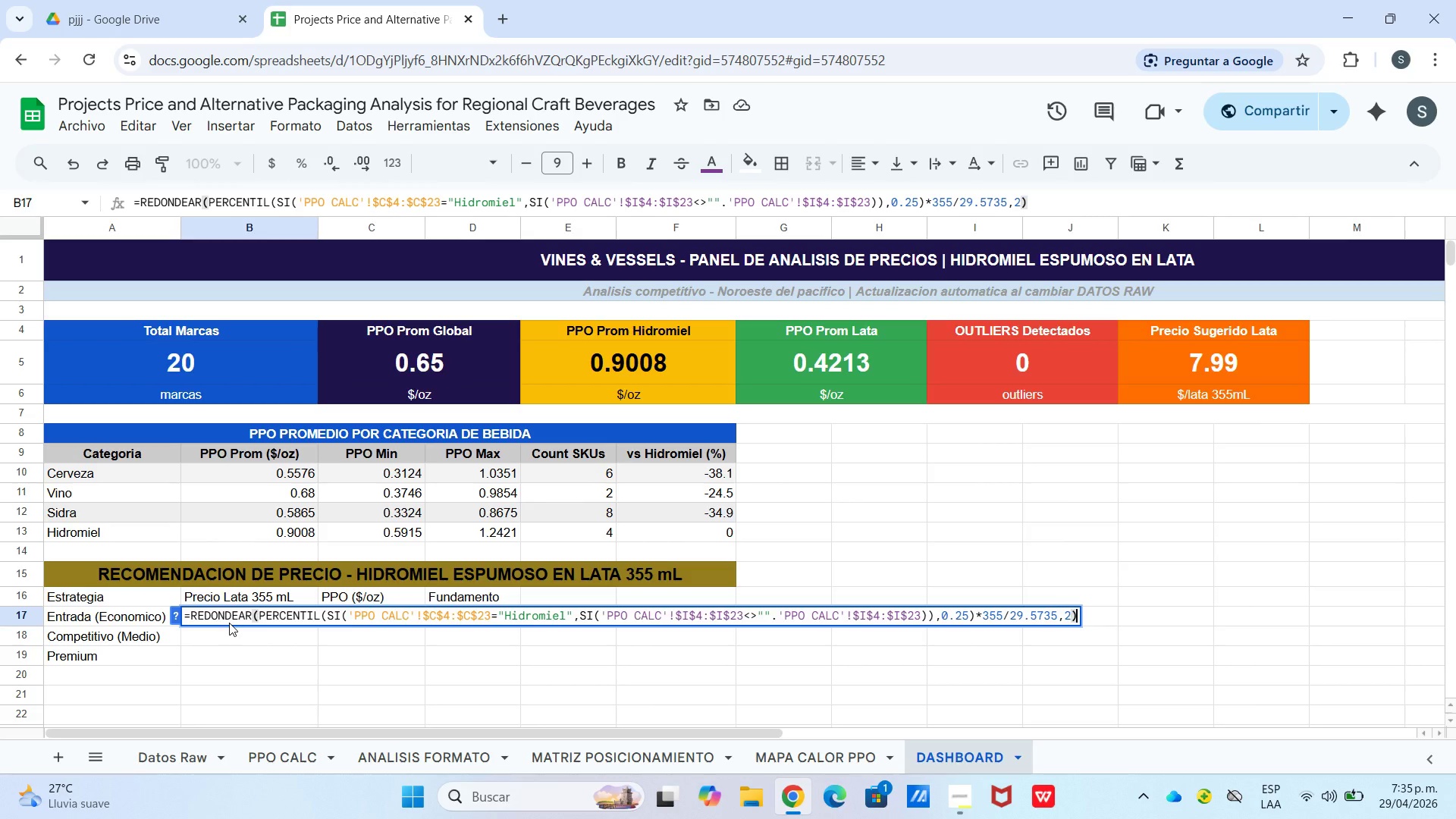 
key(Enter)
 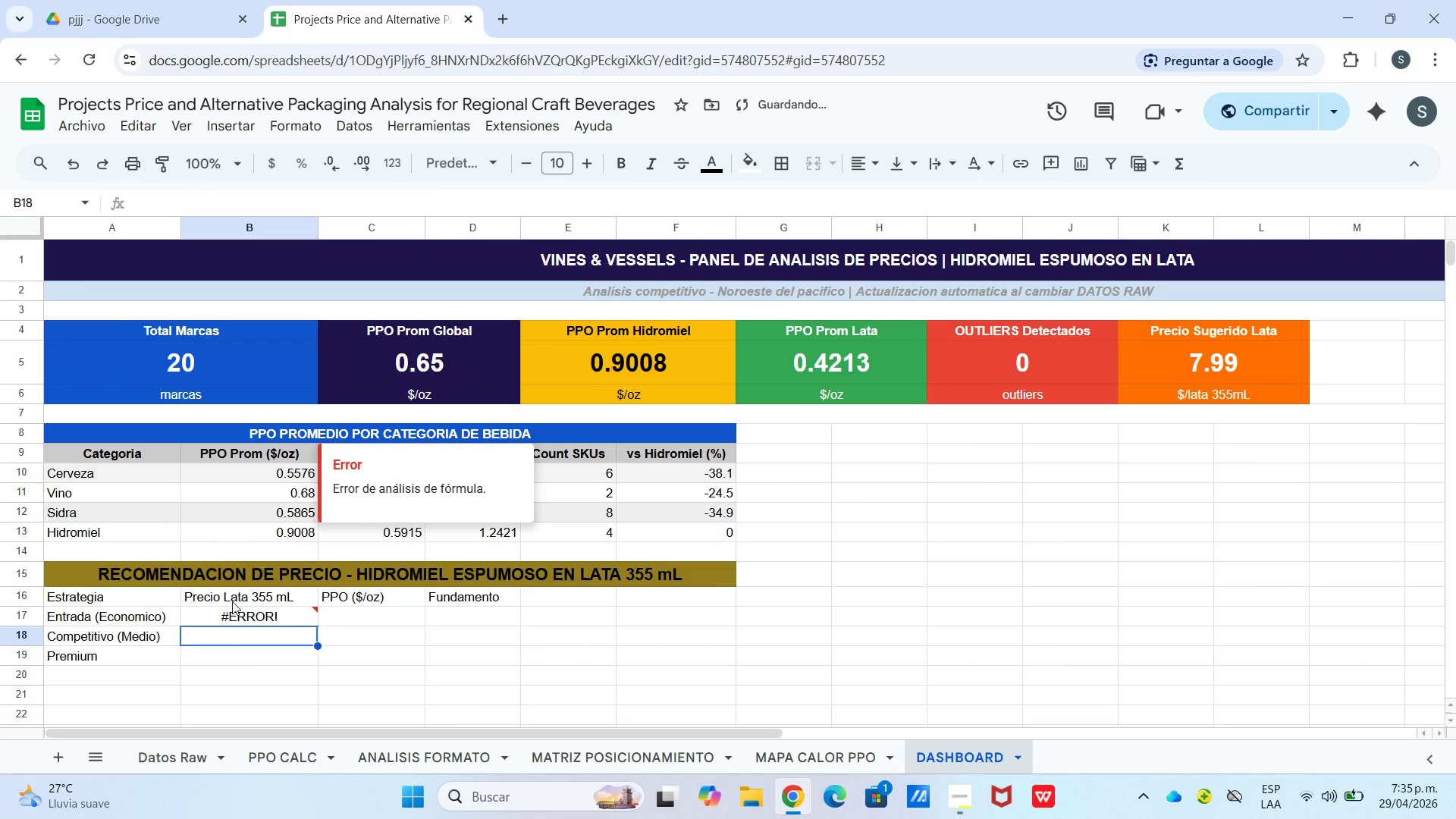 
left_click([241, 609])
 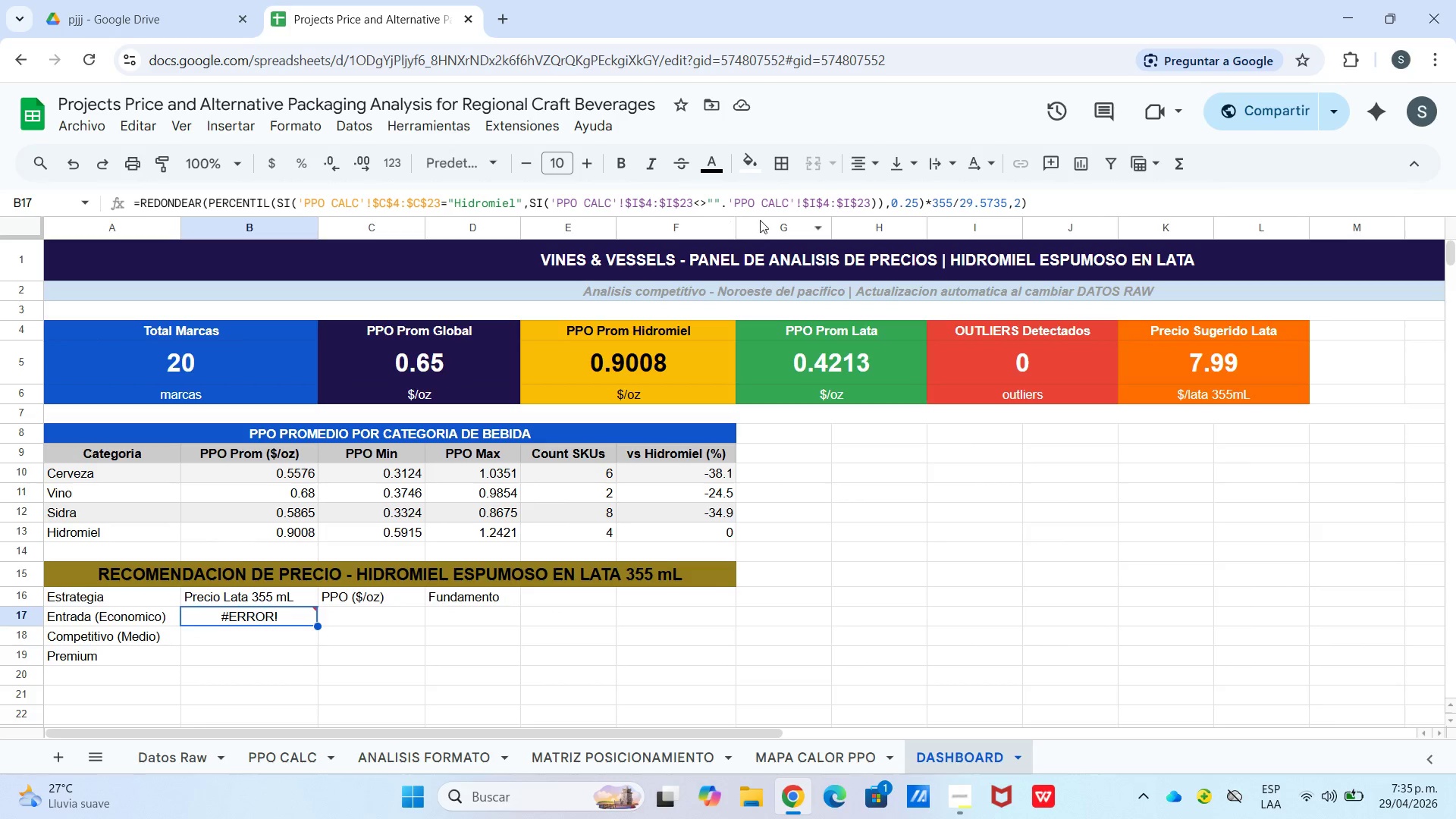 
wait(11.73)
 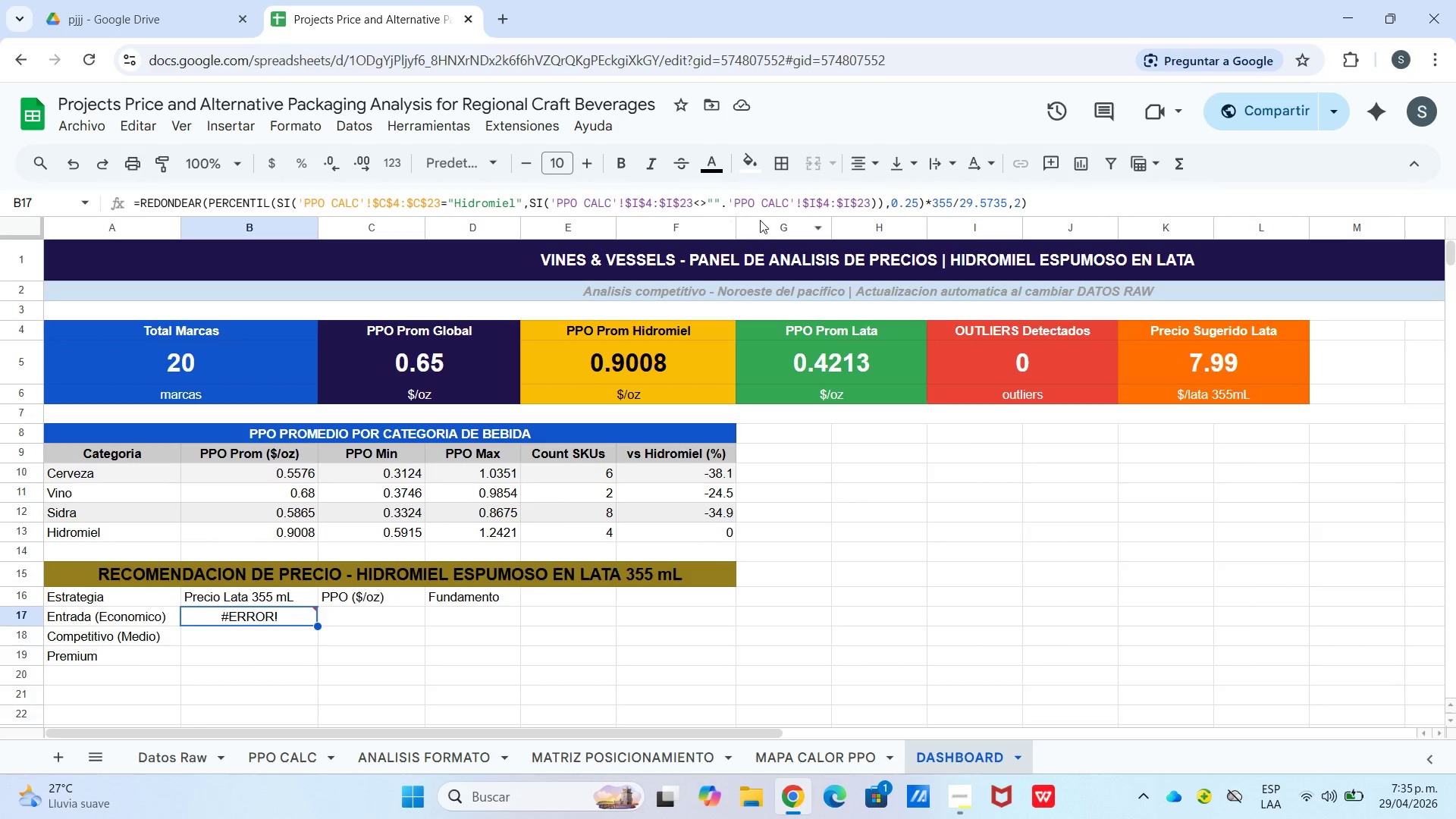 
left_click([726, 205])
 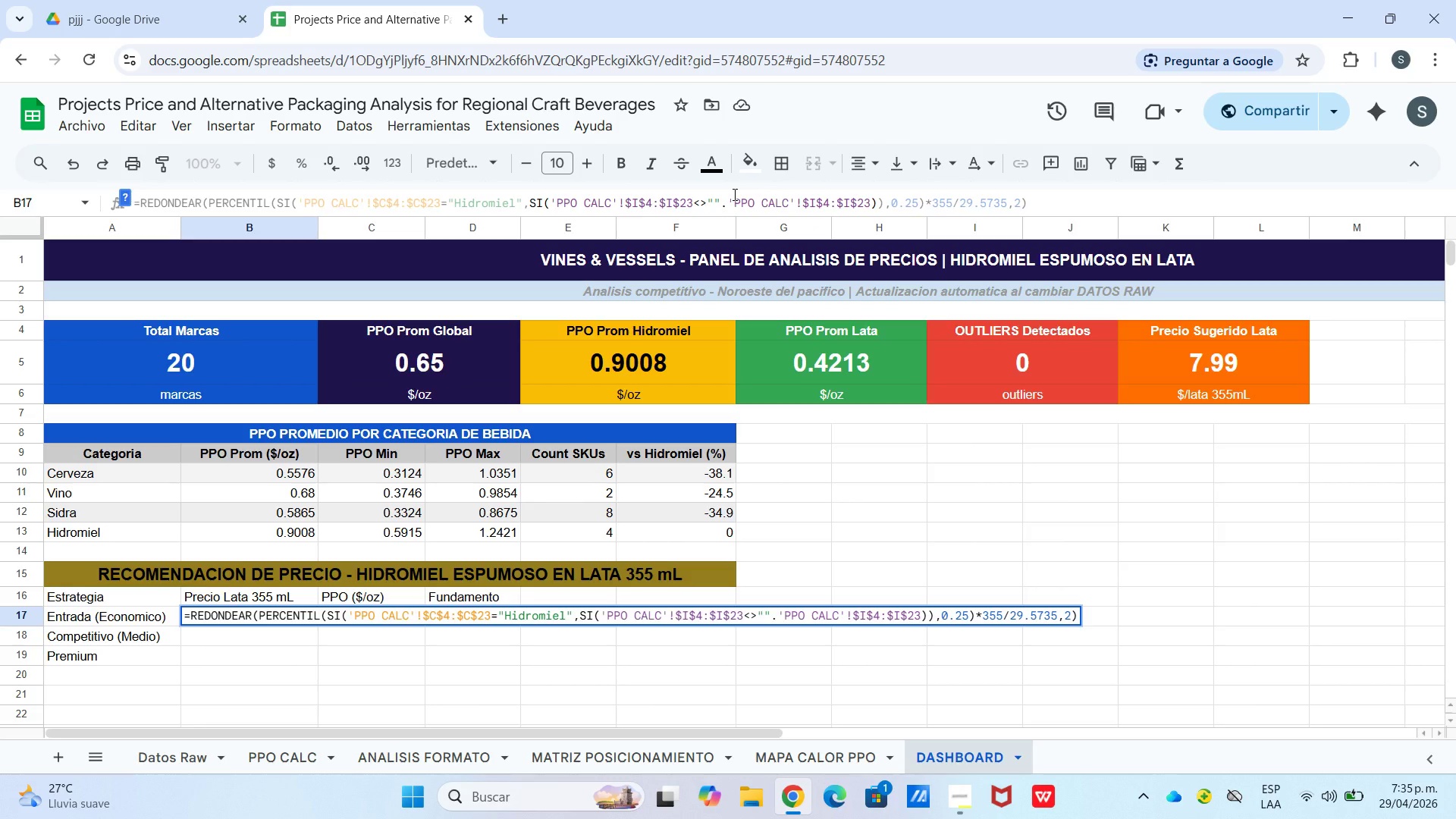 
key(Backspace)
 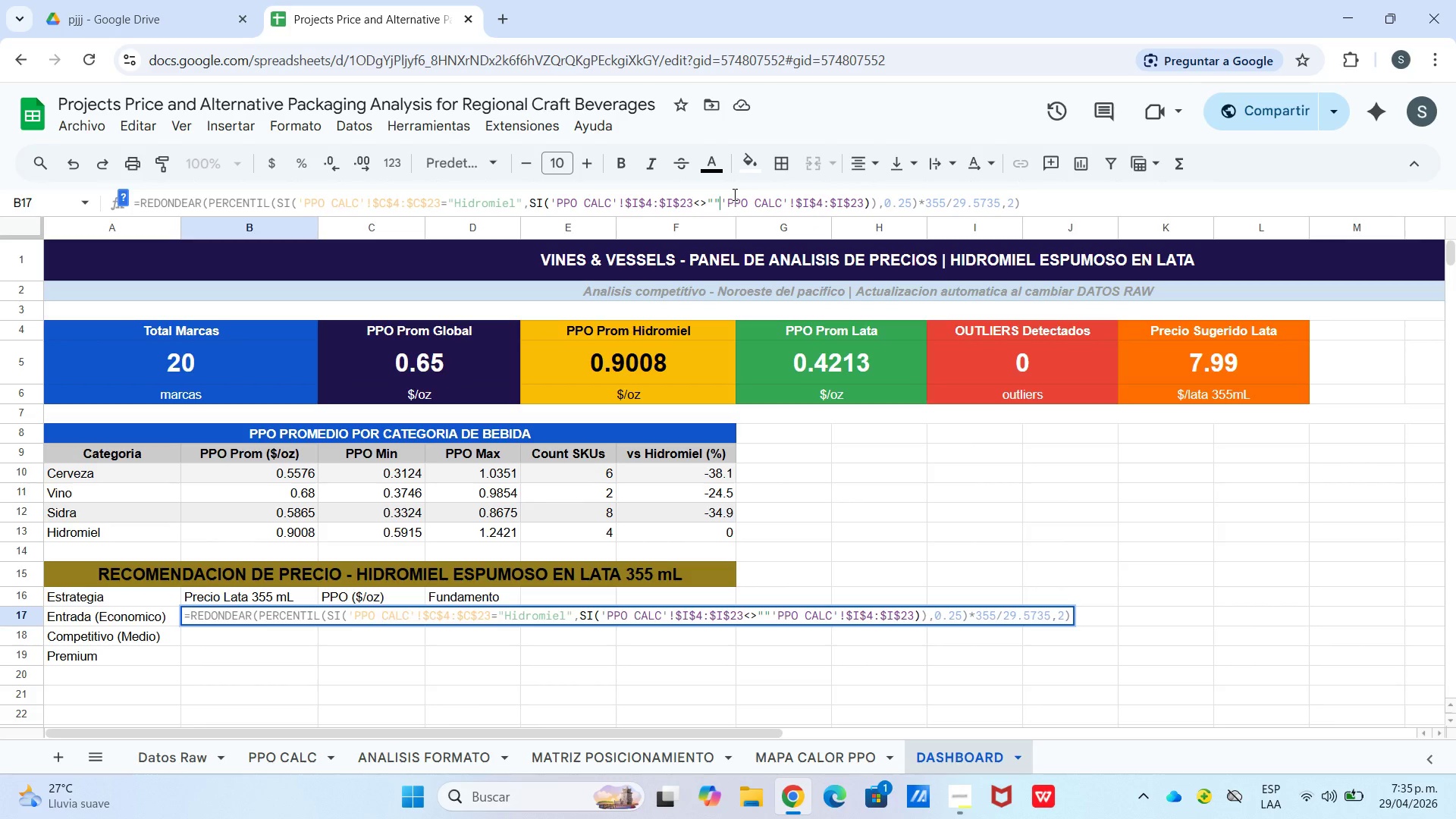 
key(Comma)
 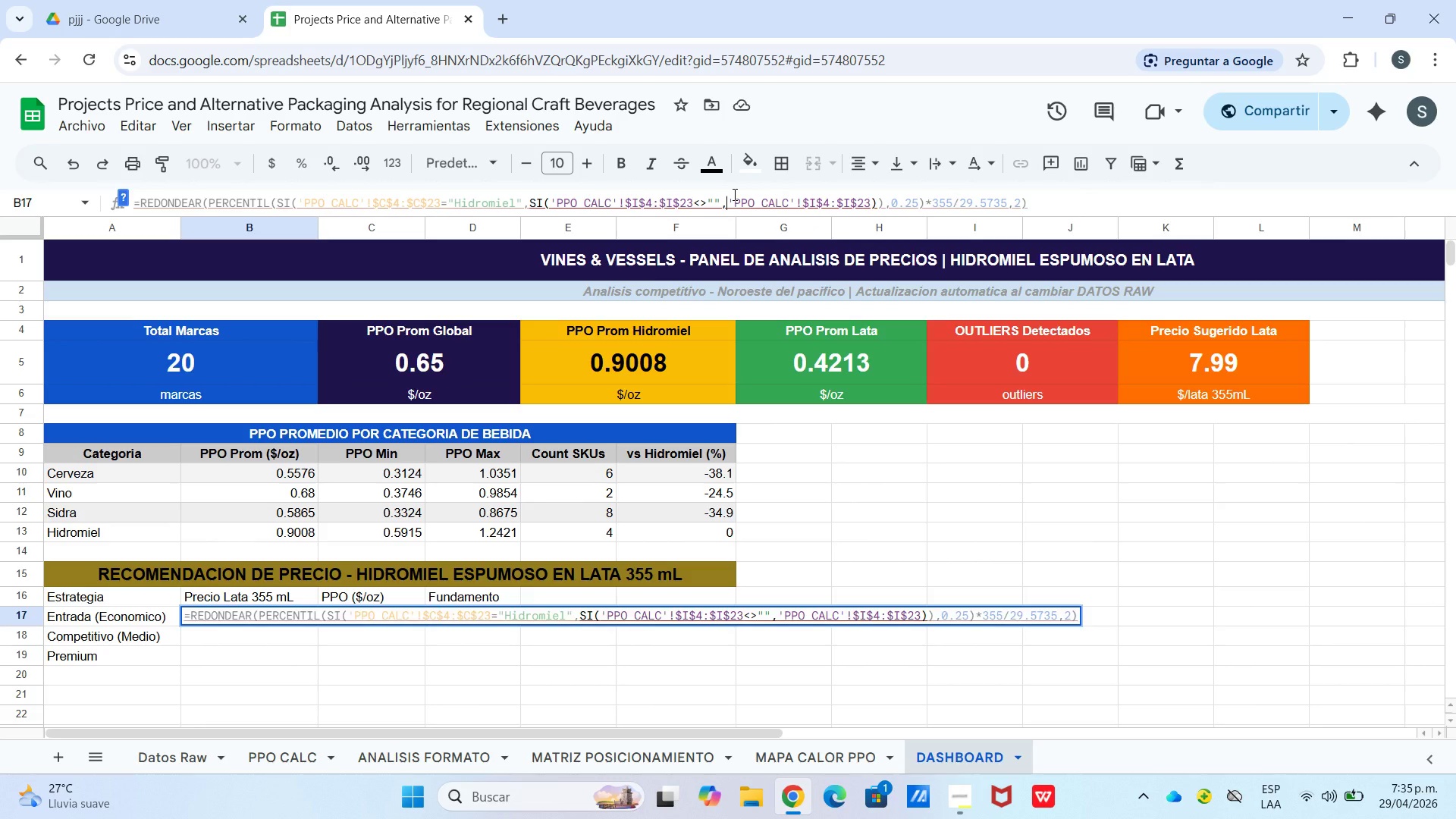 
key(Enter)
 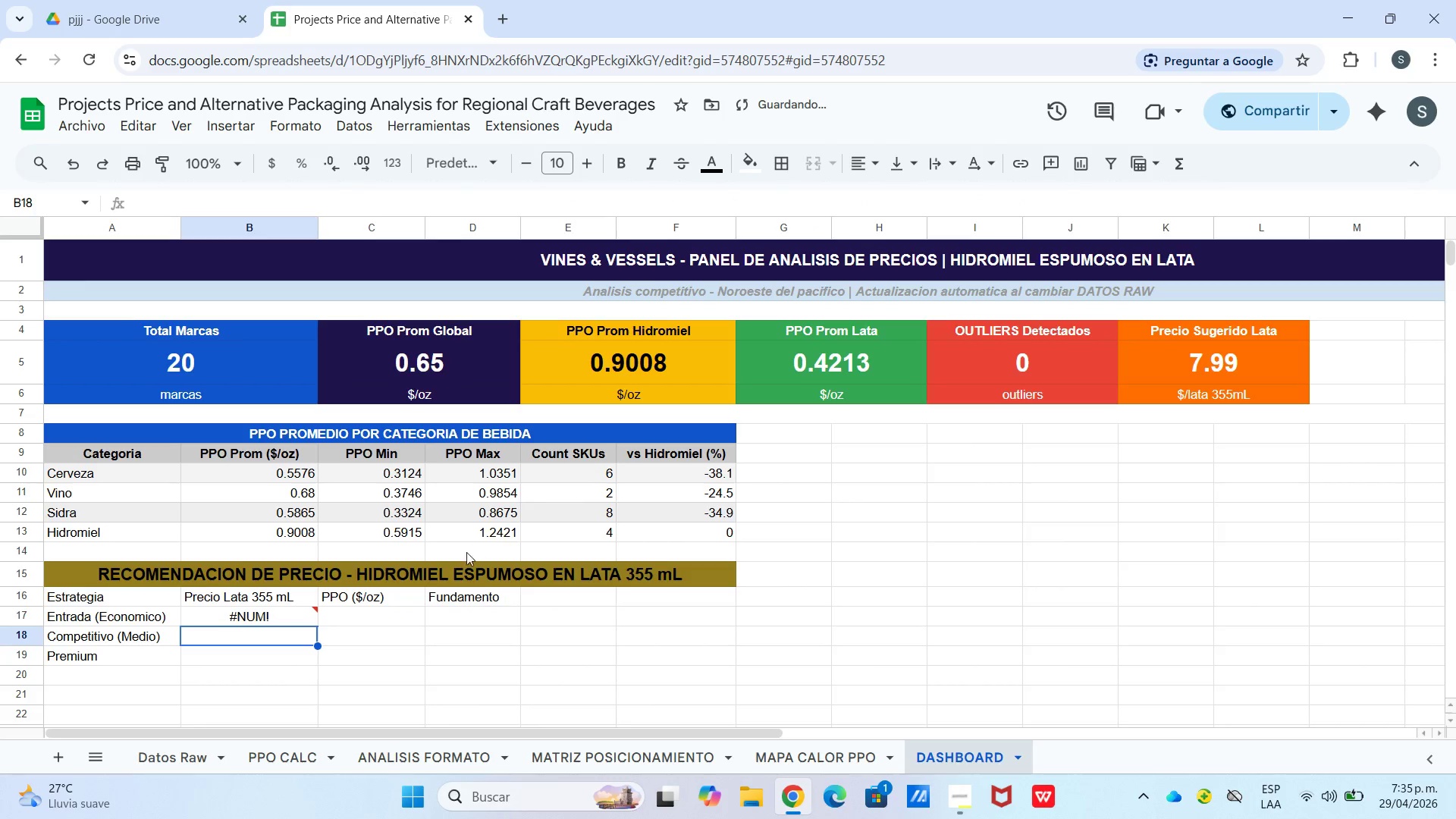 
left_click([300, 625])
 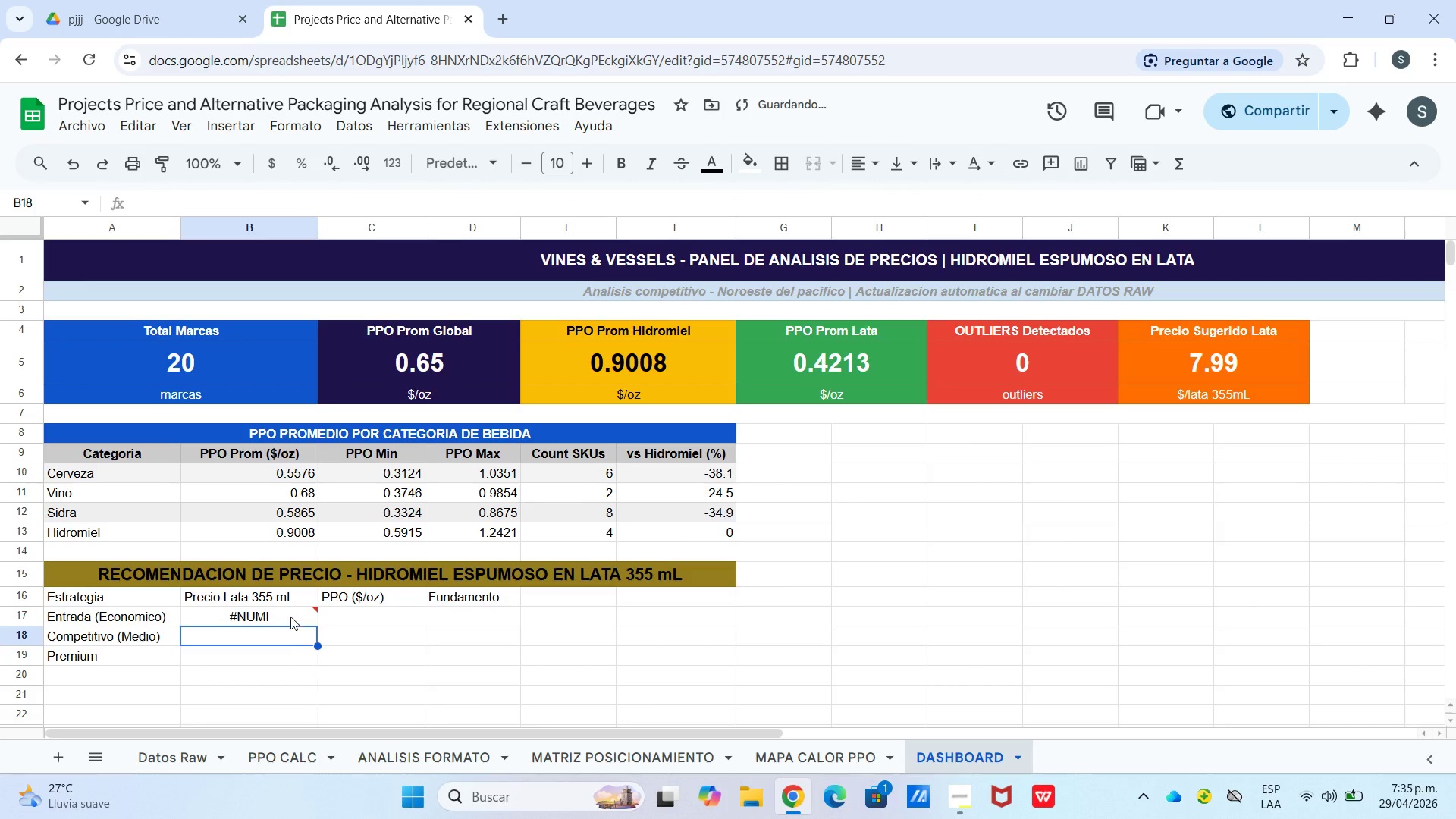 
left_click([290, 616])
 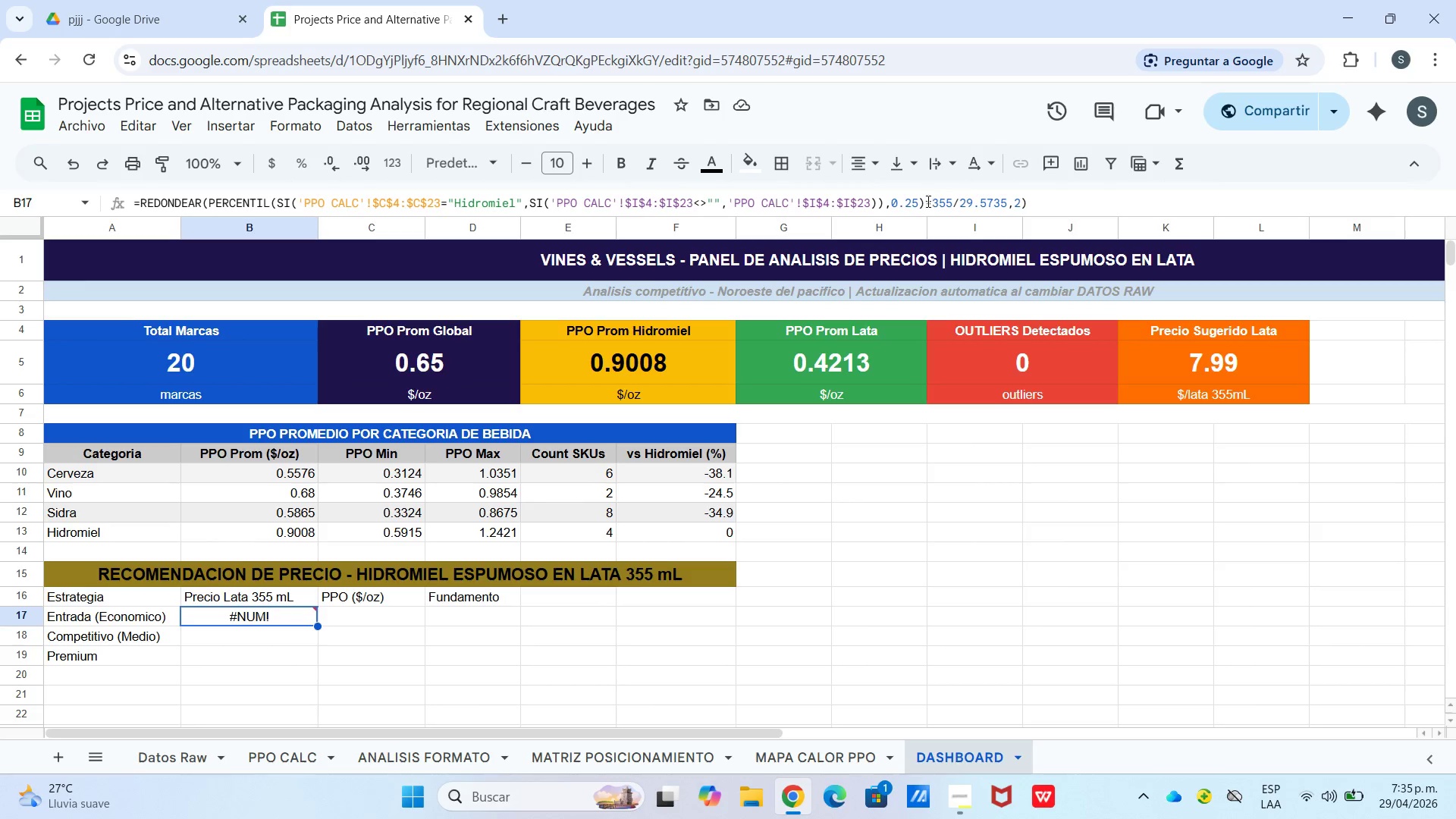 
left_click([309, 679])
 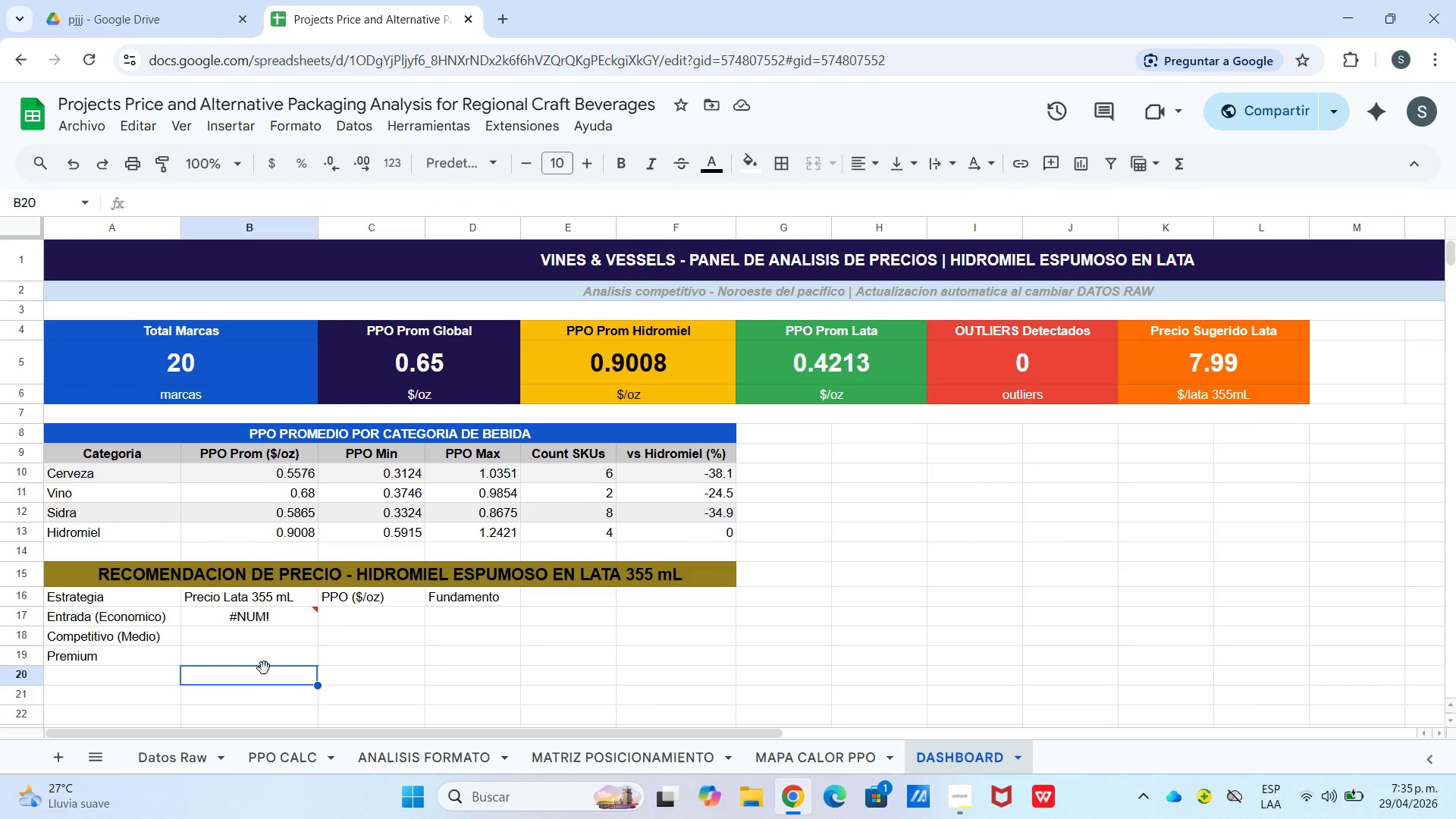 
left_click([253, 634])
 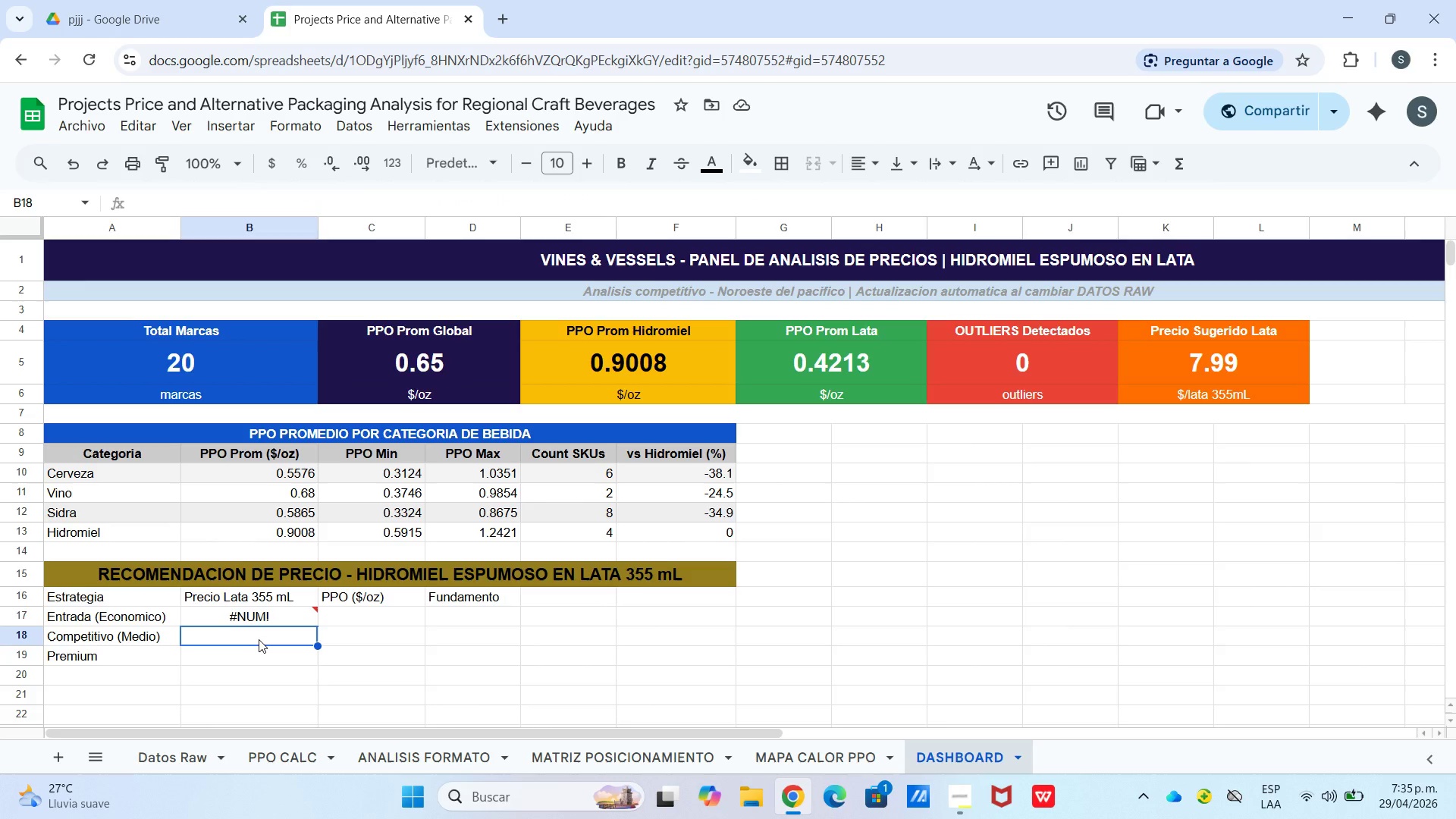 
wait(9.72)
 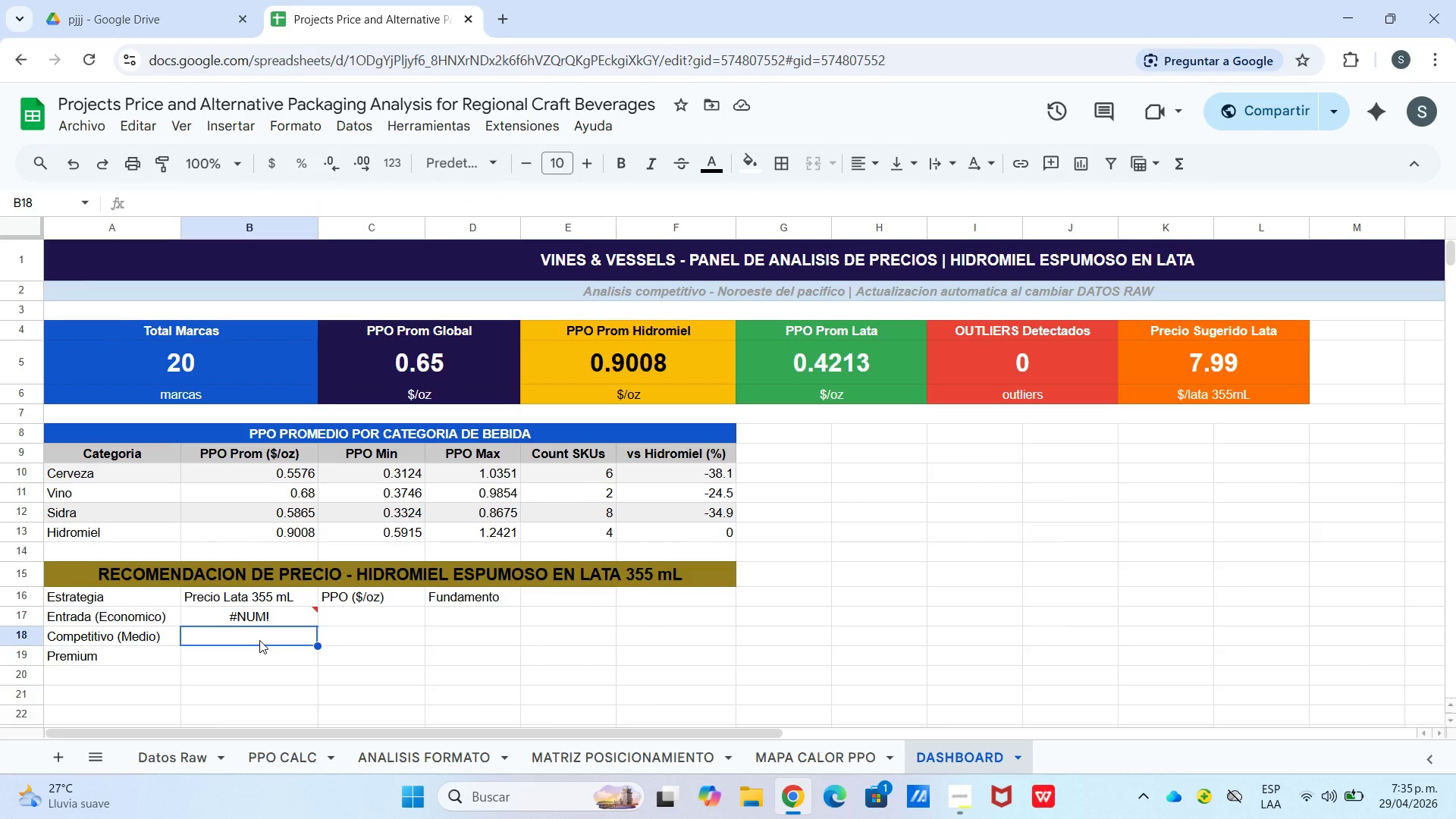 
type()redondesr)
key(Backspace)
key(Backspace)
 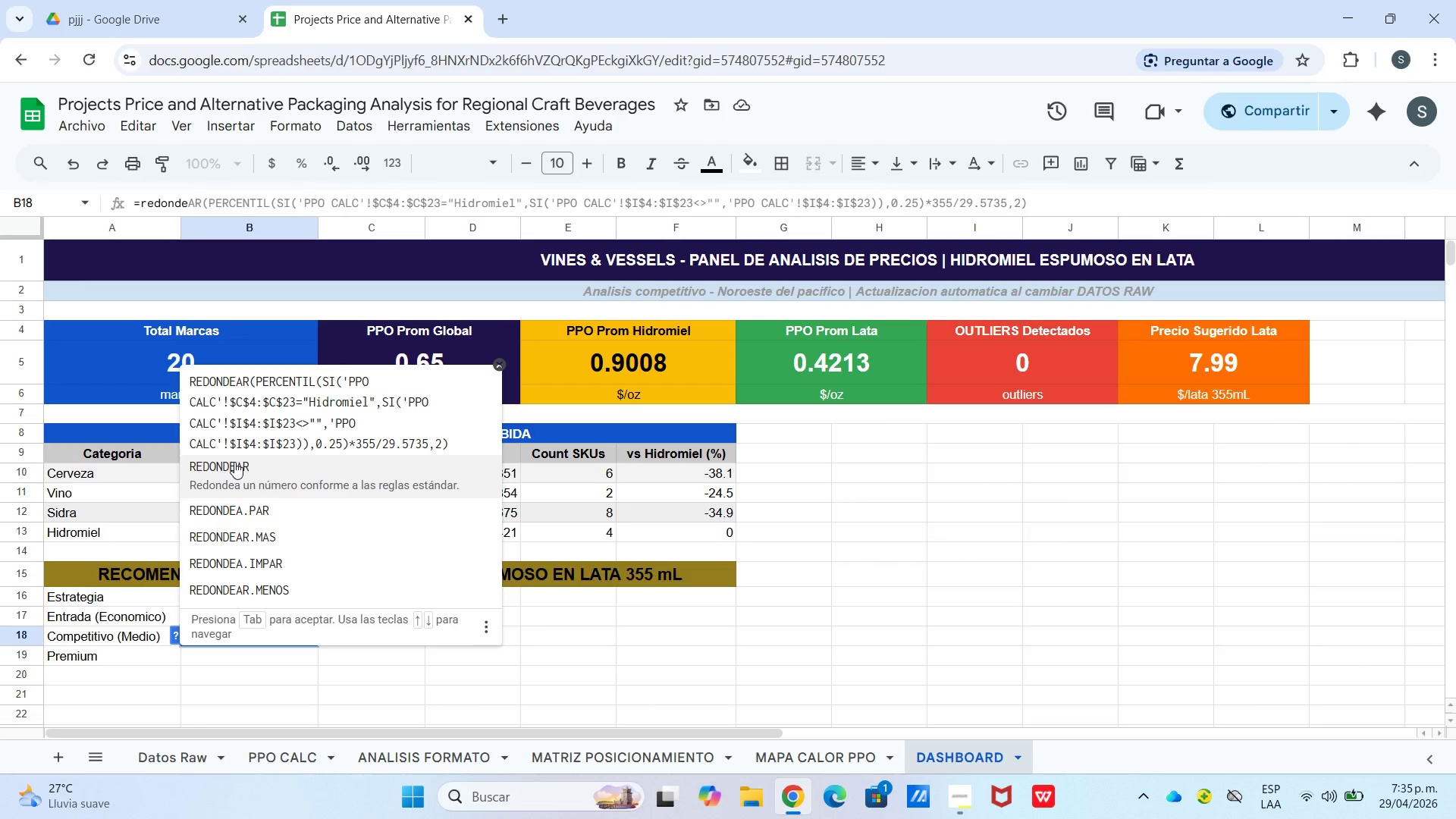 
left_click([234, 462])
 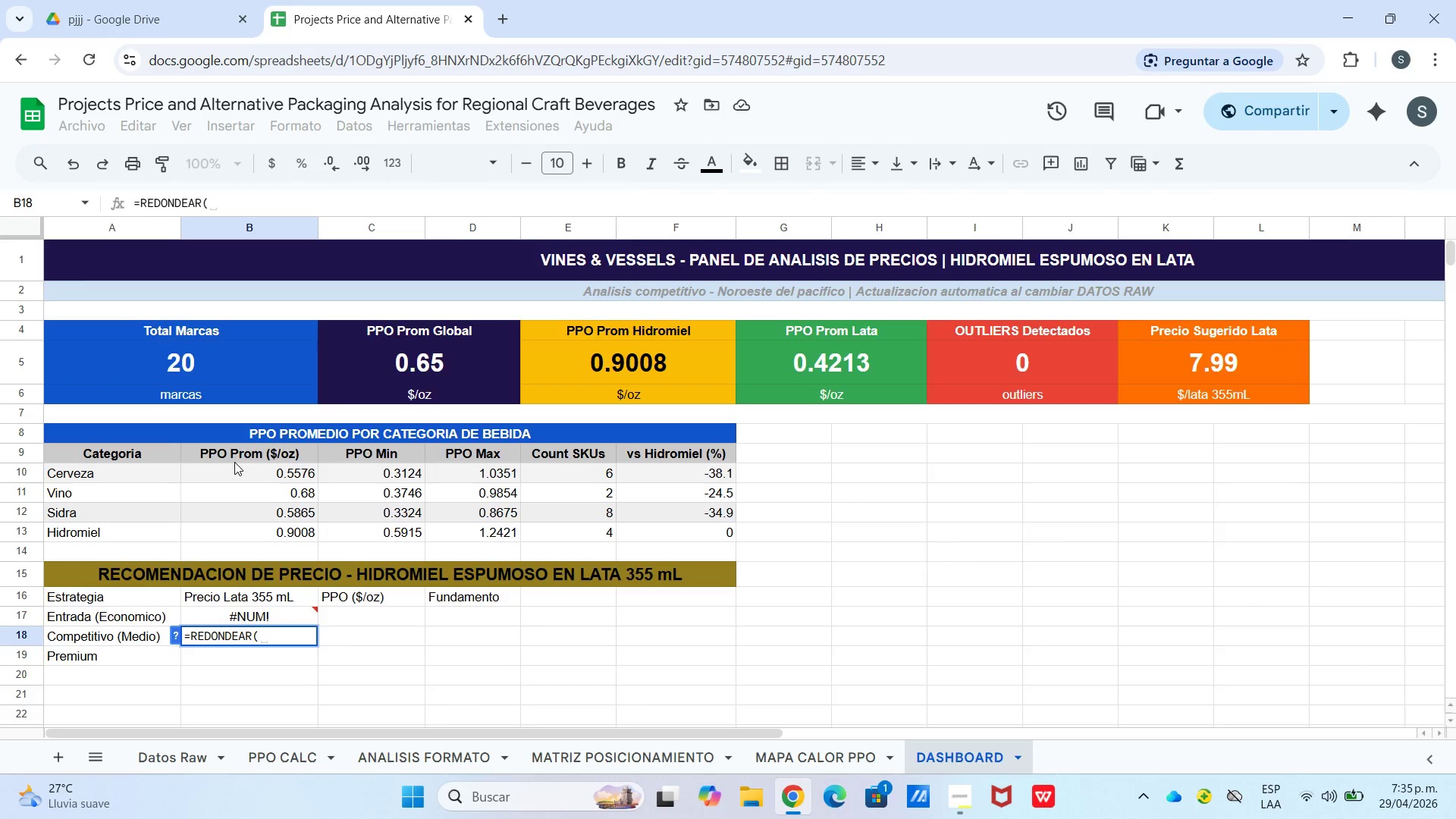 
type(promedio.si)
key(Tab)
type([PPO CALC[)
 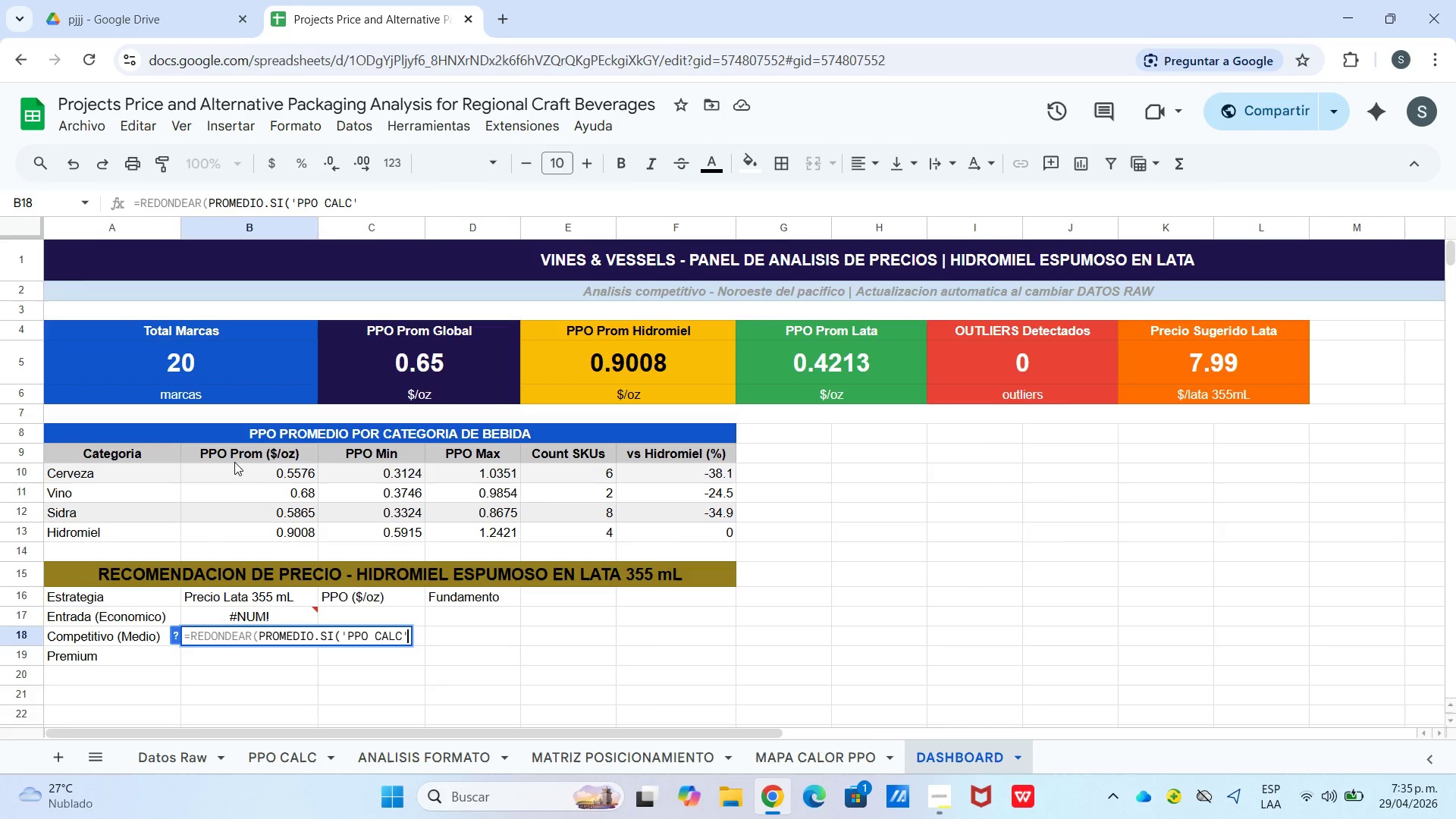 
type(!$C$4>$C$23)
 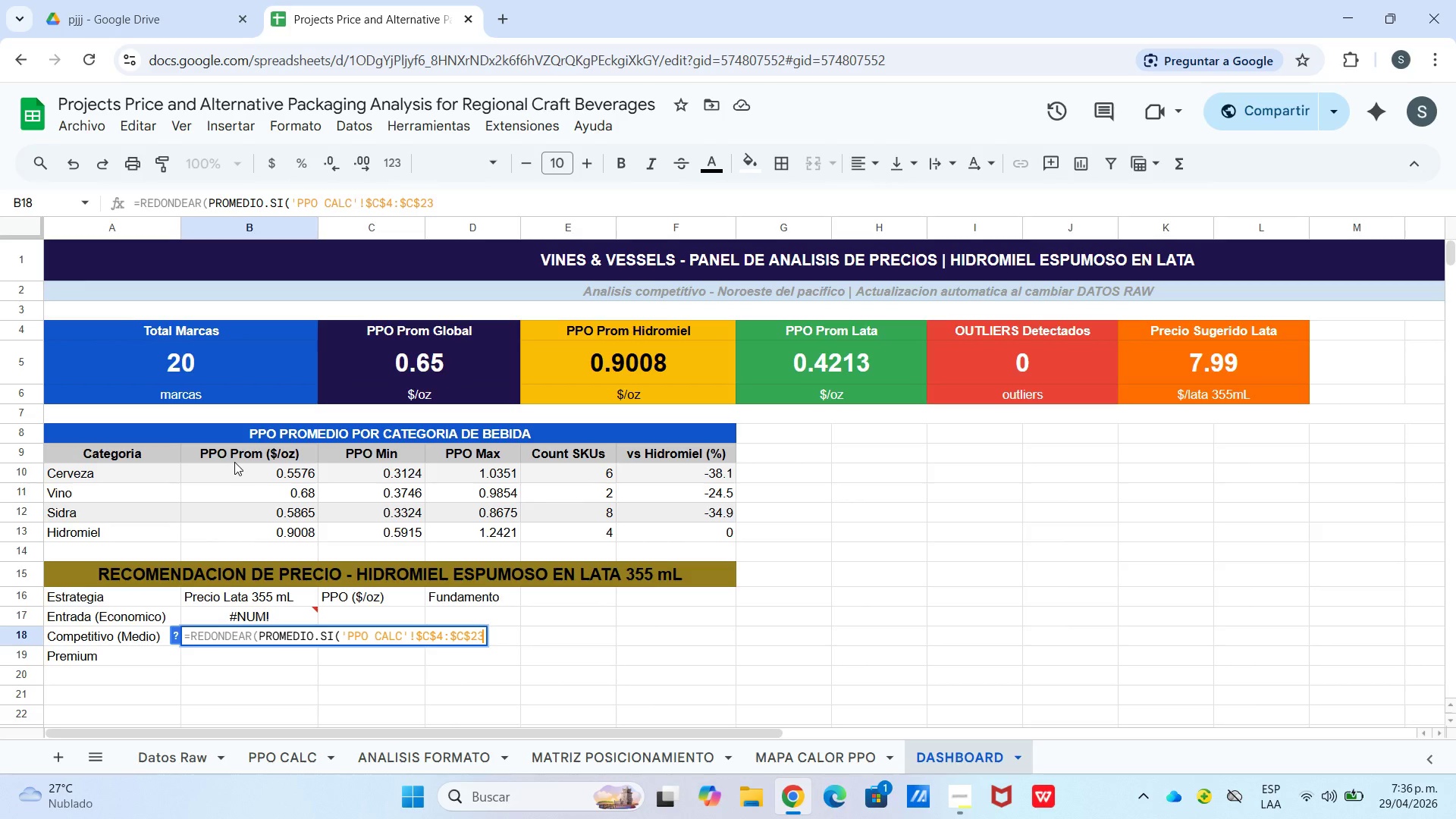 
wait(7.5)
 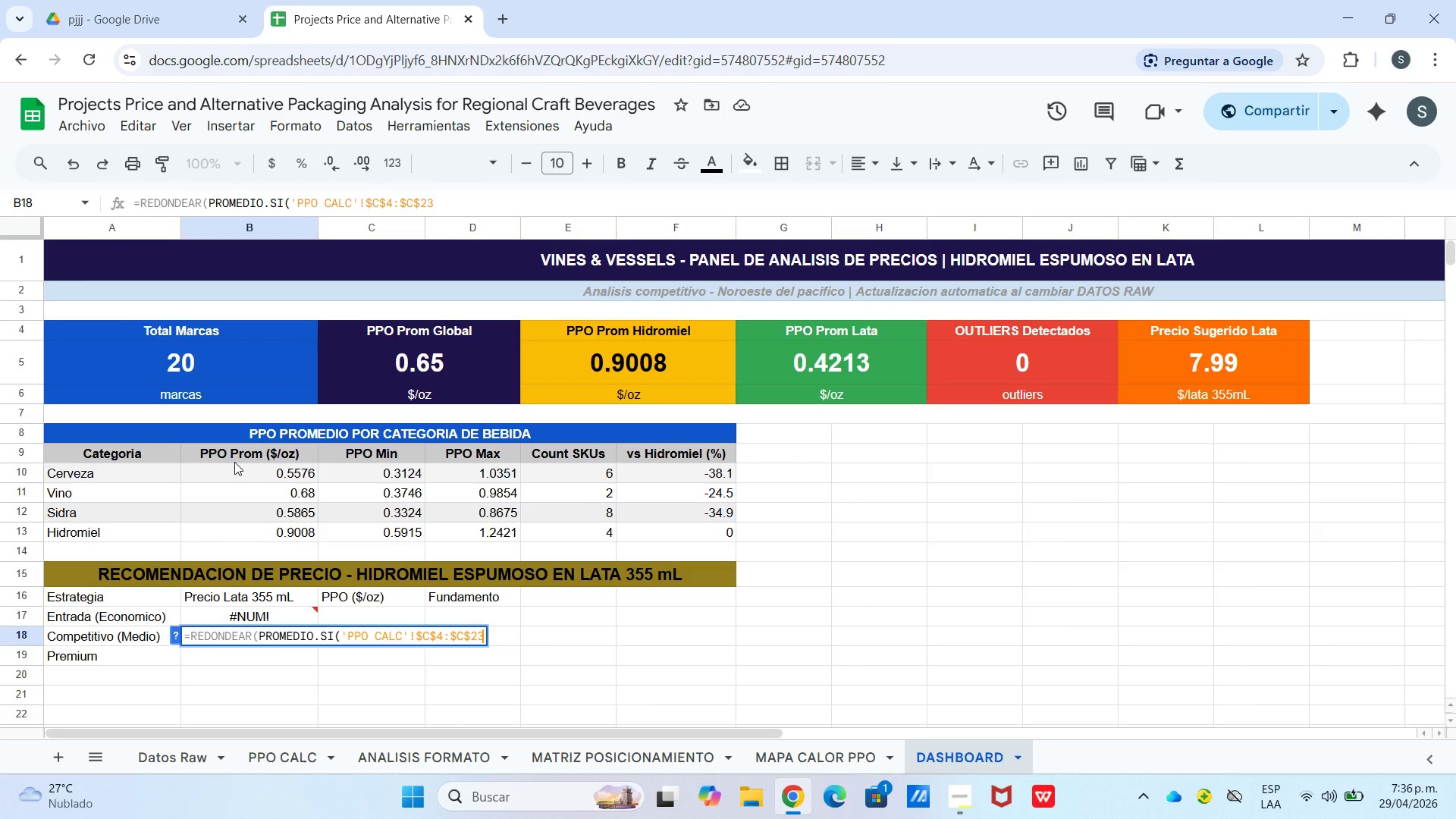 
type(,@Hd)
key(Backspace)
type(idromiel@,[PPO CACL)
key(Backspace)
key(Backspace)
type(LC[)
 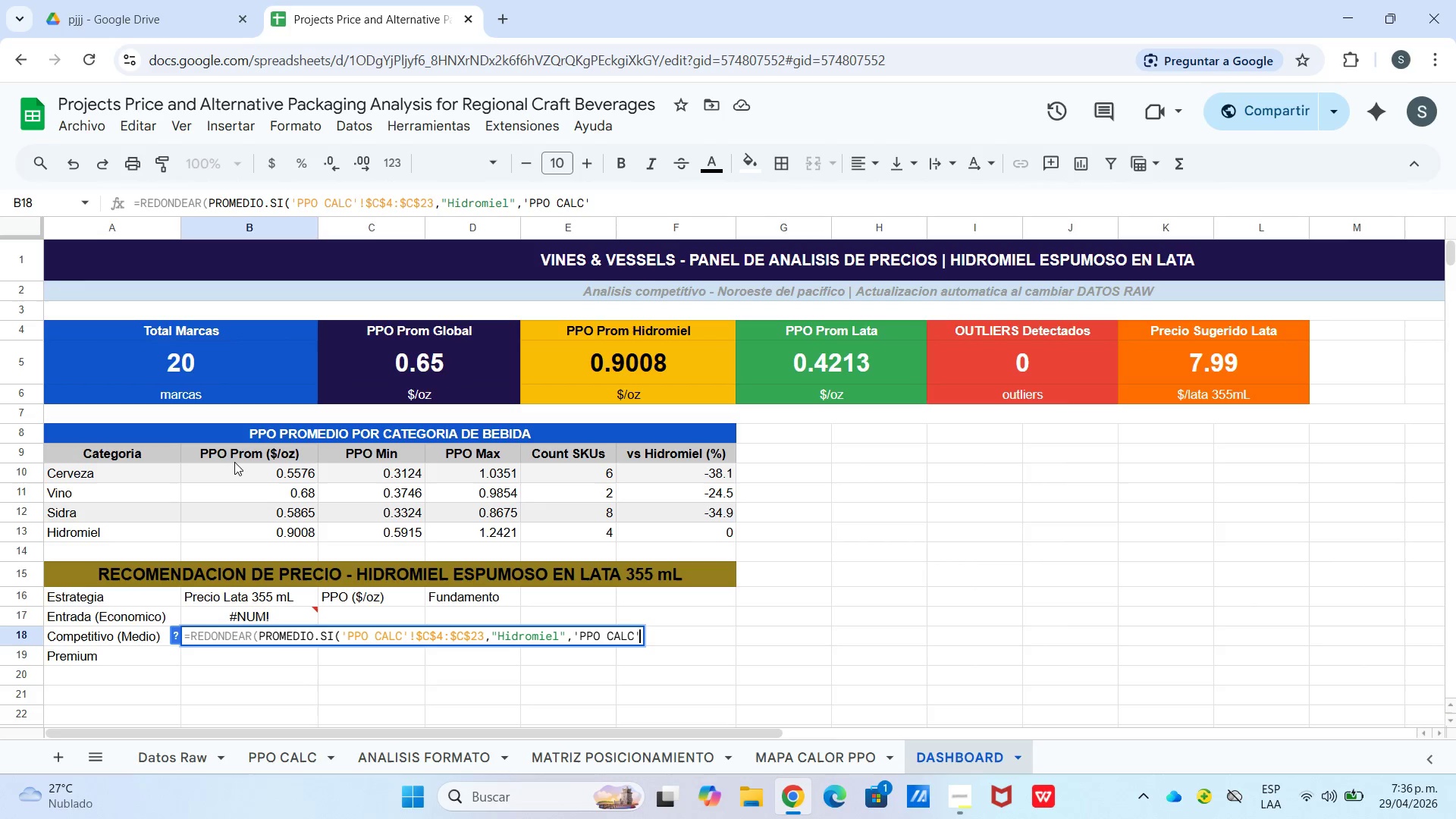 
type(!$I$4>$I$23(/)
key(Backspace)
type(*355&29.5735,2()
 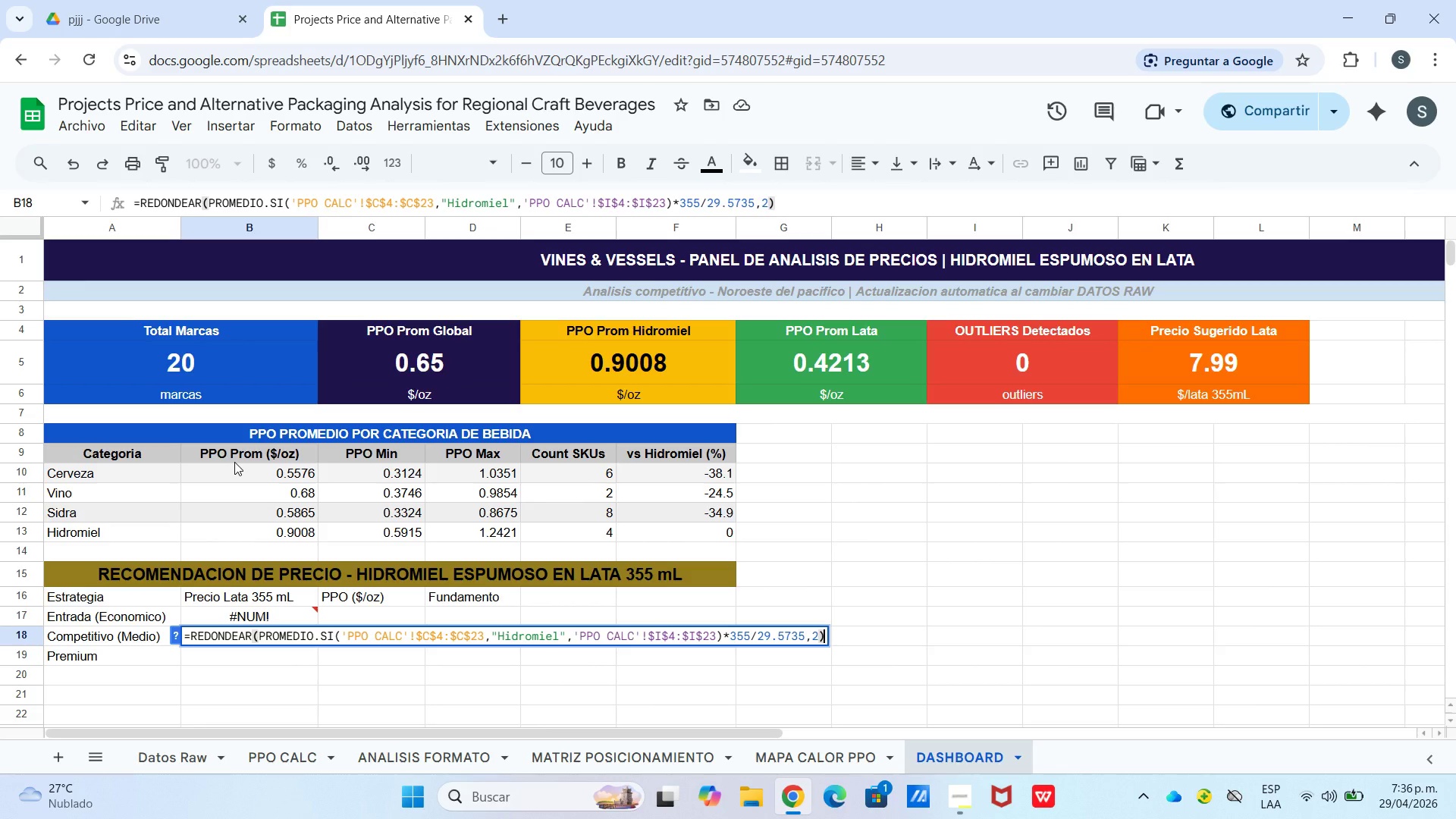 
 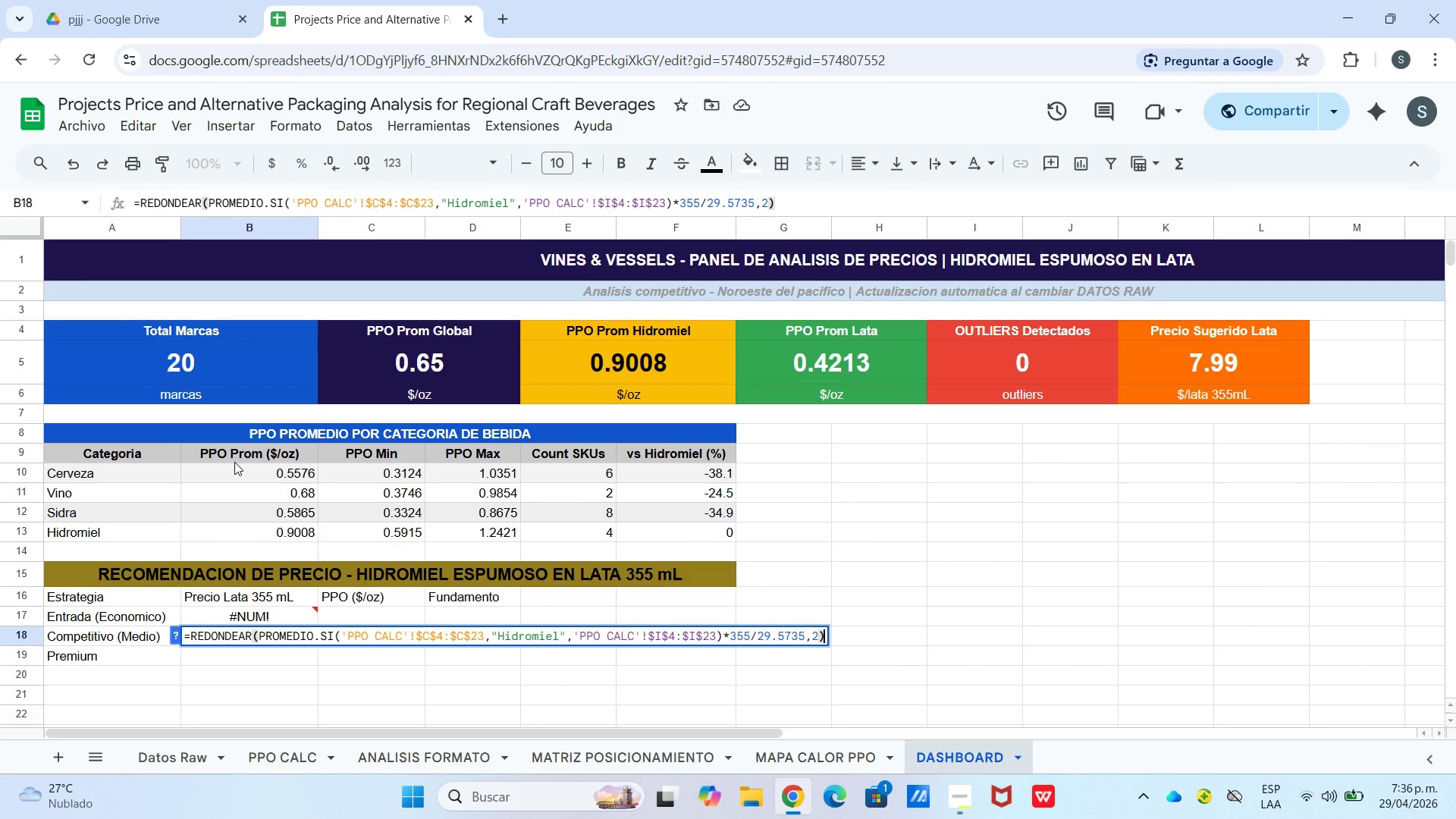 
key(Enter)
 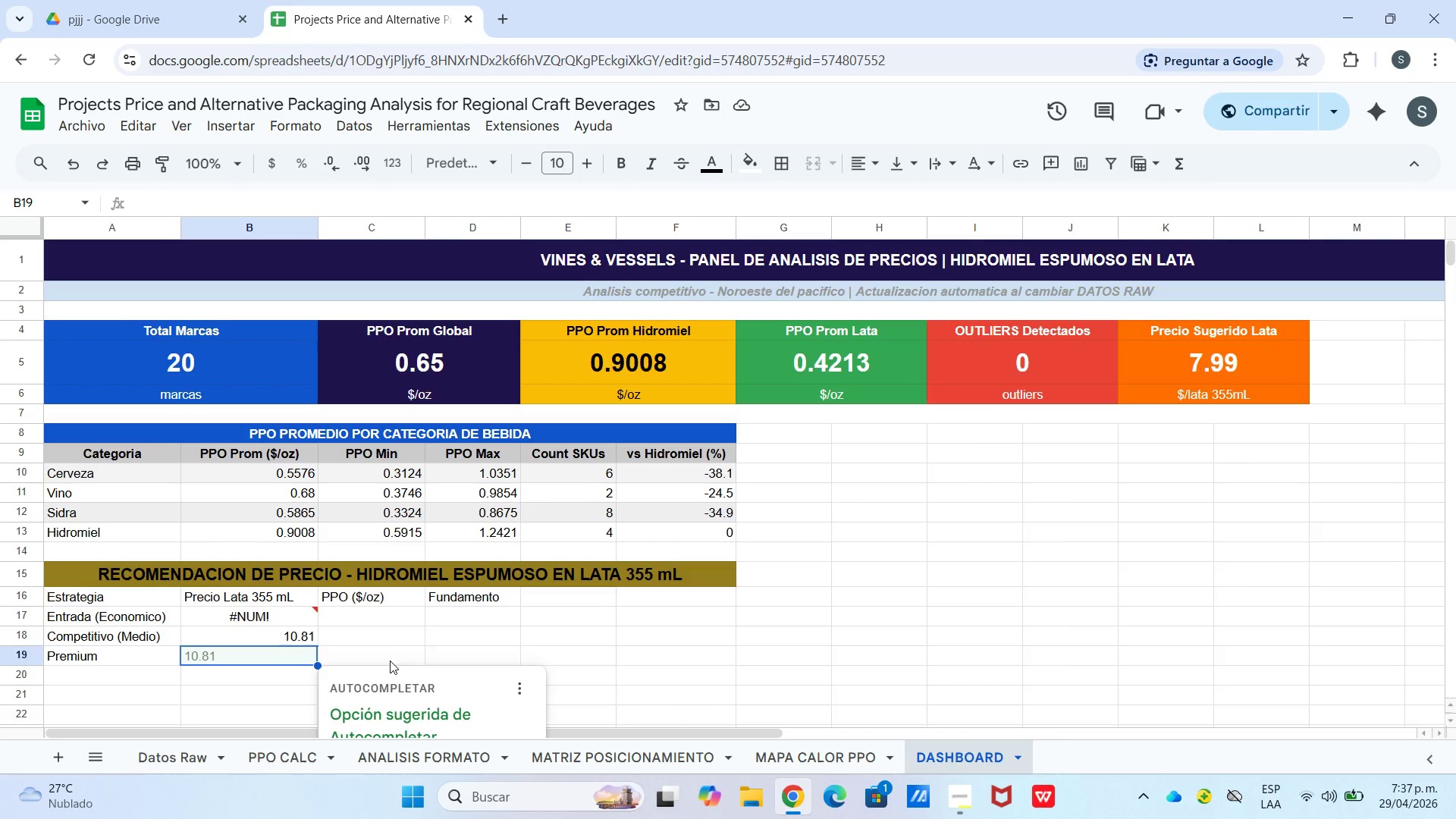 
wait(17.05)
 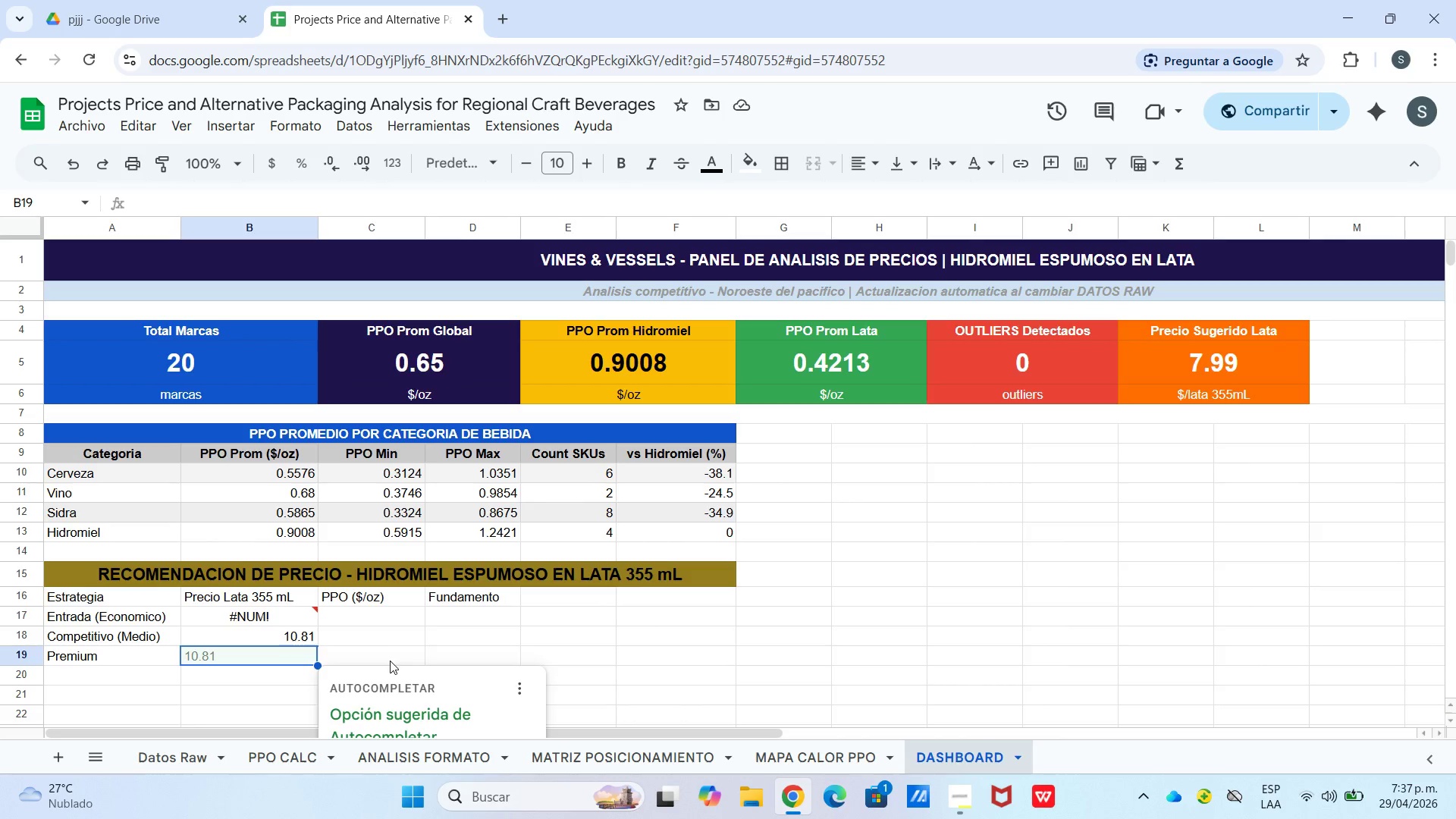 
left_click([288, 624])
 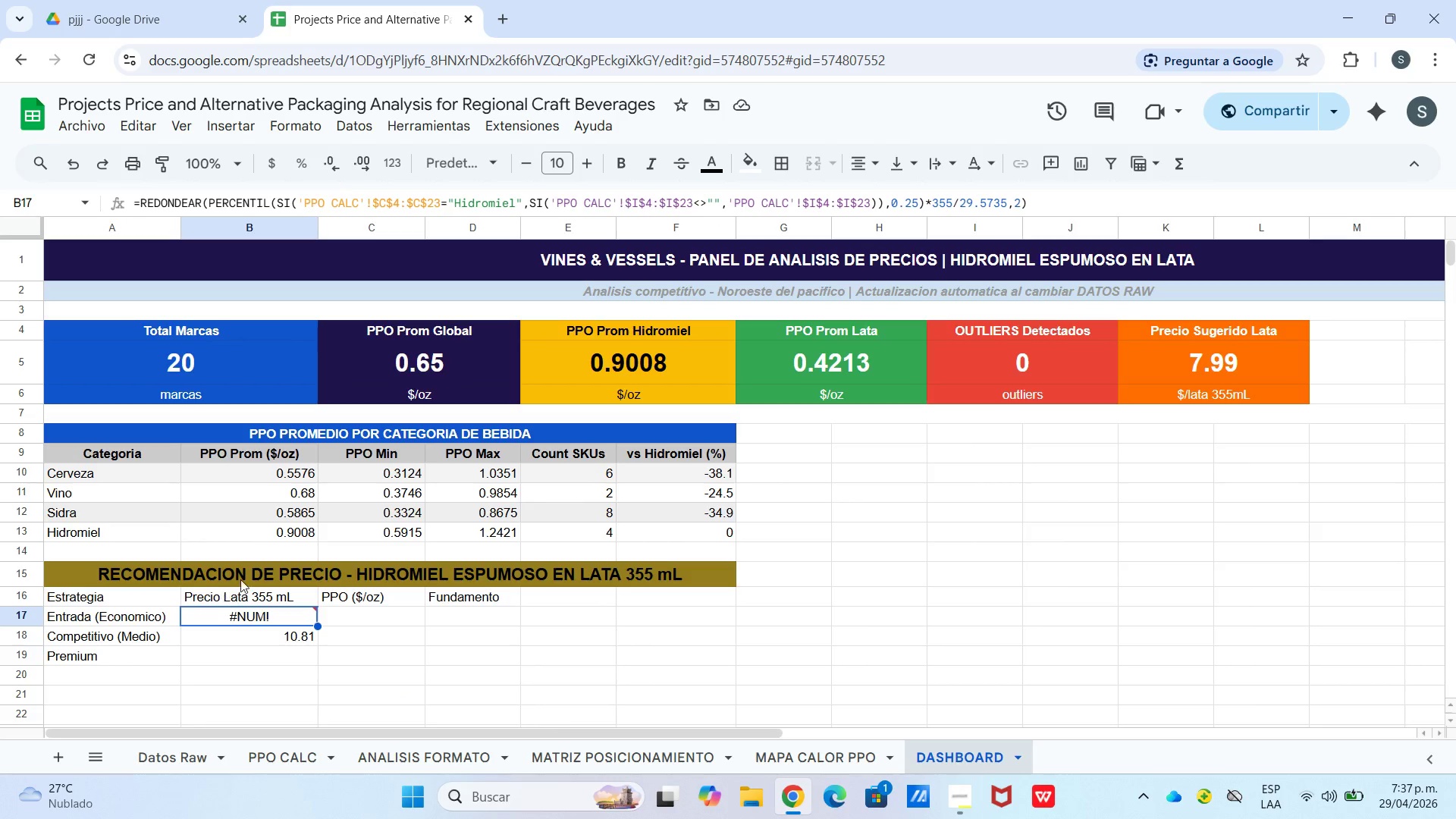 
double_click([228, 611])
 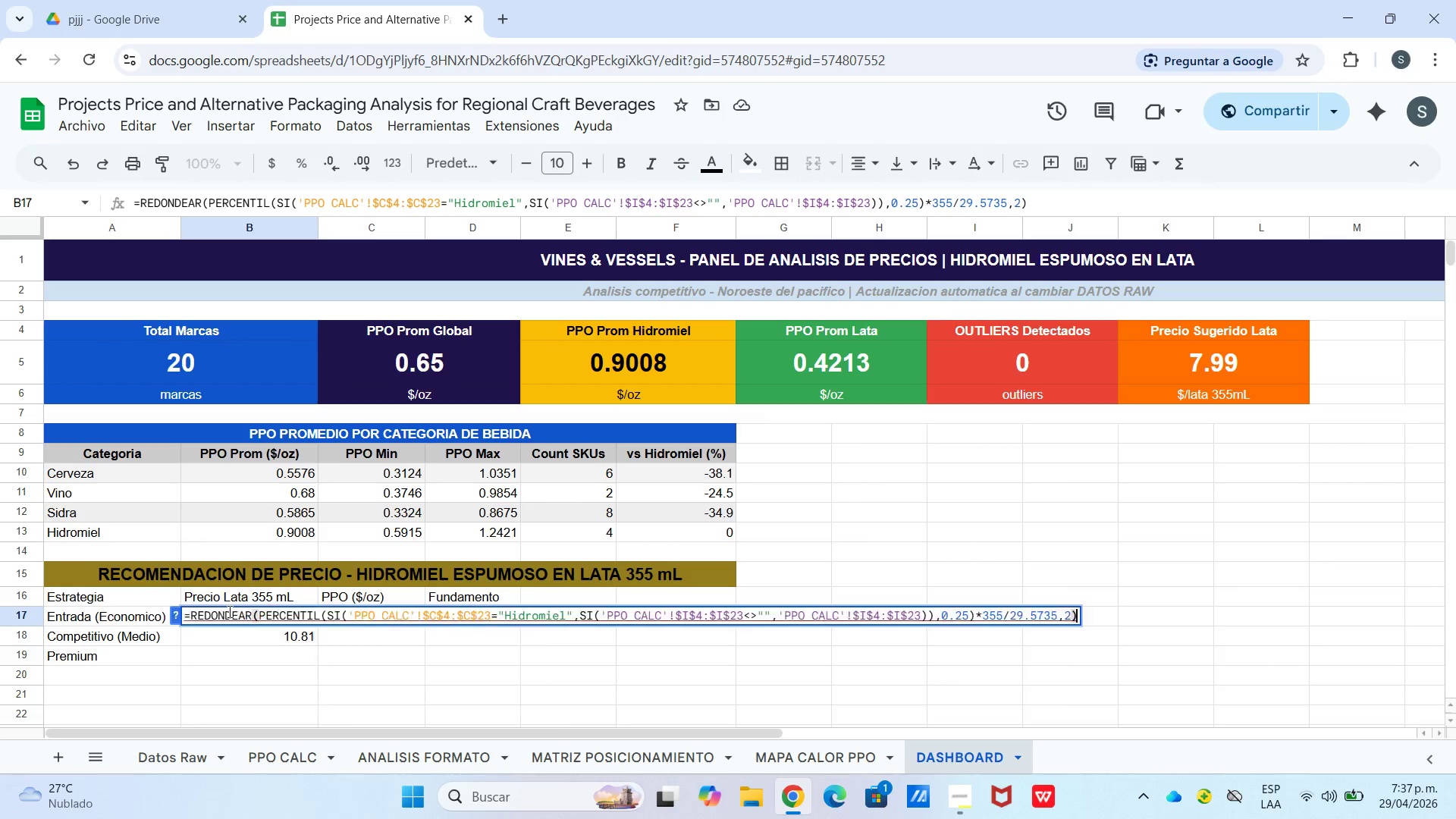 
triple_click([228, 611])
 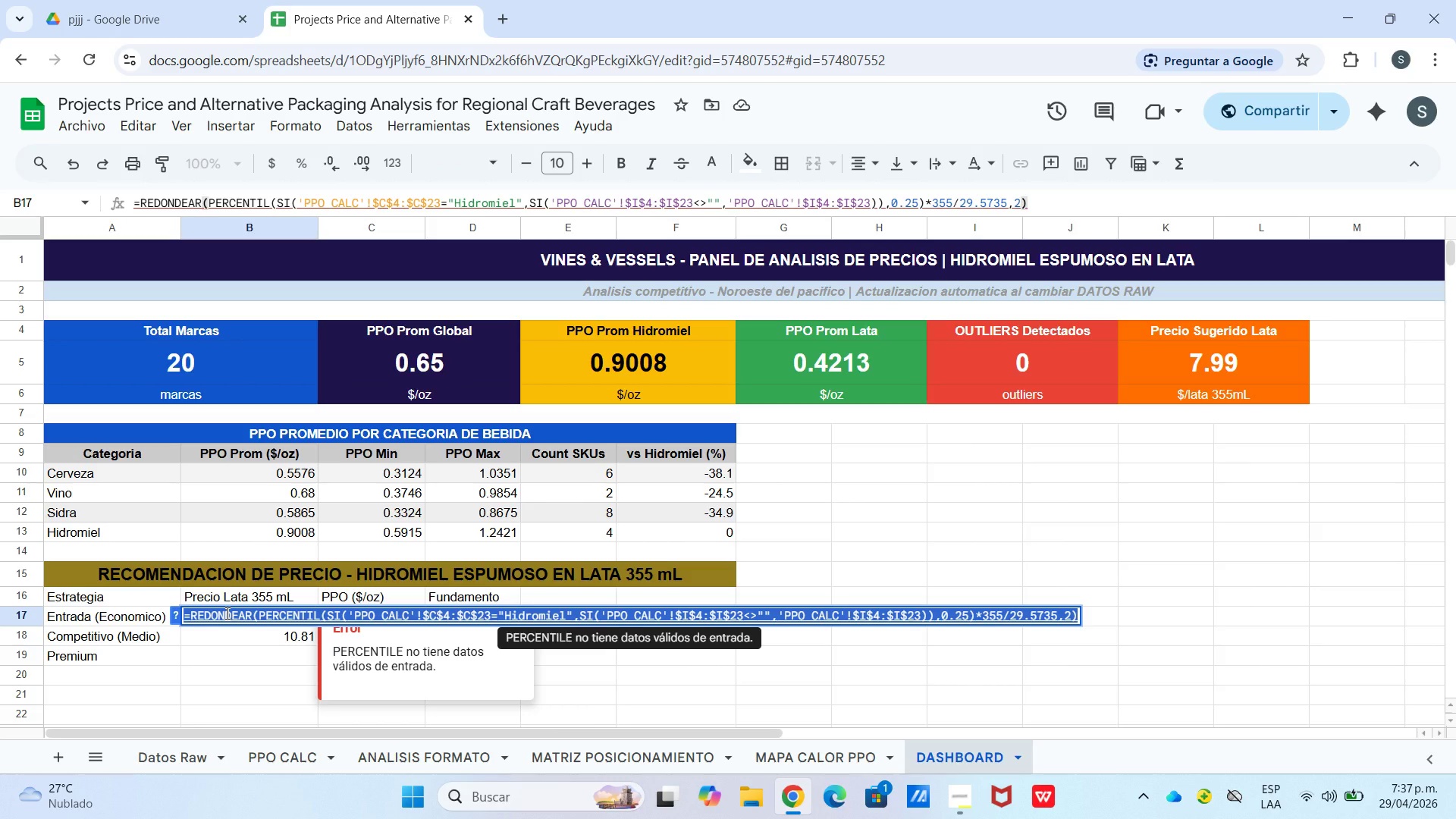 
hold_key(key=ControlLeft, duration=0.81)
 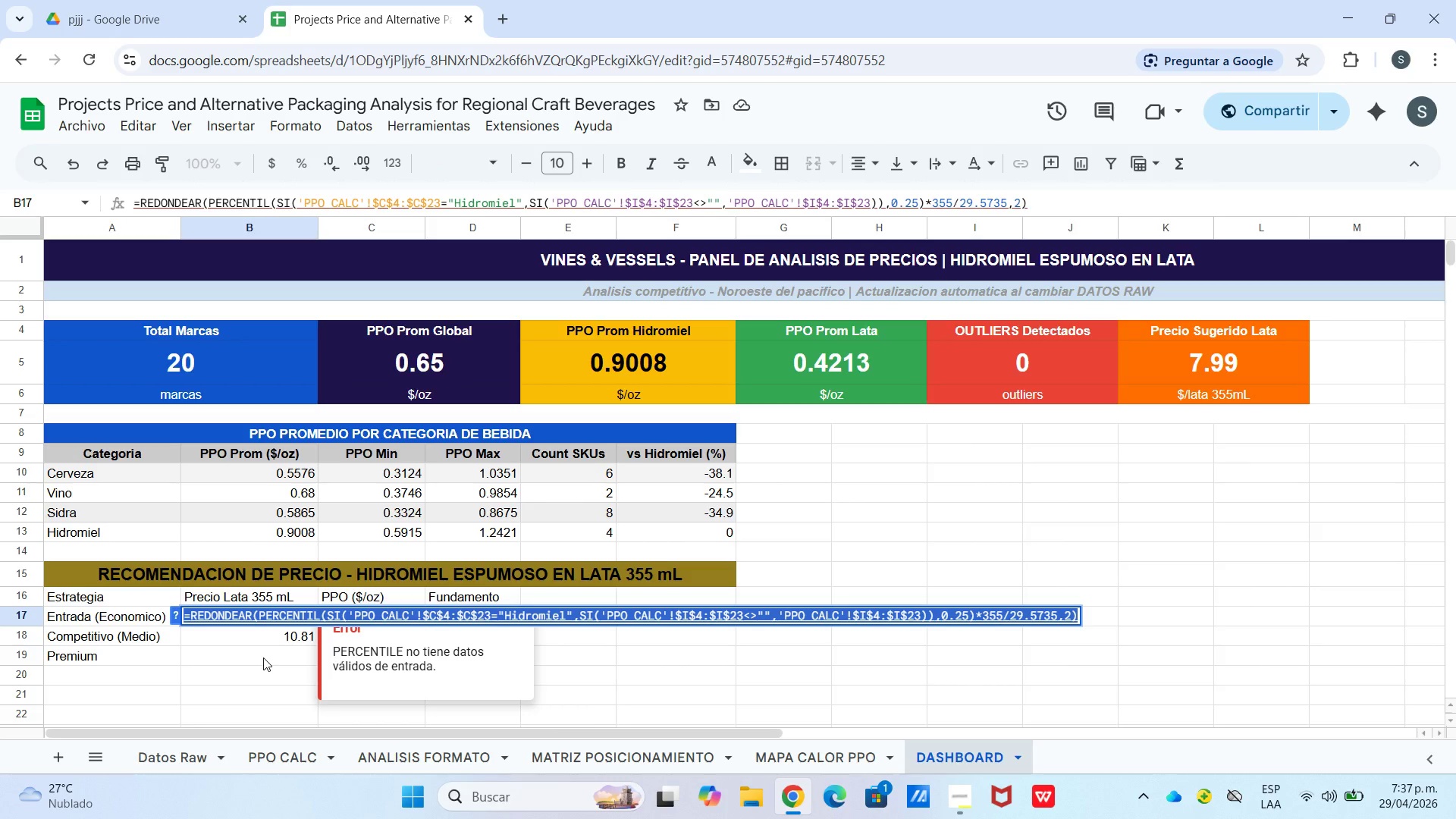 
hold_key(key=C, duration=0.34)
 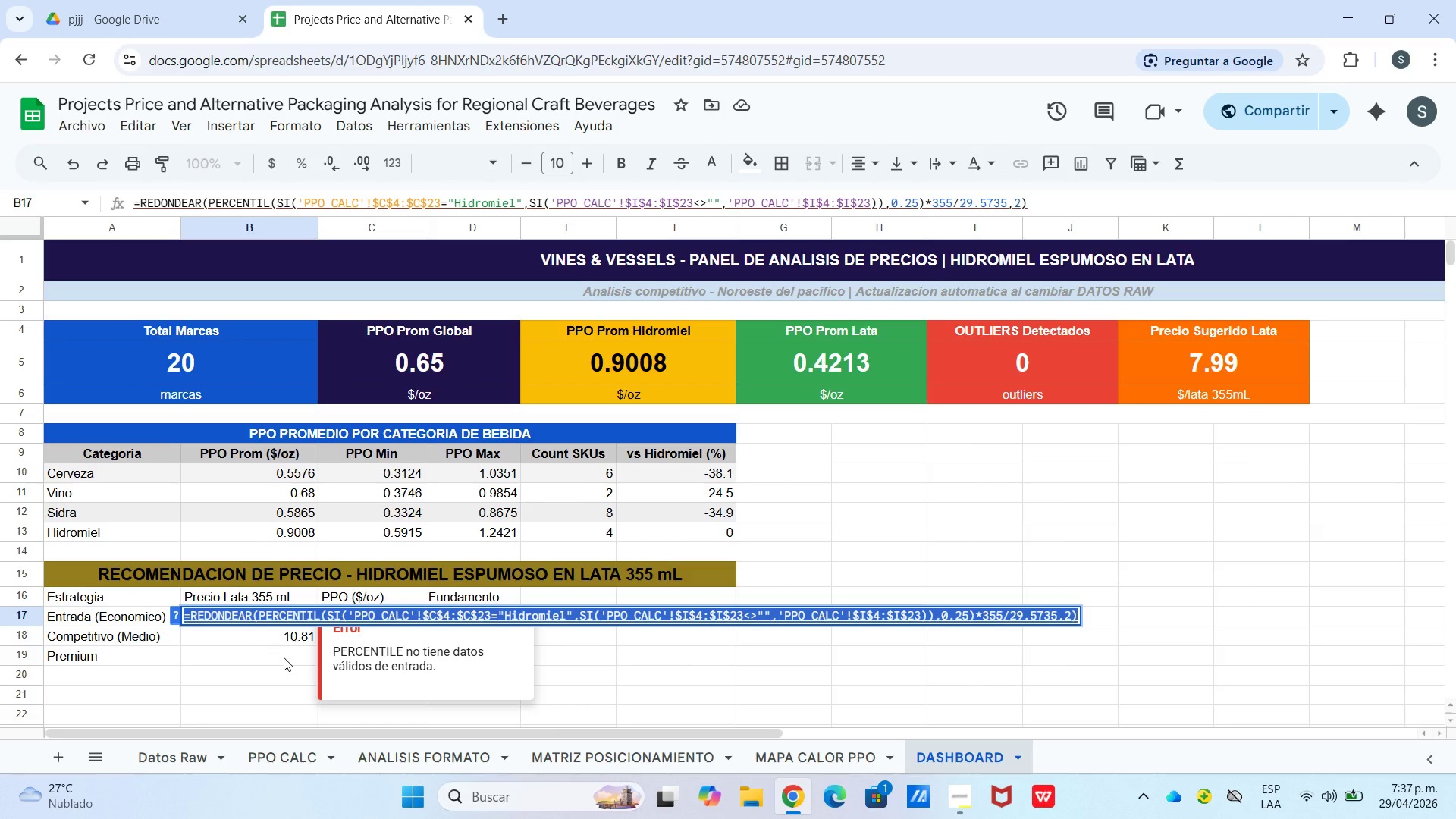 
key(Control+C)
 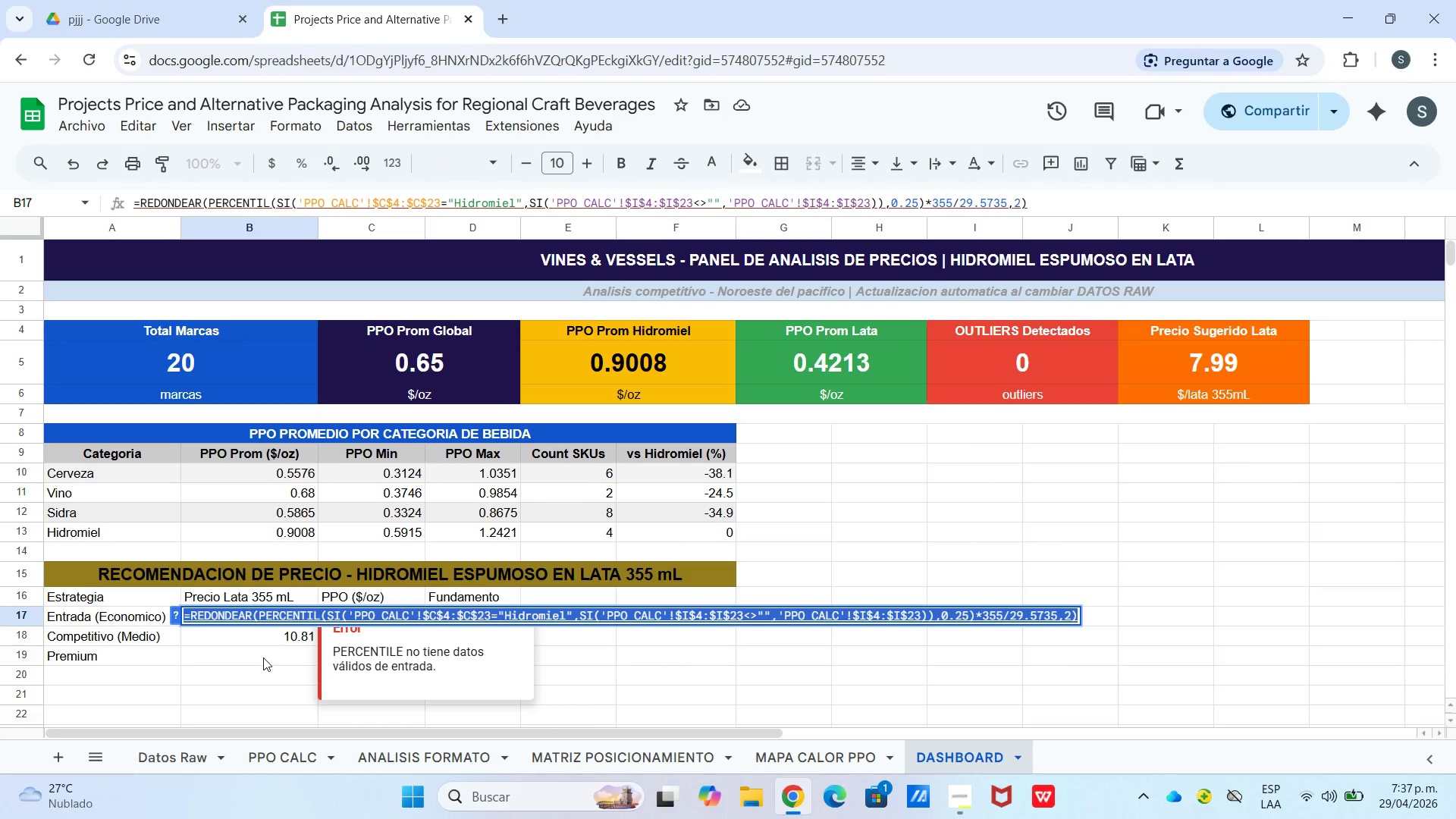 
left_click([263, 657])
 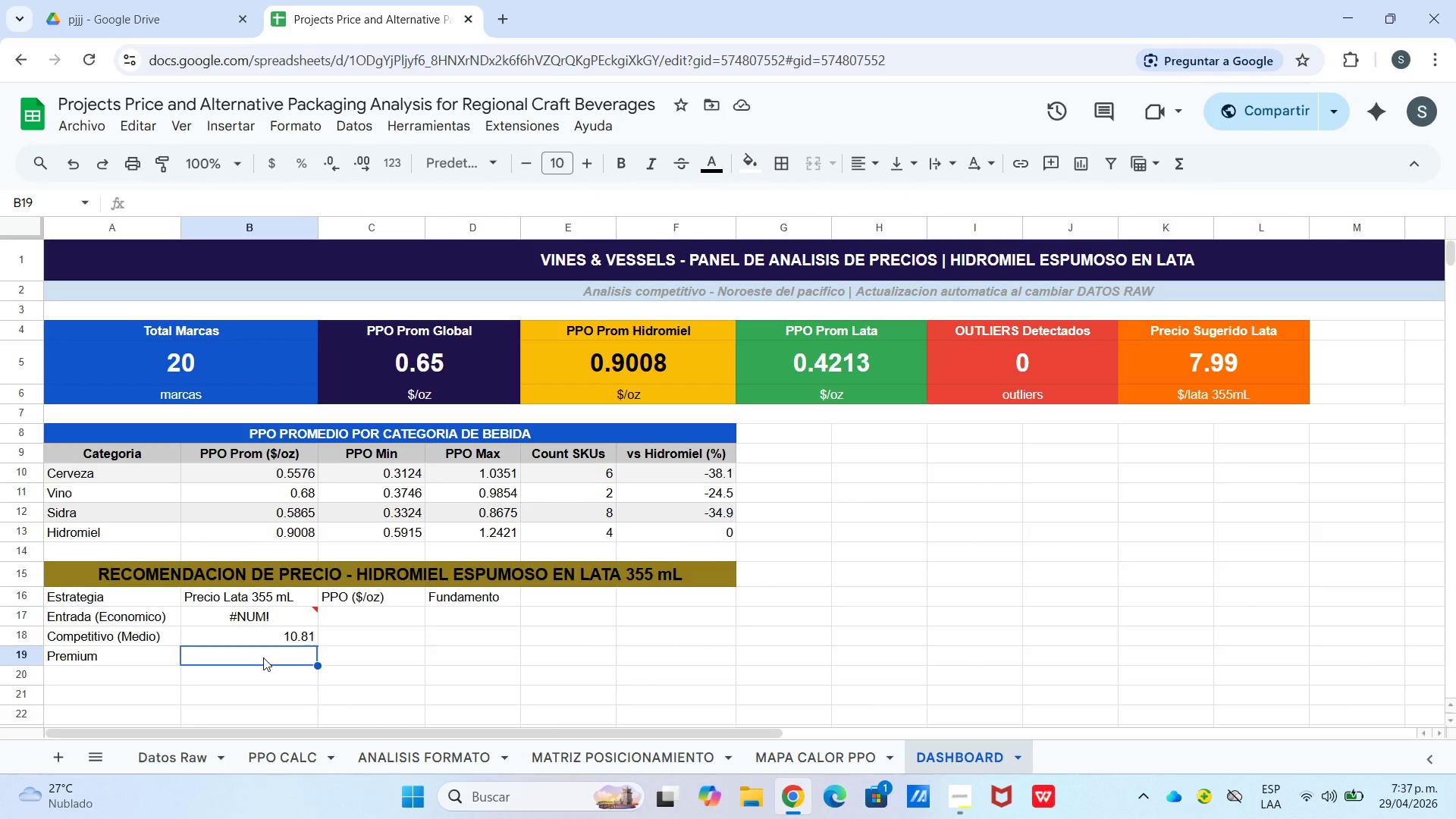 
key(Control+V)
 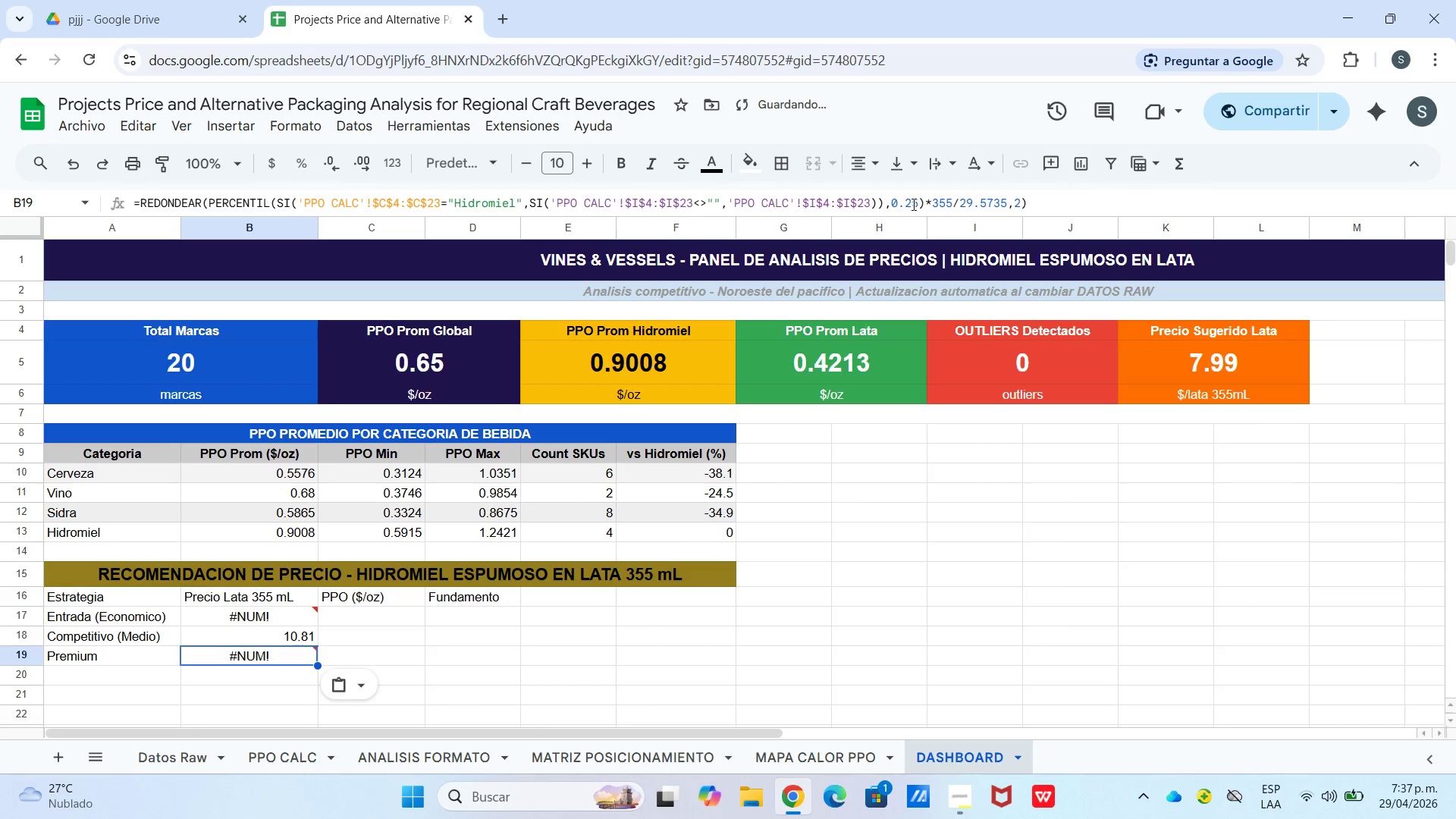 
left_click_drag(start_coordinate=[905, 207], to_coordinate=[912, 204])
 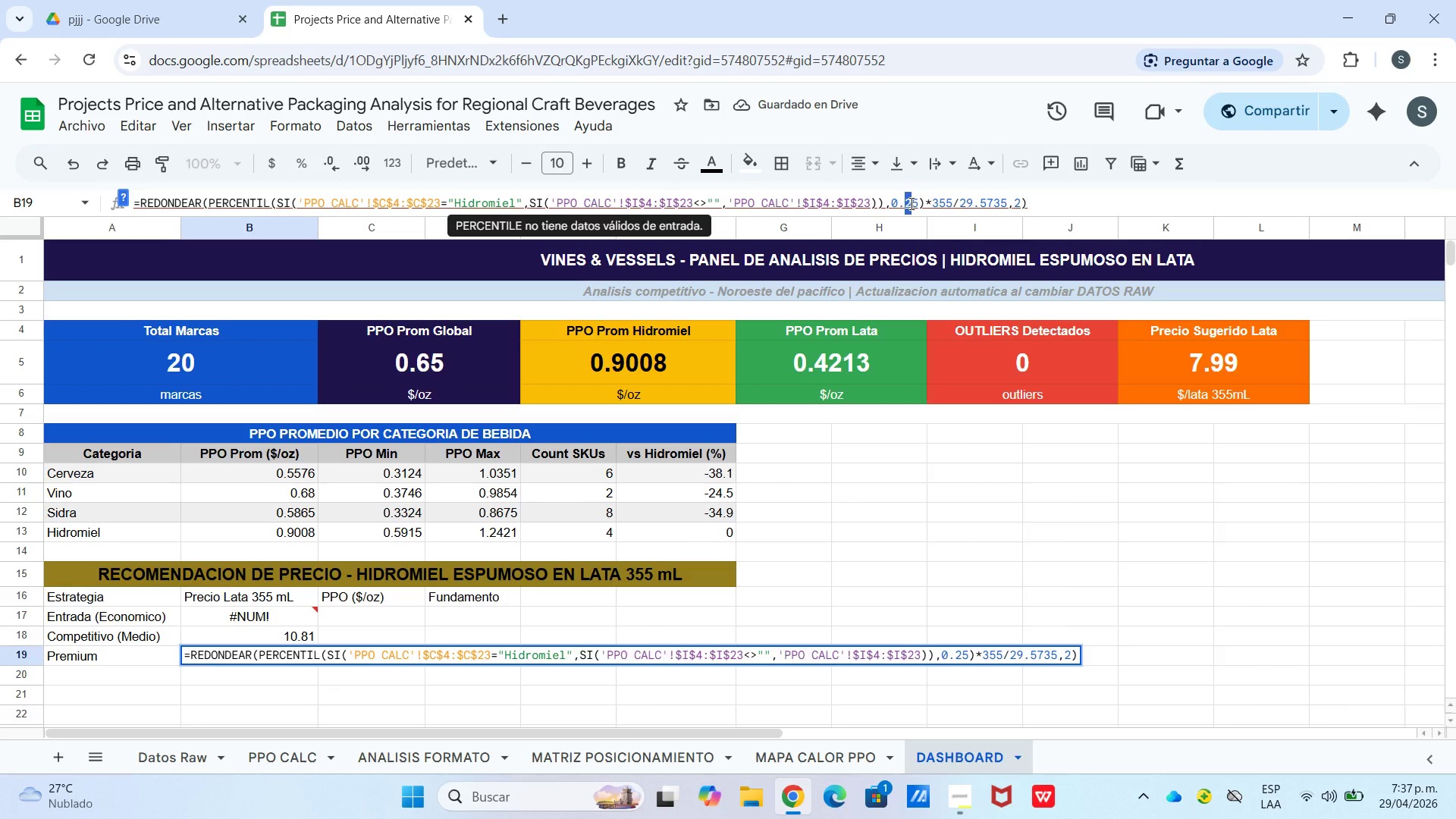 
key(Numpad7)
 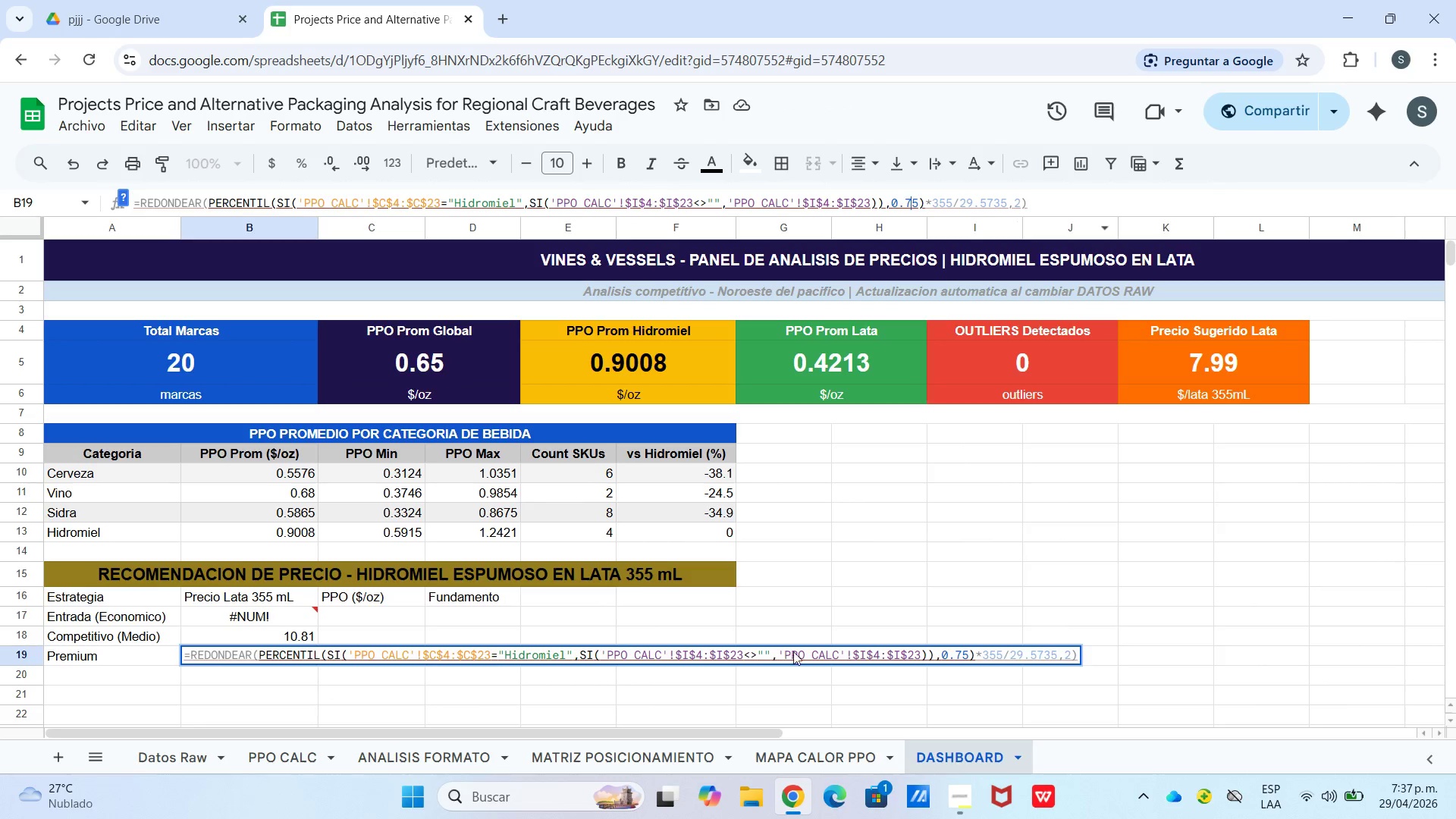 
wait(7.41)
 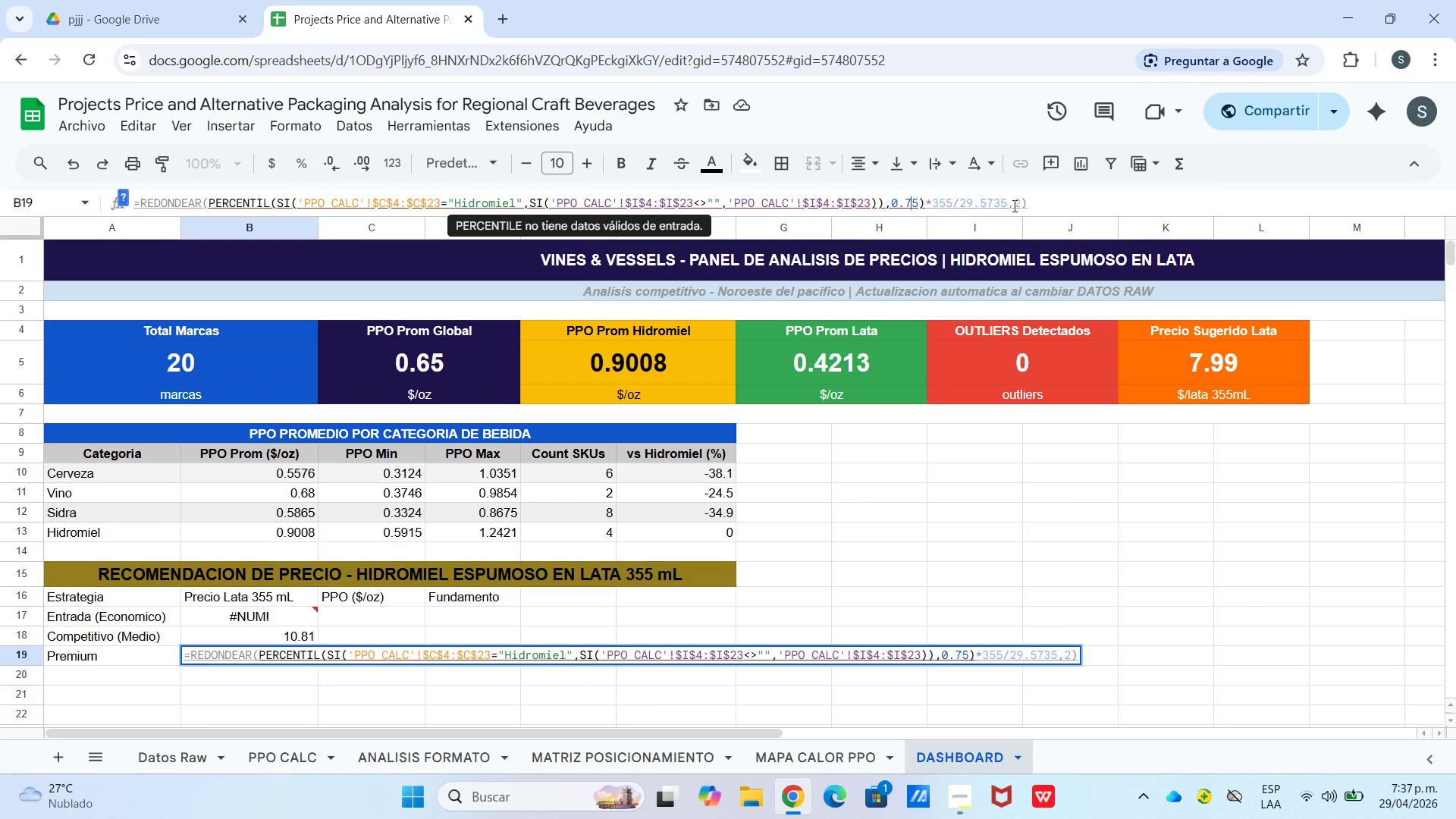 
left_click([374, 621])
 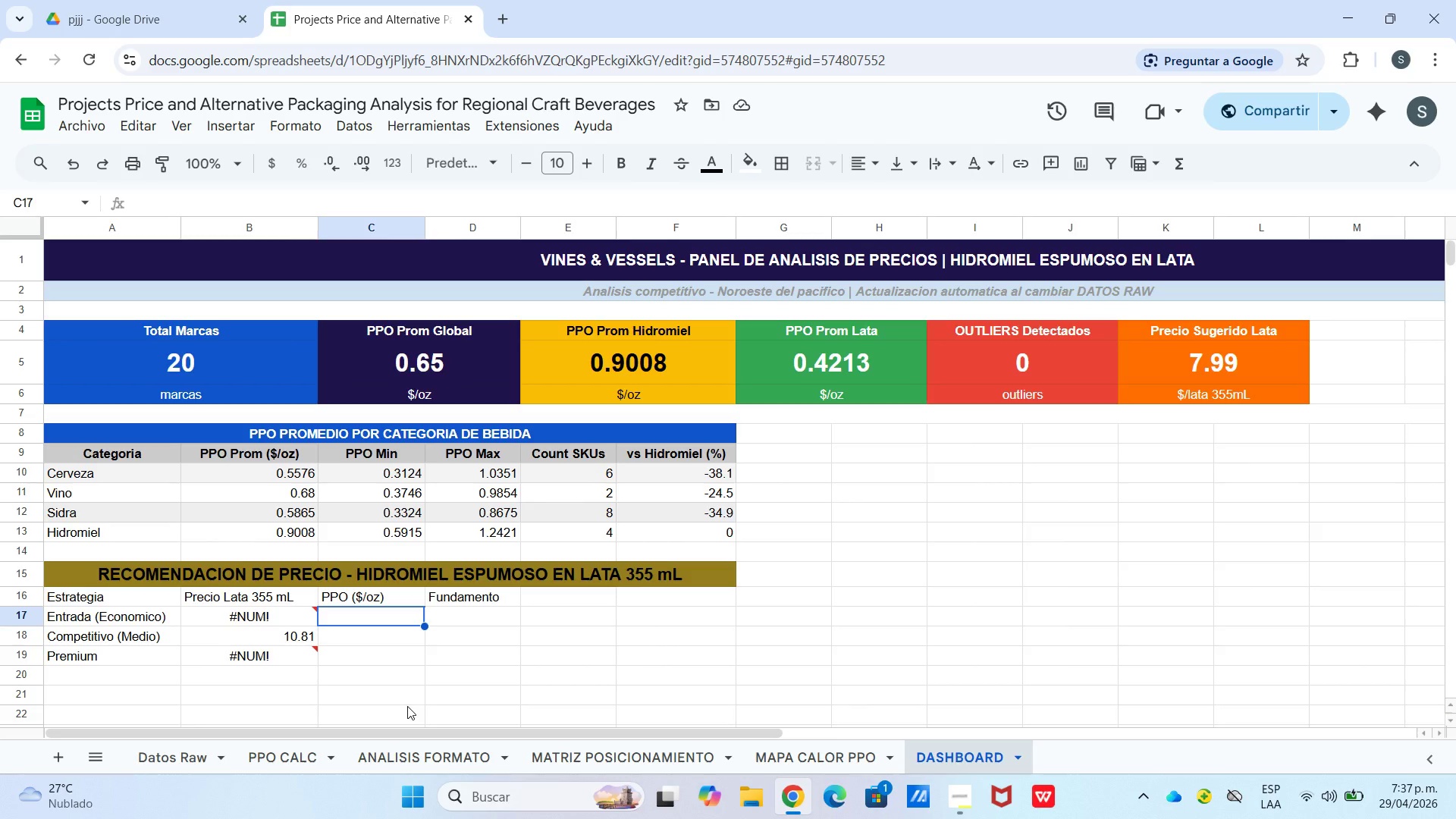 
wait(17.42)
 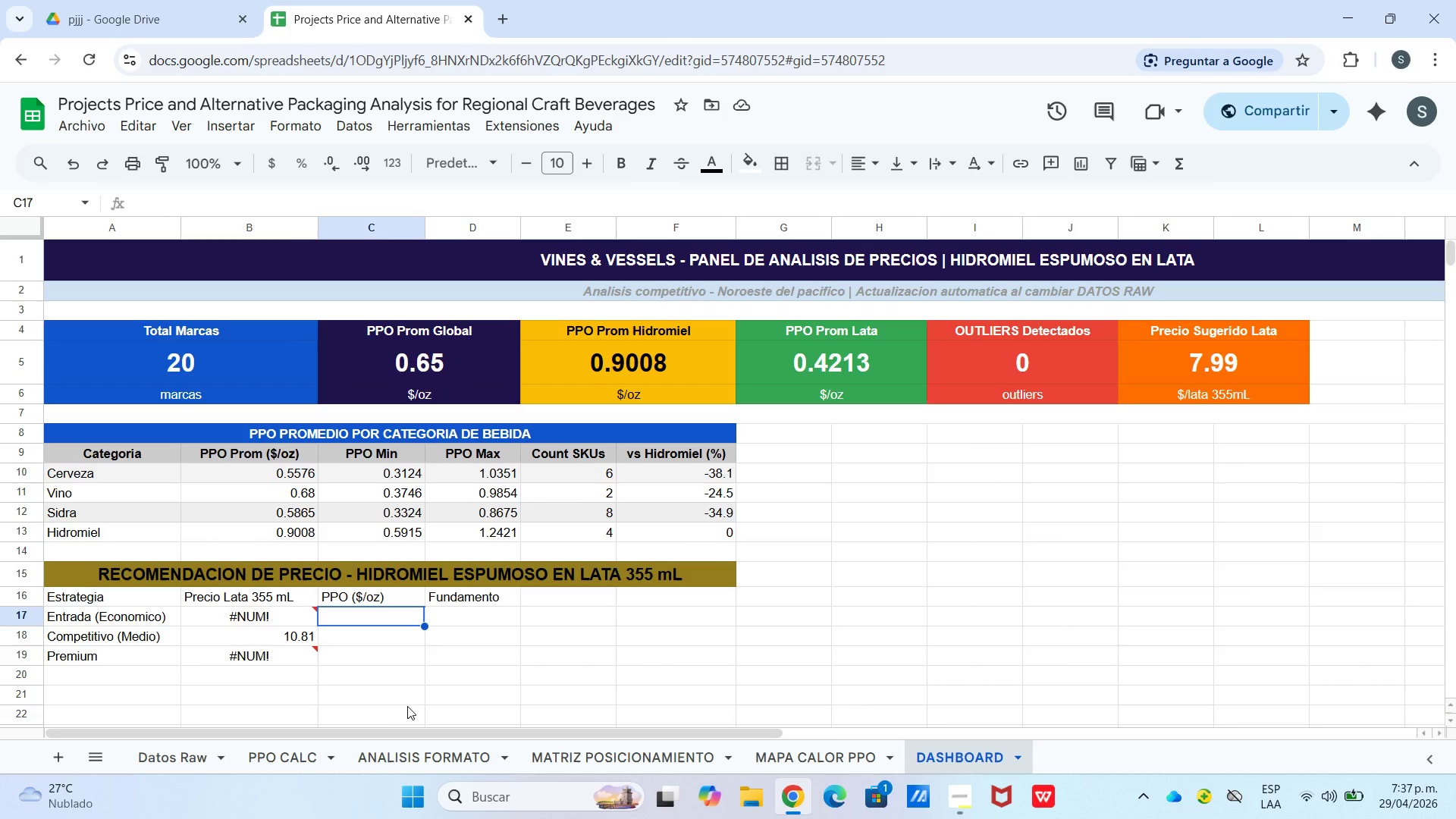 
type(()
key(Backspace)
type()si.err)
key(Tab)
type(pro)
key(Backspace)
key(Backspace)
key(Backspace)
type(redonde)
key(Tab)
type(b17&*355&29.57)
 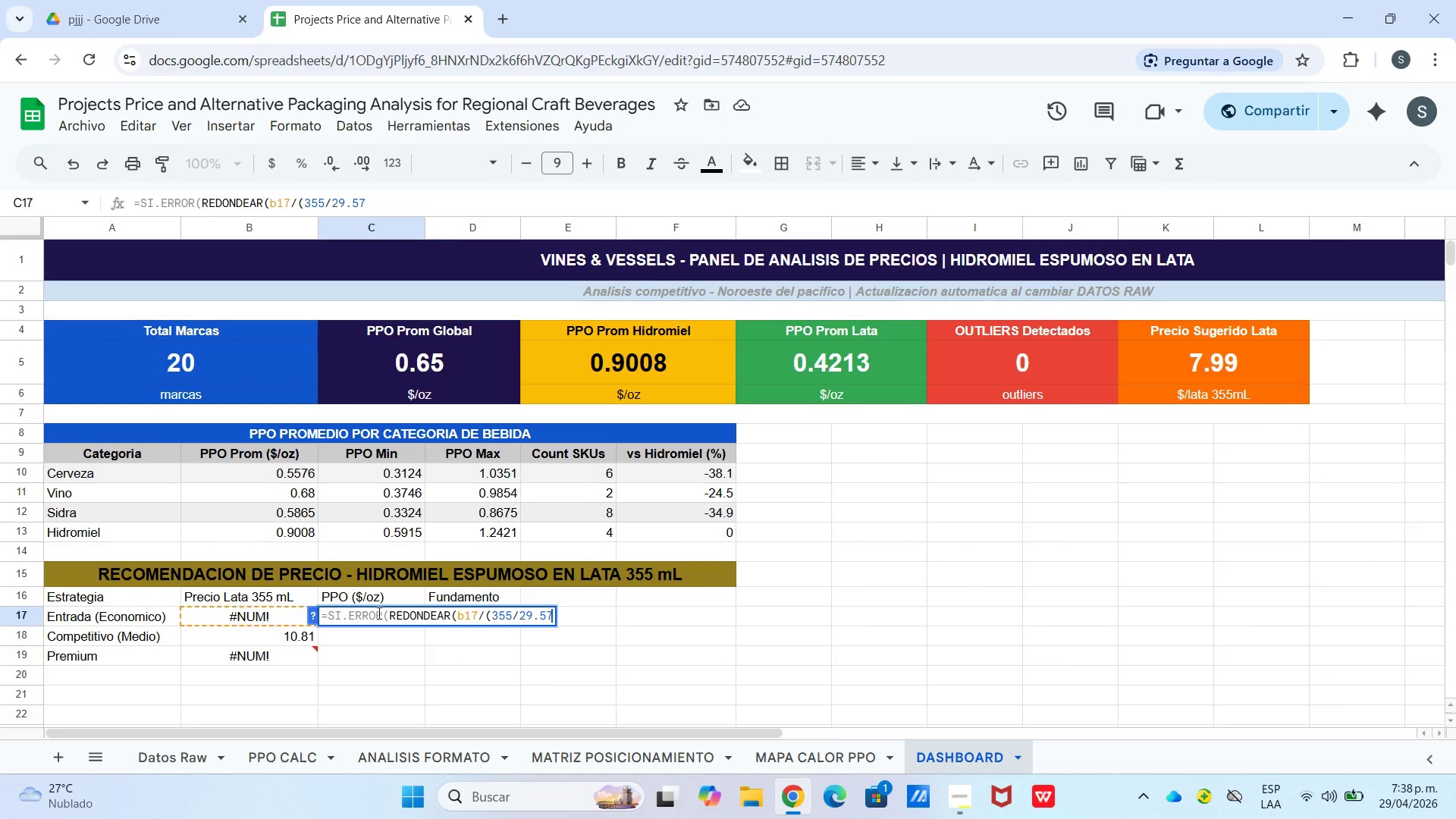 
type(35(,4(,@N&D@()
 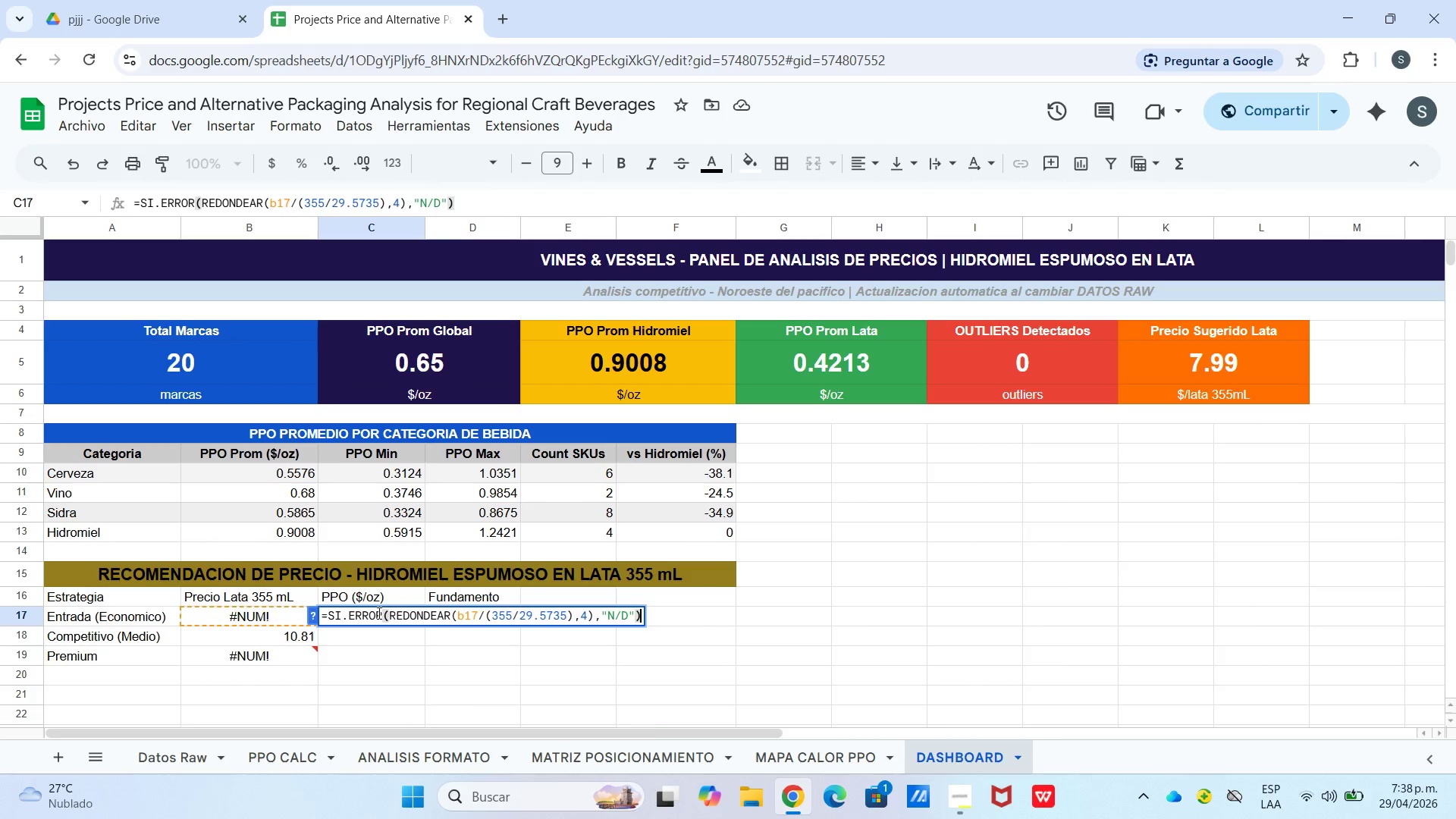 
 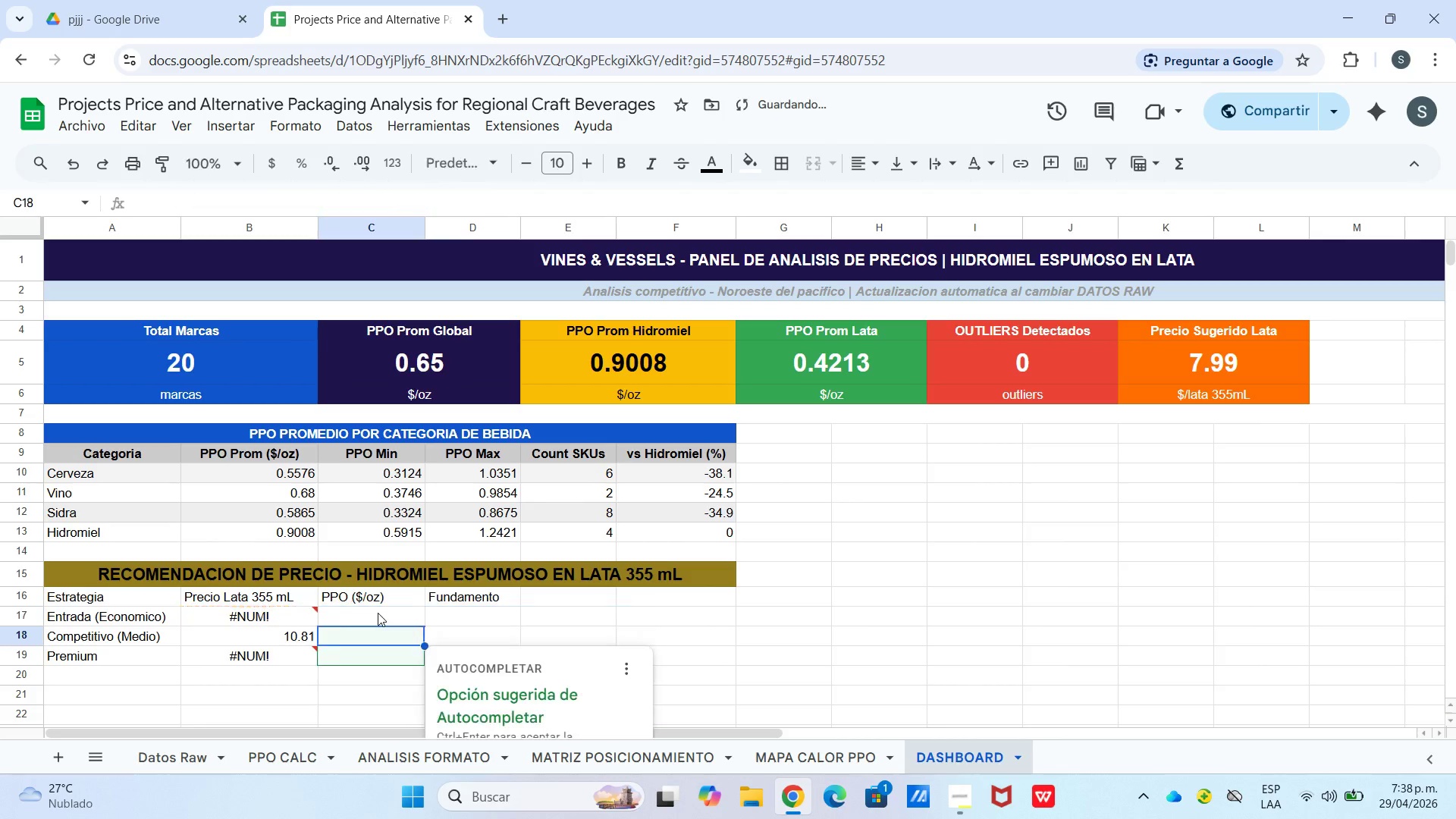 
key(Enter)
 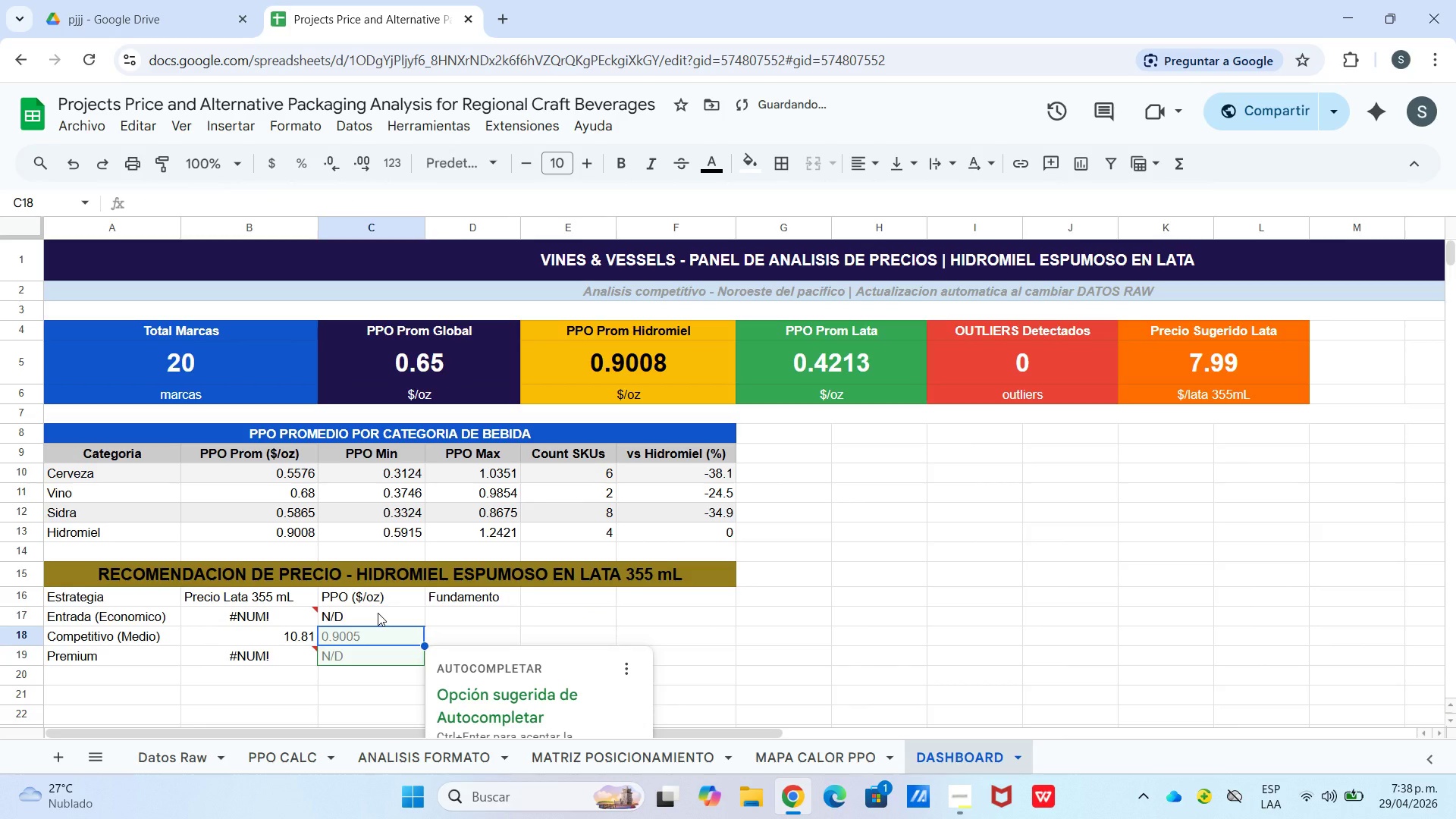 
scroll: coordinate [385, 614], scroll_direction: down, amount: 2.0
 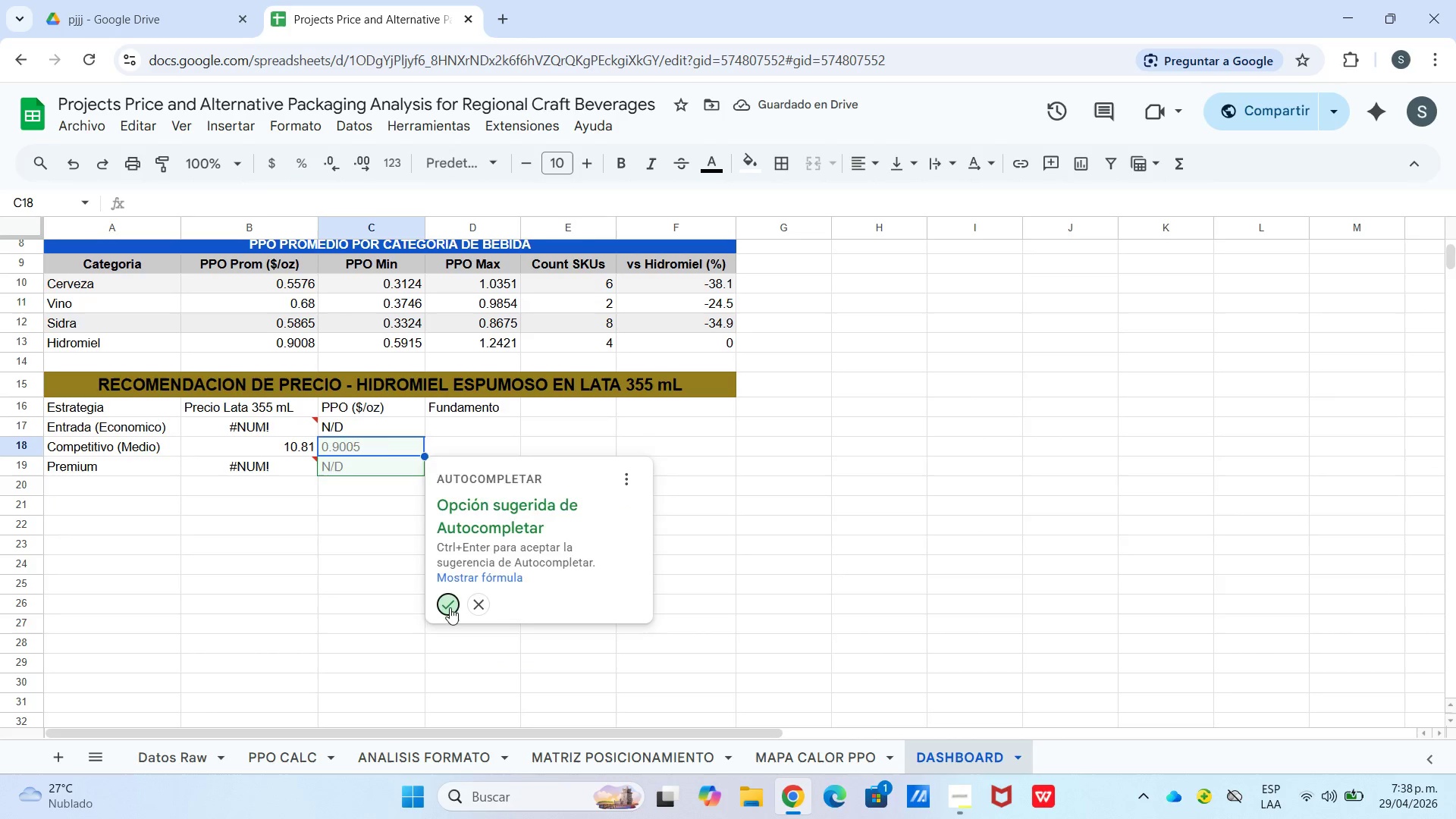 
double_click([485, 568])
 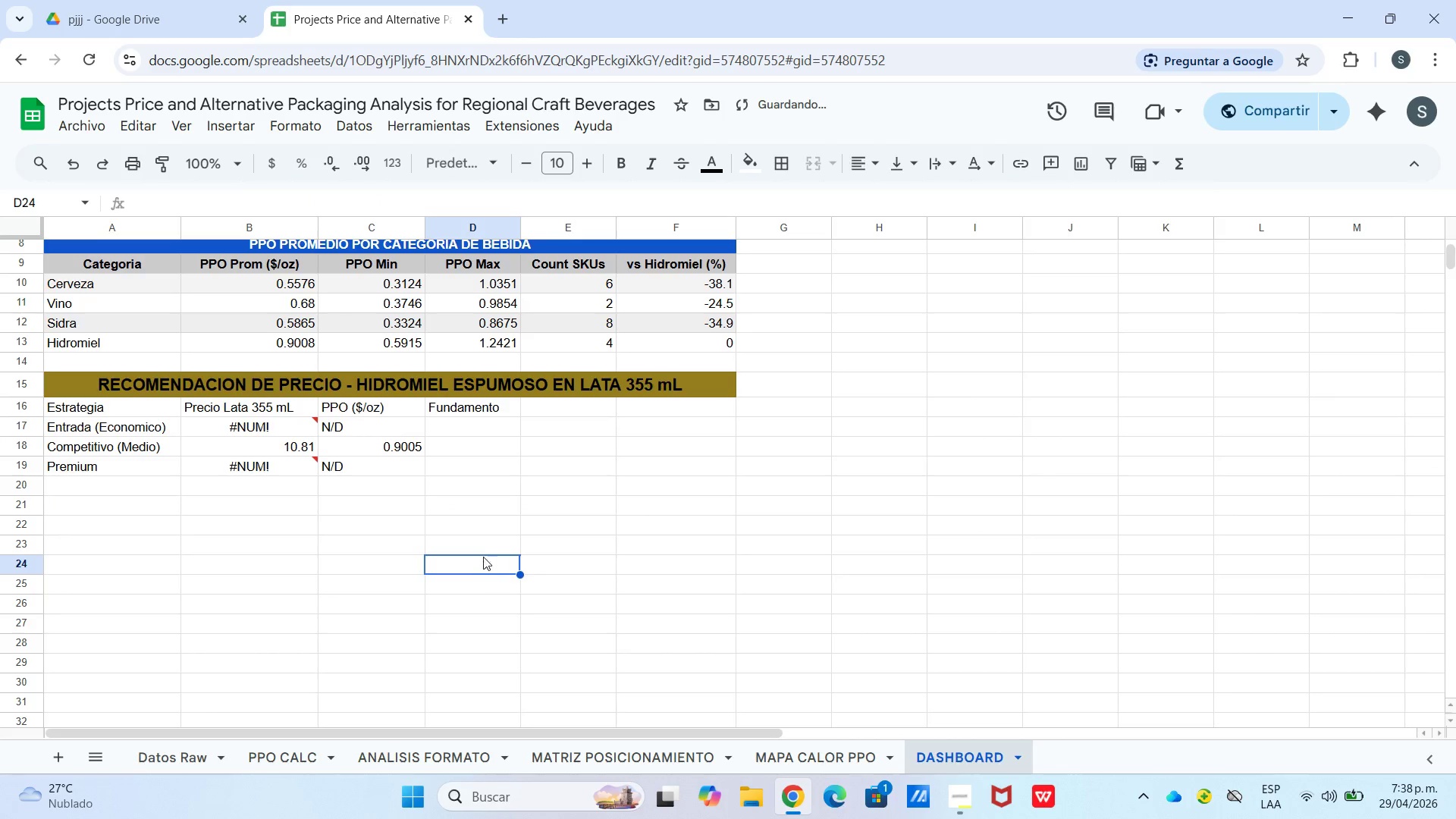 
scroll: coordinate [482, 556], scroll_direction: up, amount: 2.0
 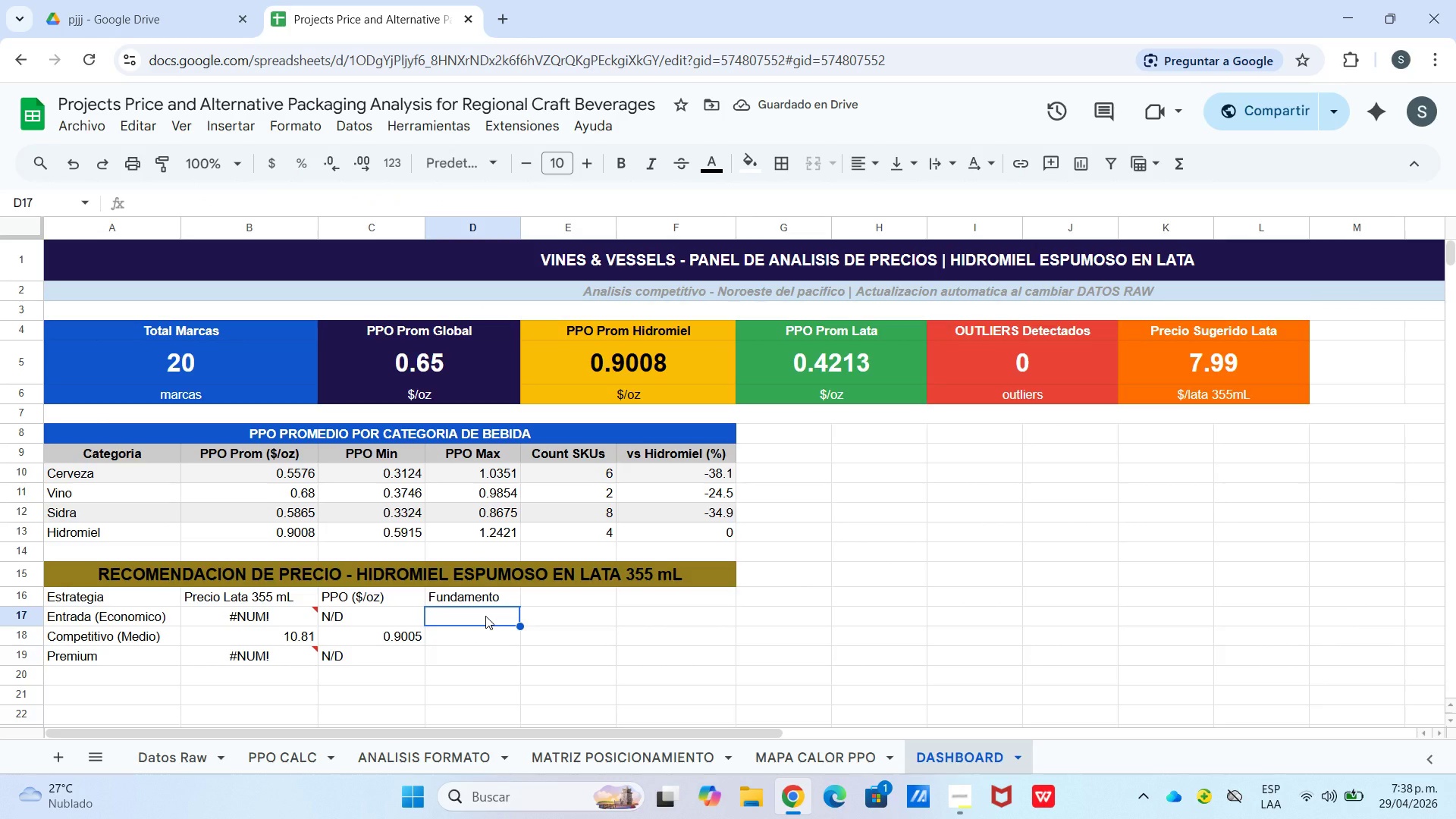 
type(PPO en perr)
key(Backspace)
type(centil 25 de hidromiel)
 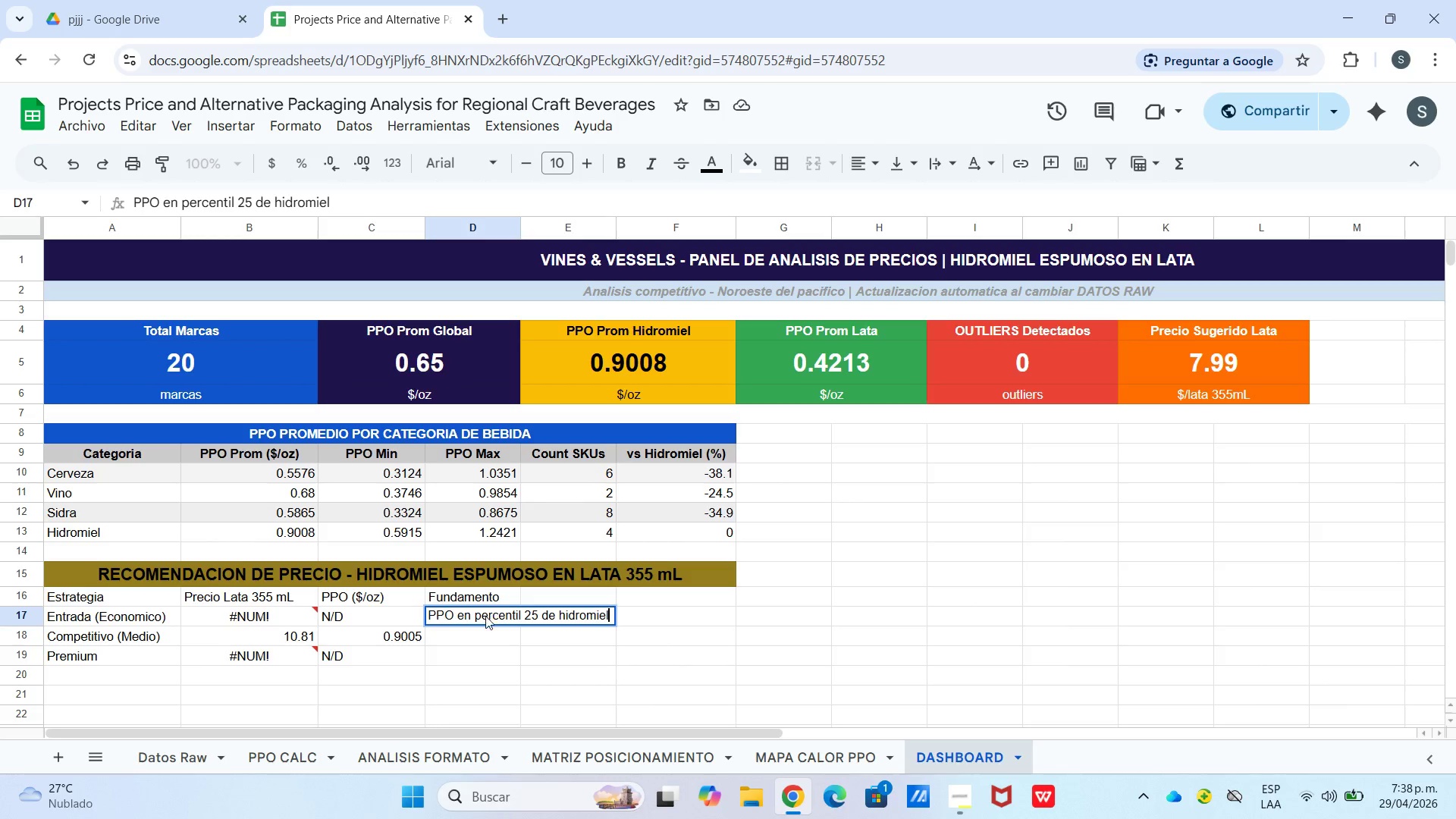 
key(Enter)
 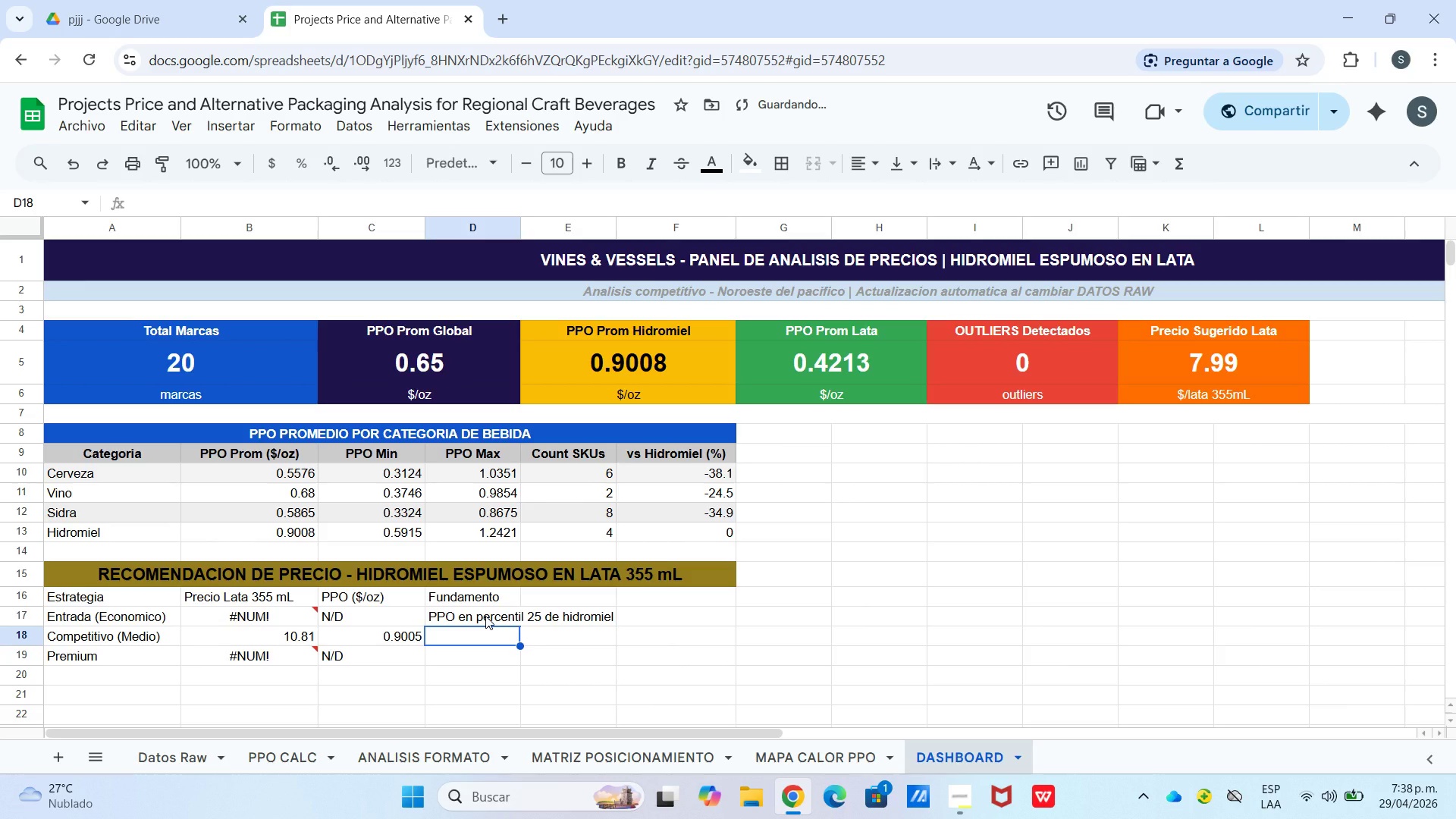 
type(PPO en promedio categoria hidromiel)
 